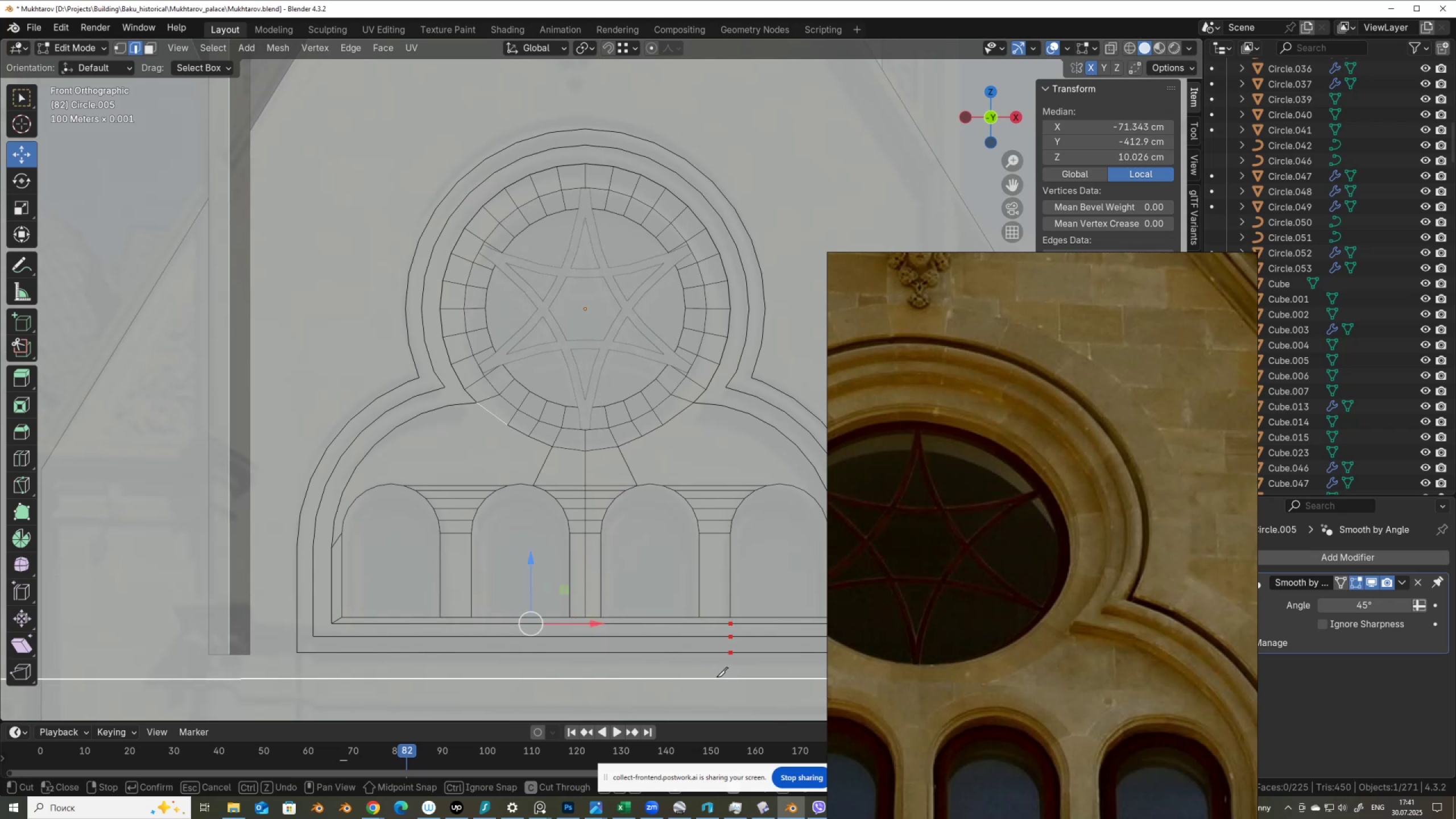 
key(Enter)
 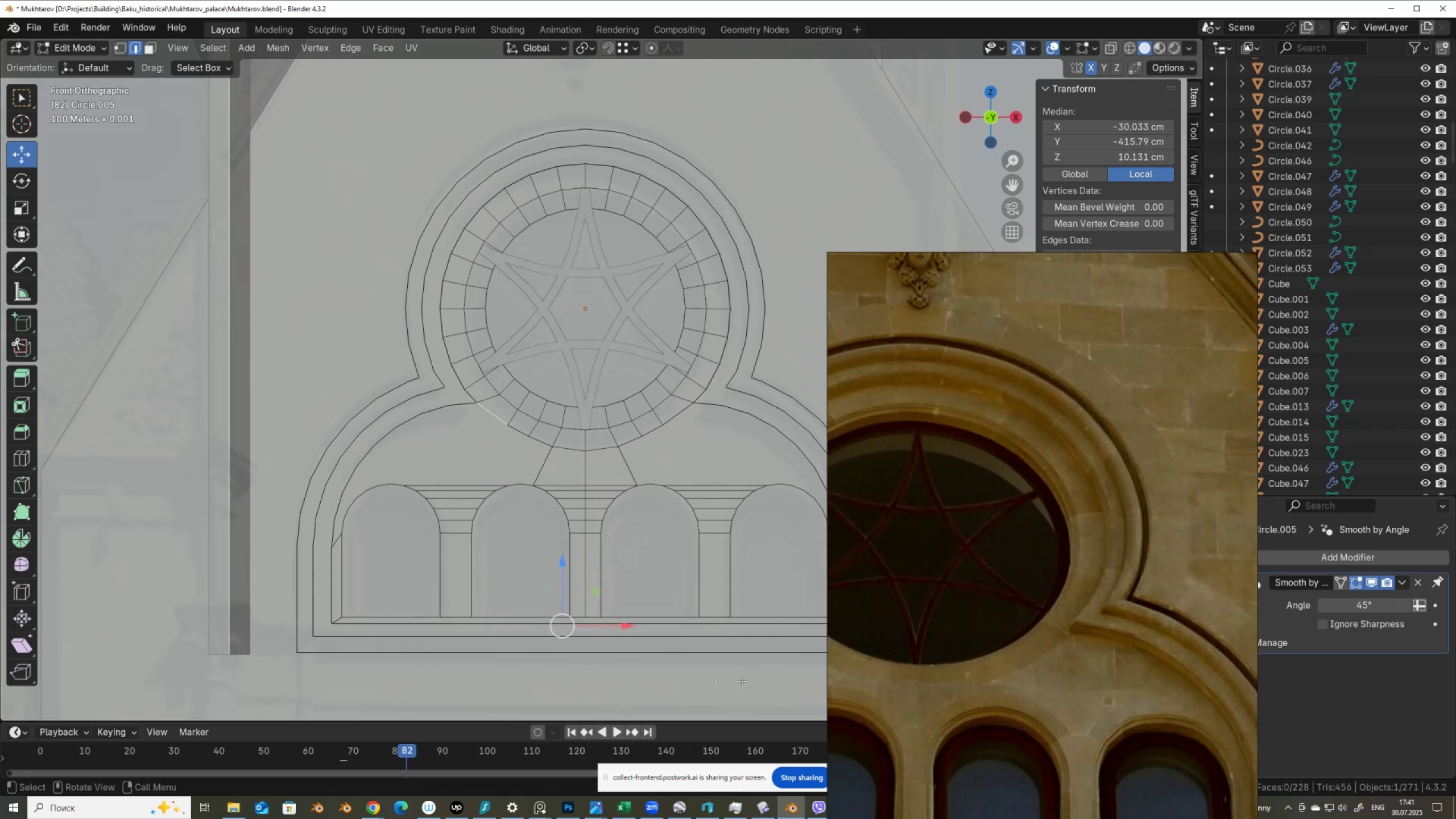 
scroll: coordinate [732, 650], scroll_direction: down, amount: 1.0
 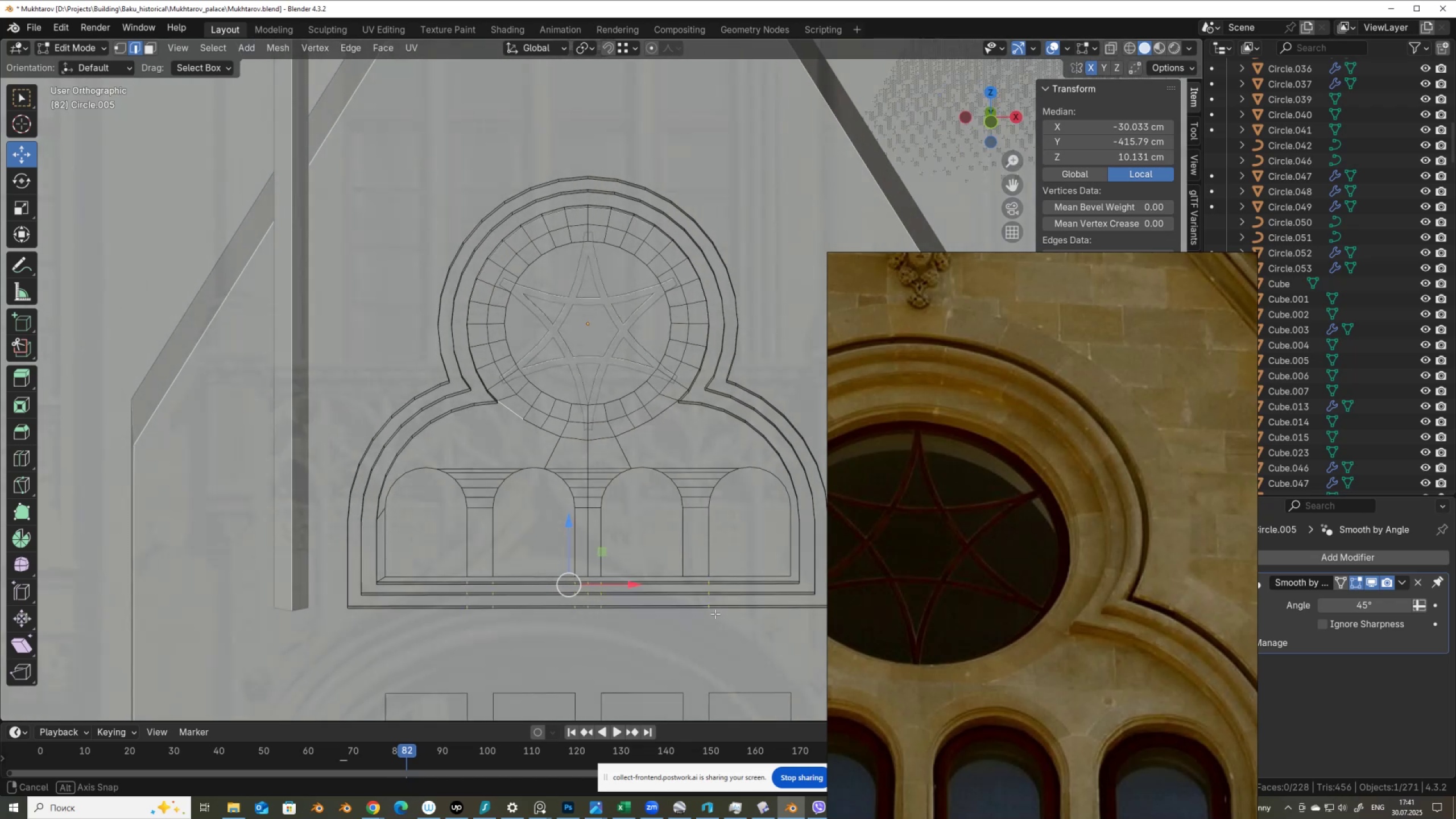 
key(Alt+AltLeft)
 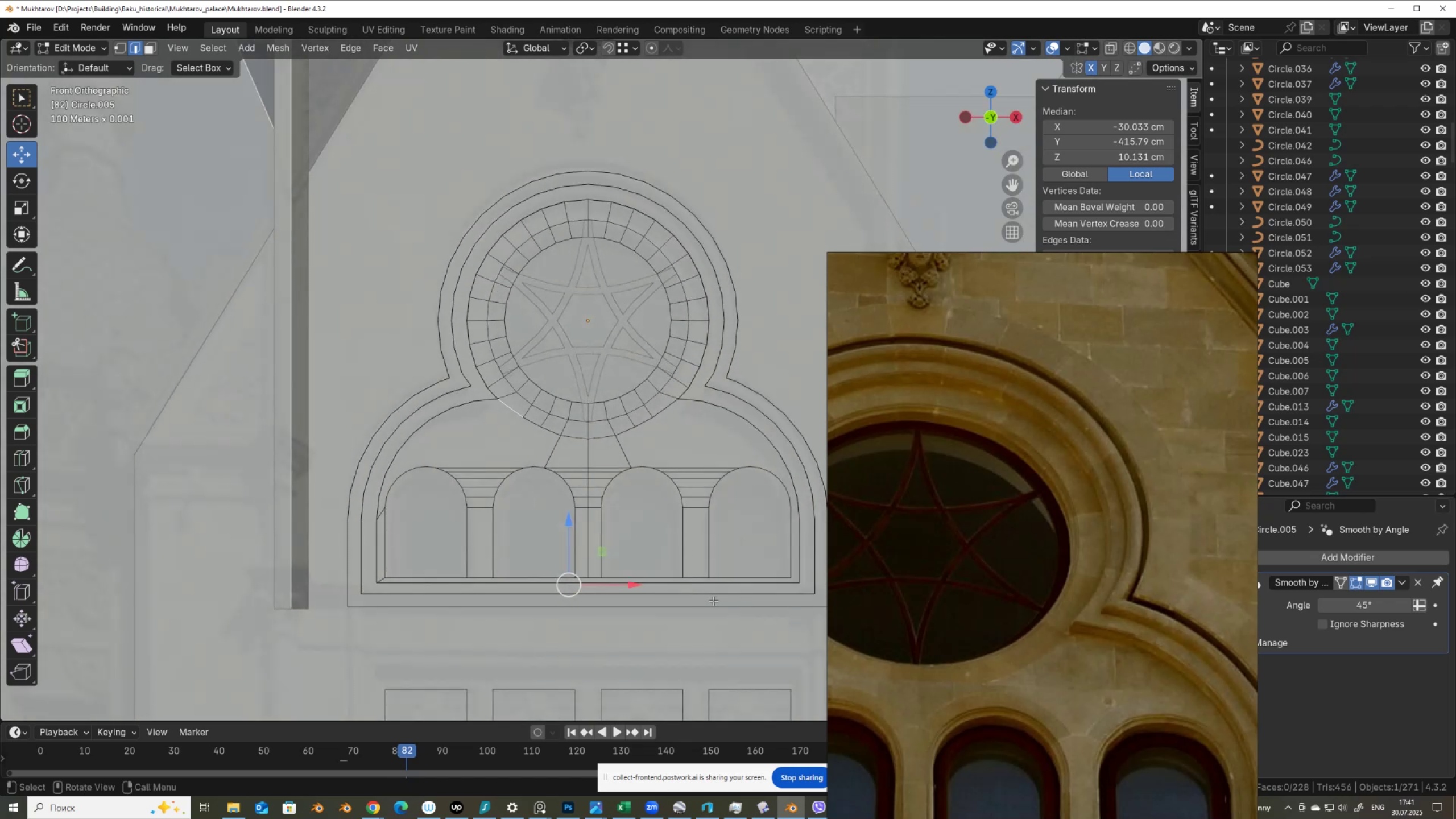 
type(kac)
 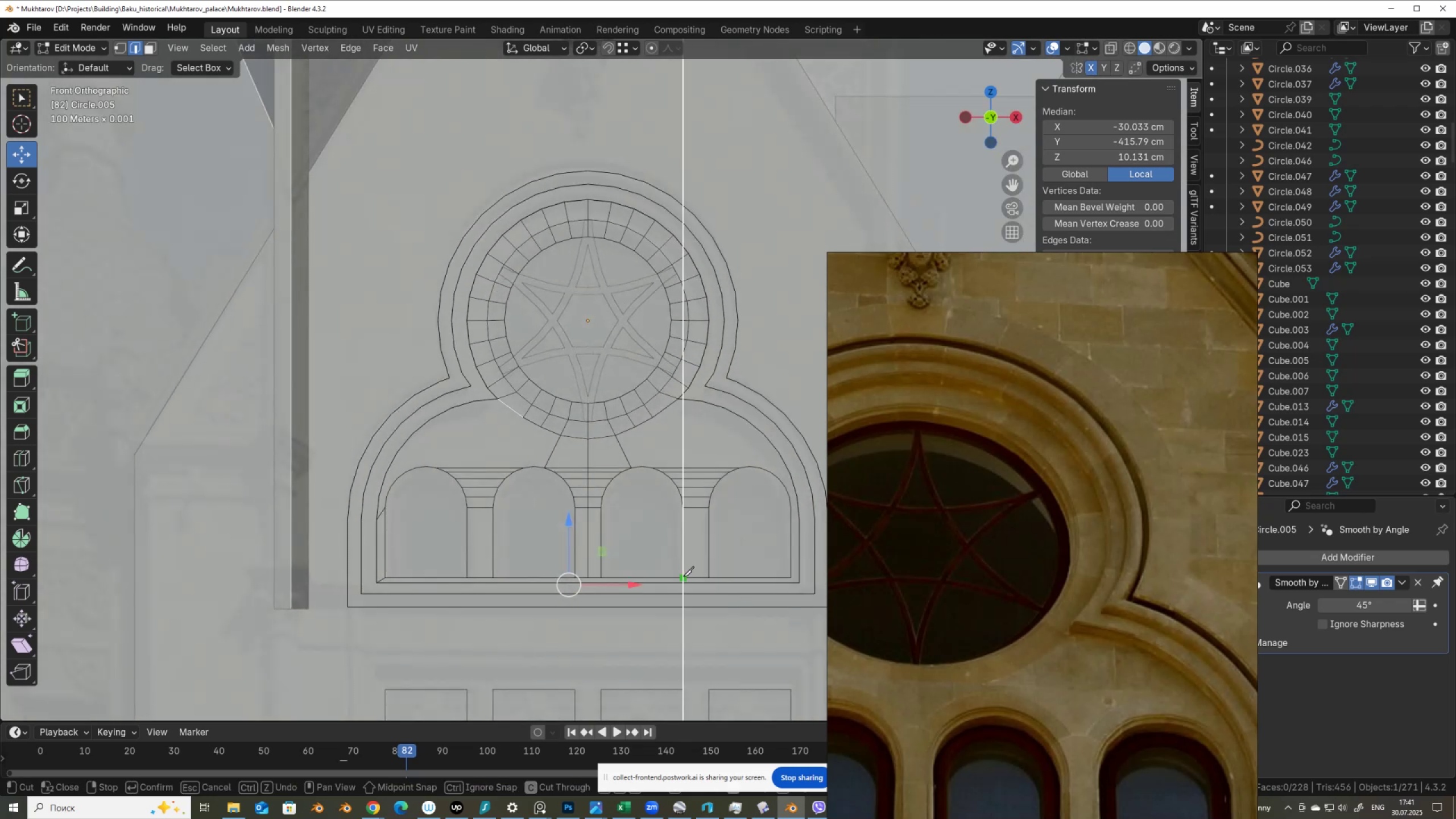 
double_click([679, 632])
 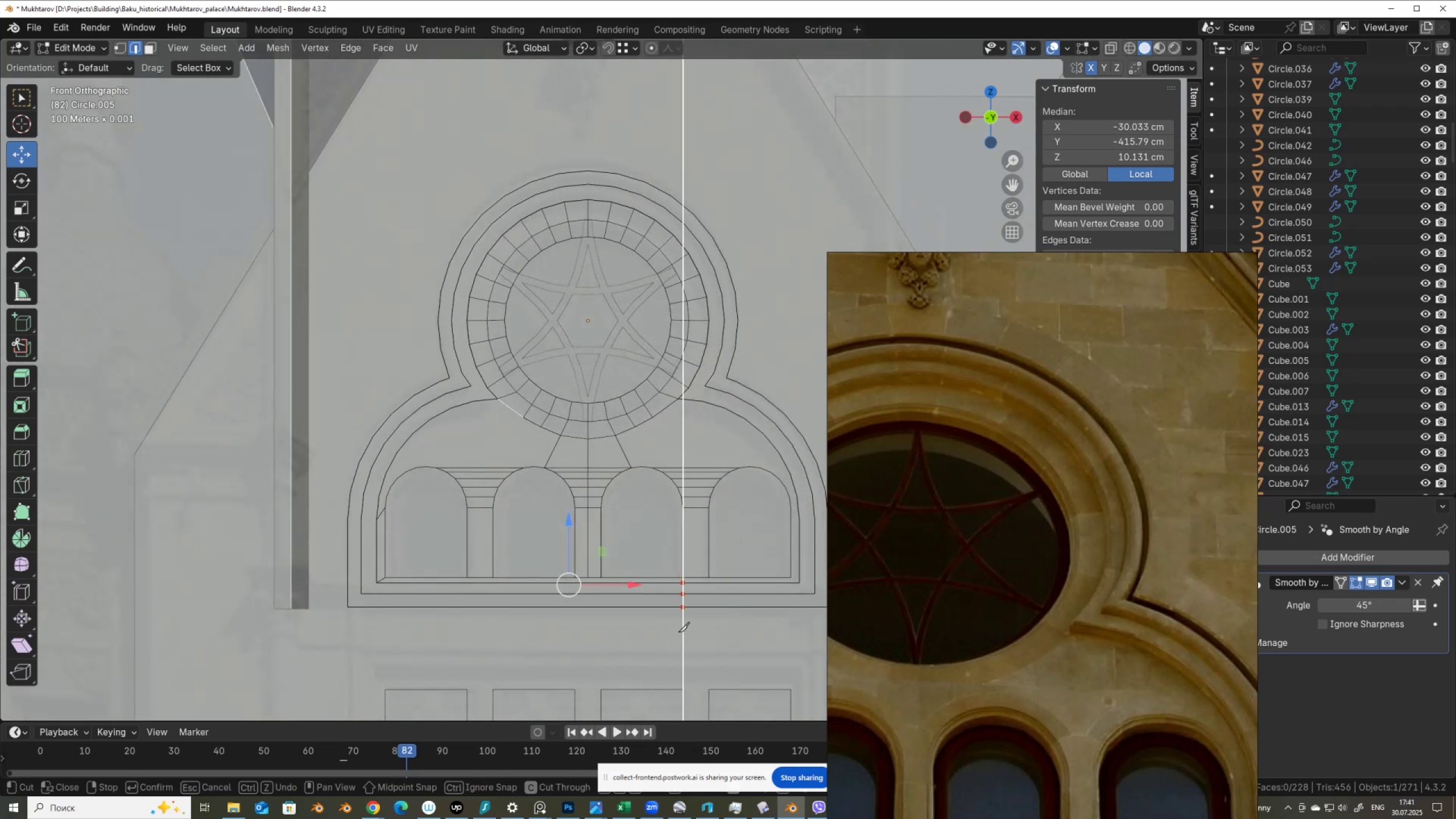 
key(Enter)
 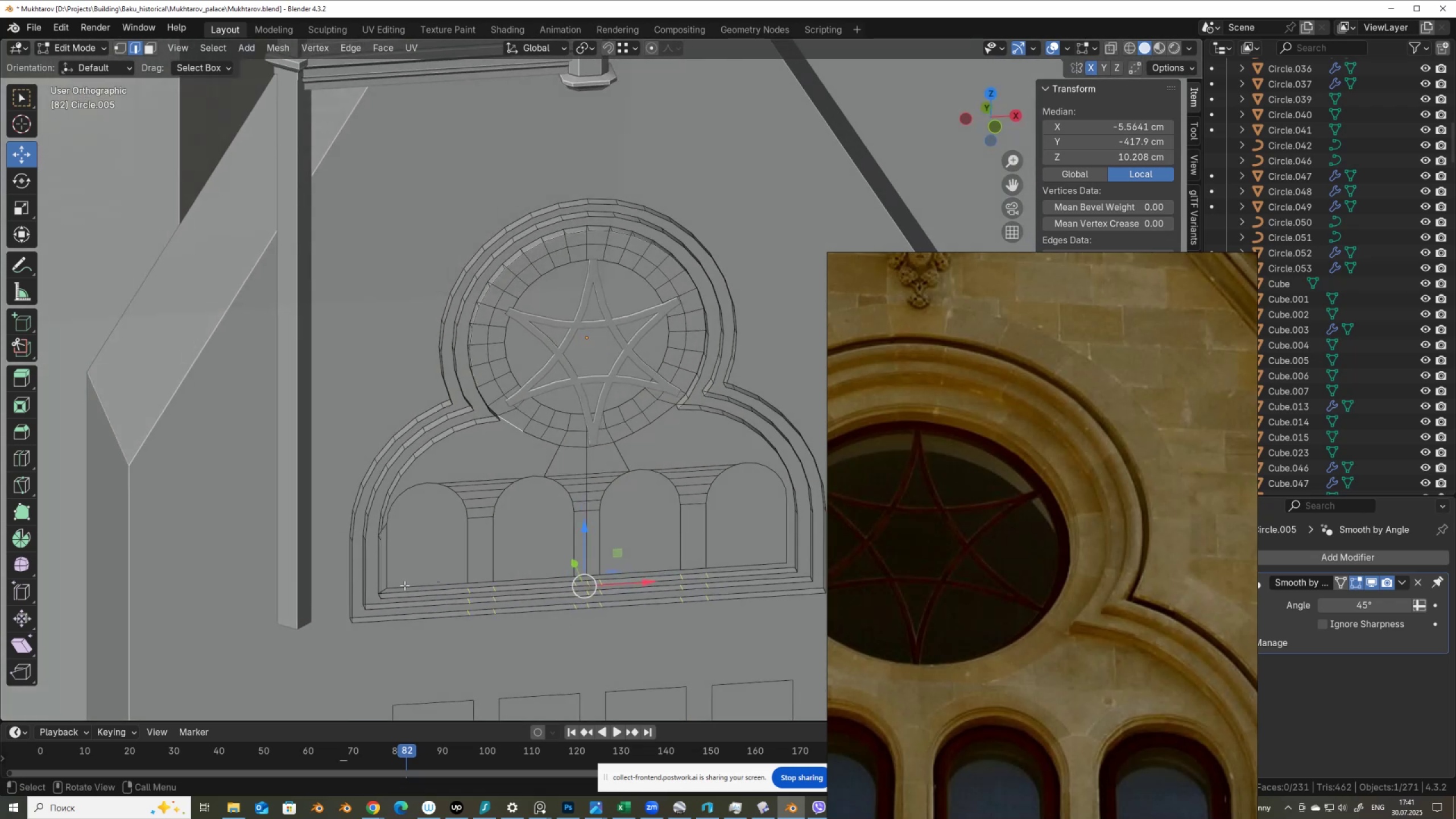 
left_click([387, 589])
 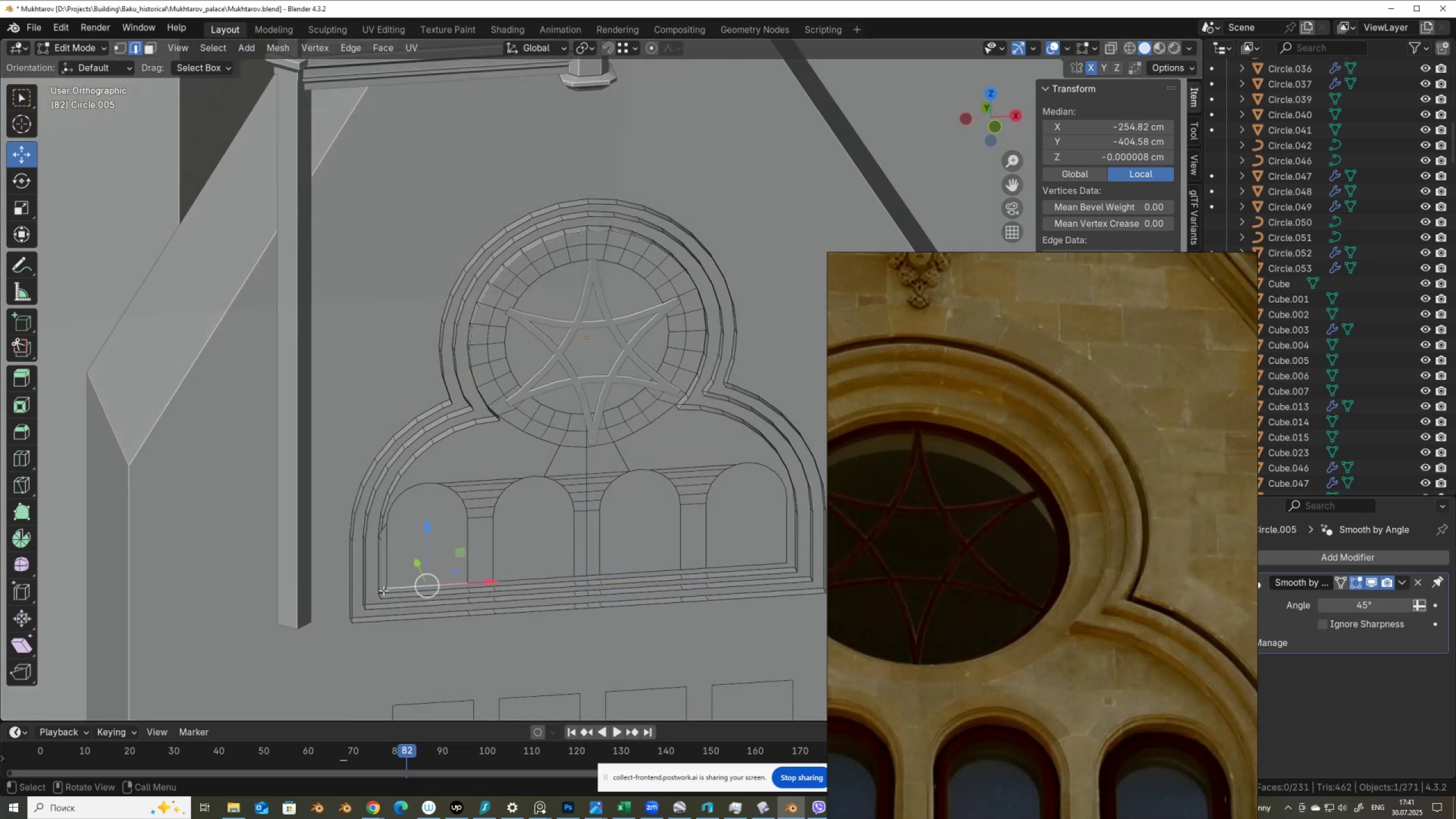 
left_click([383, 590])
 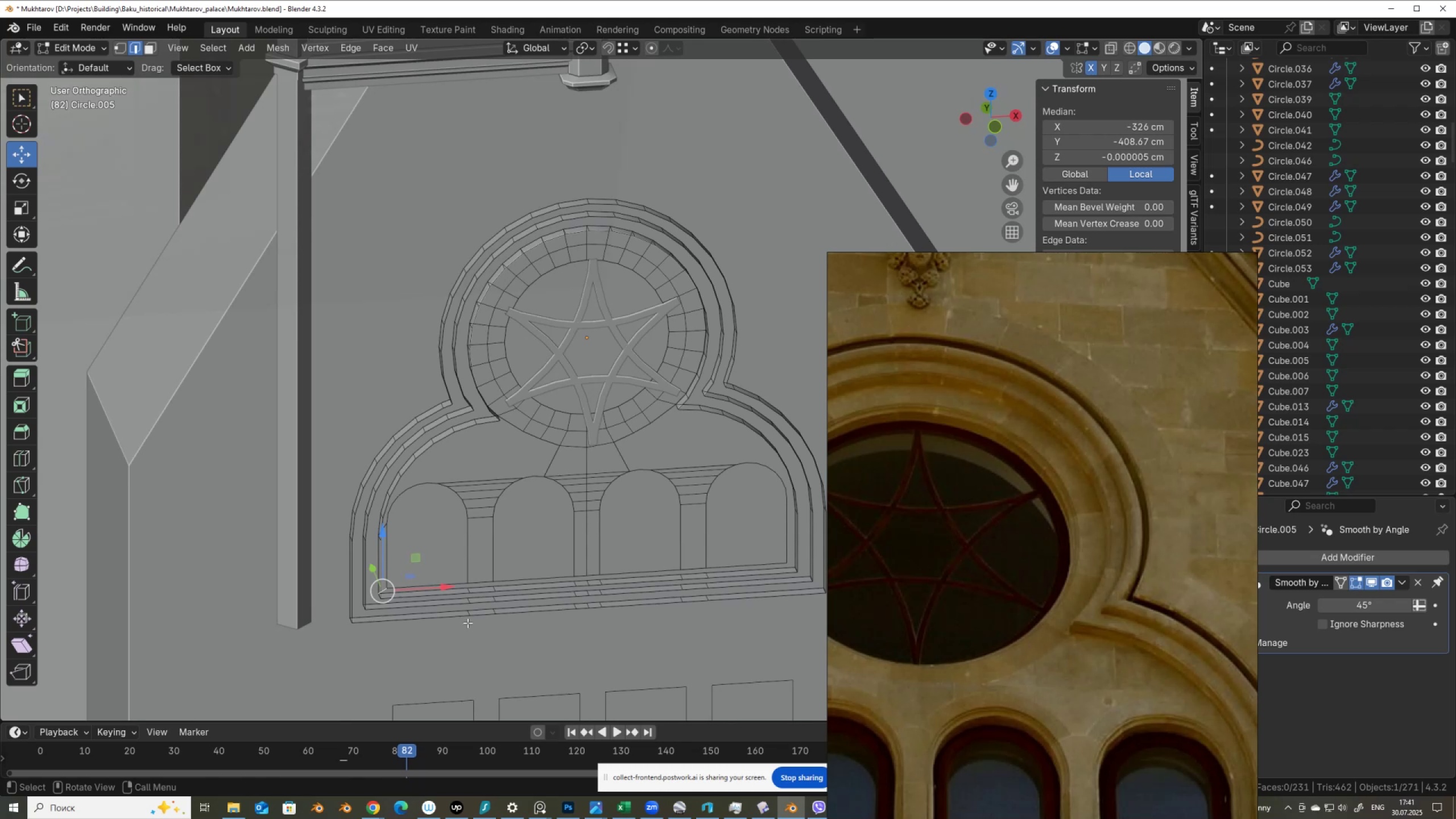 
type(fff)
 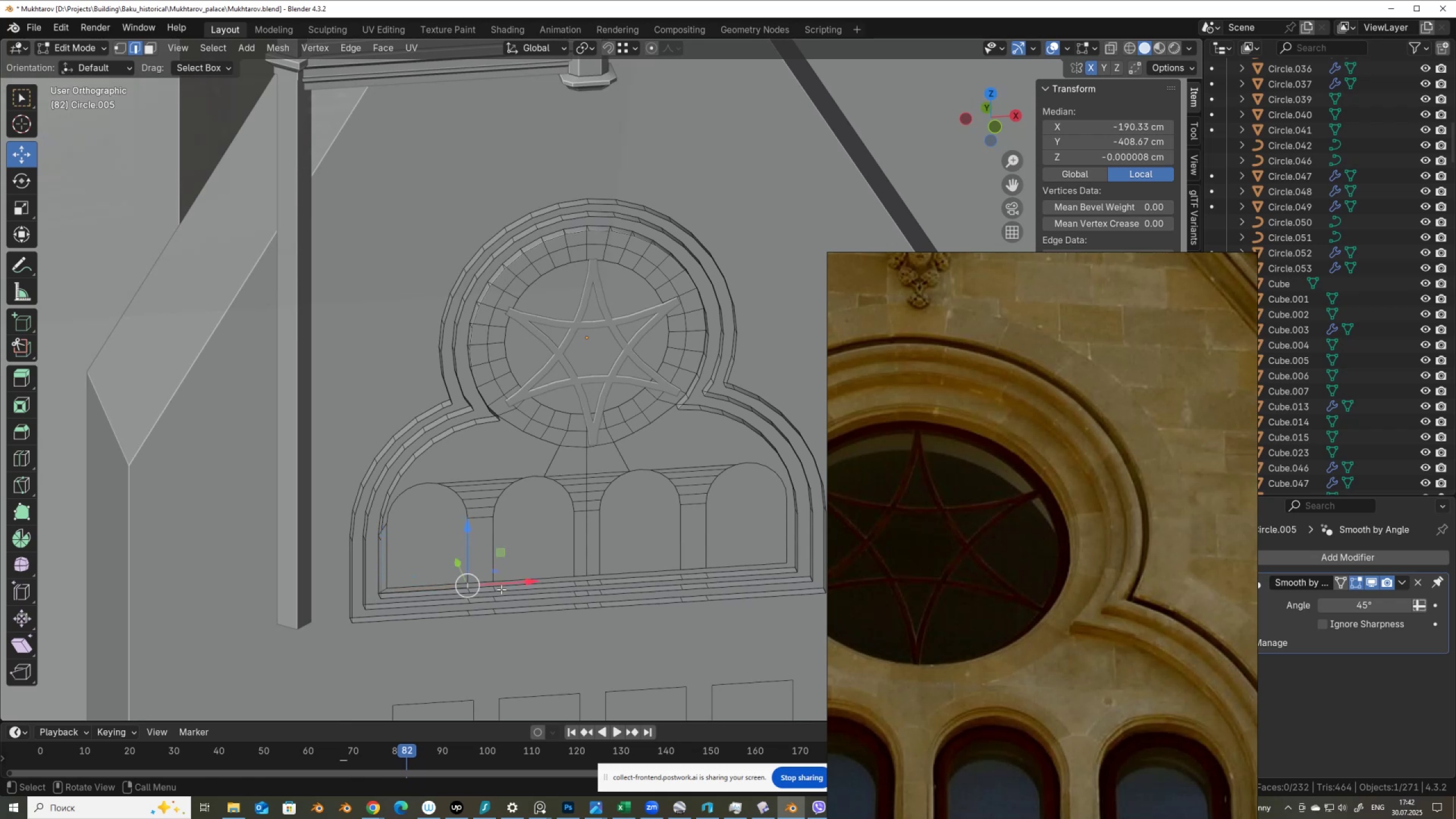 
scroll: coordinate [501, 589], scroll_direction: up, amount: 2.0
 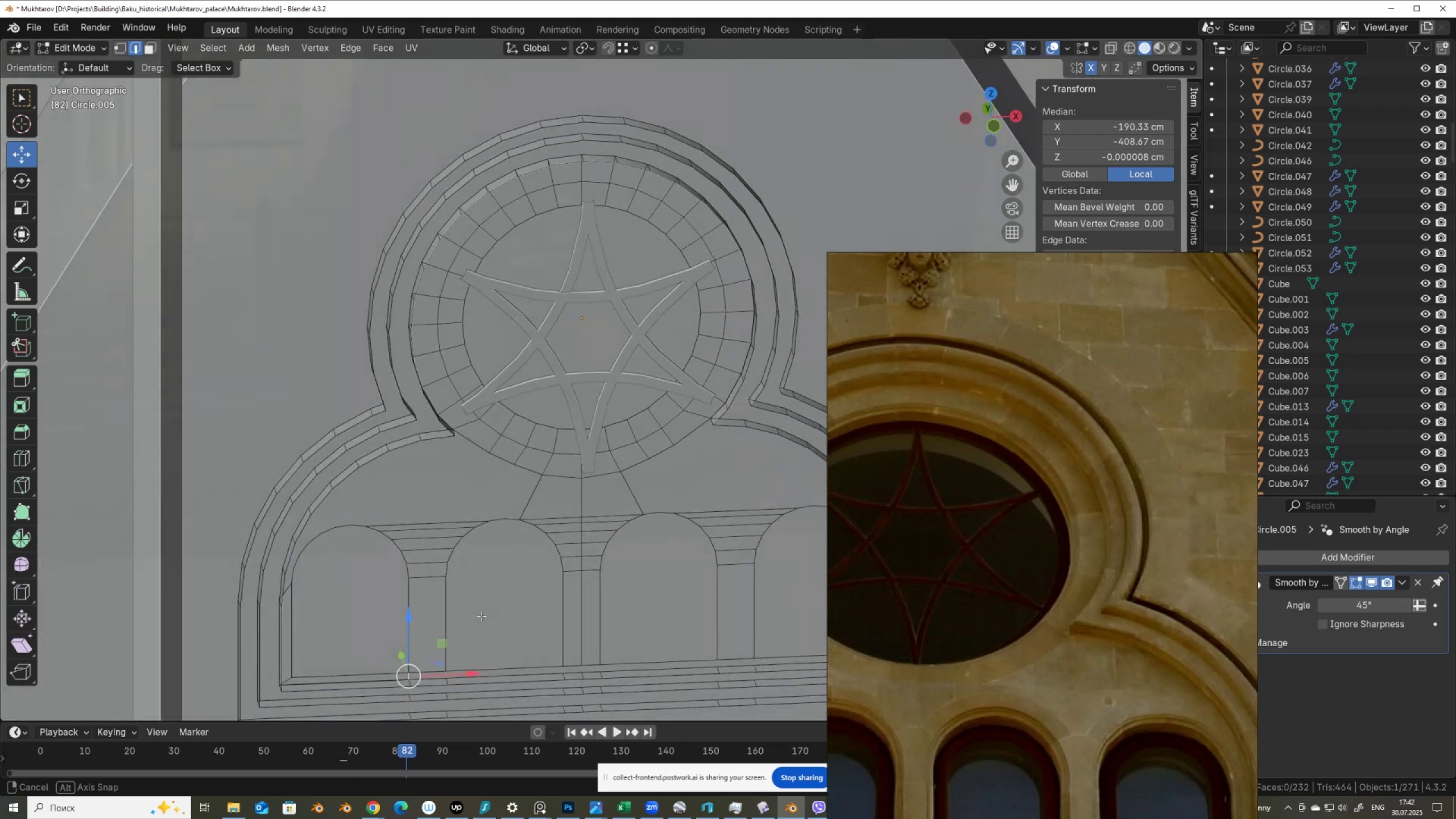 
scroll: coordinate [602, 607], scroll_direction: down, amount: 3.0
 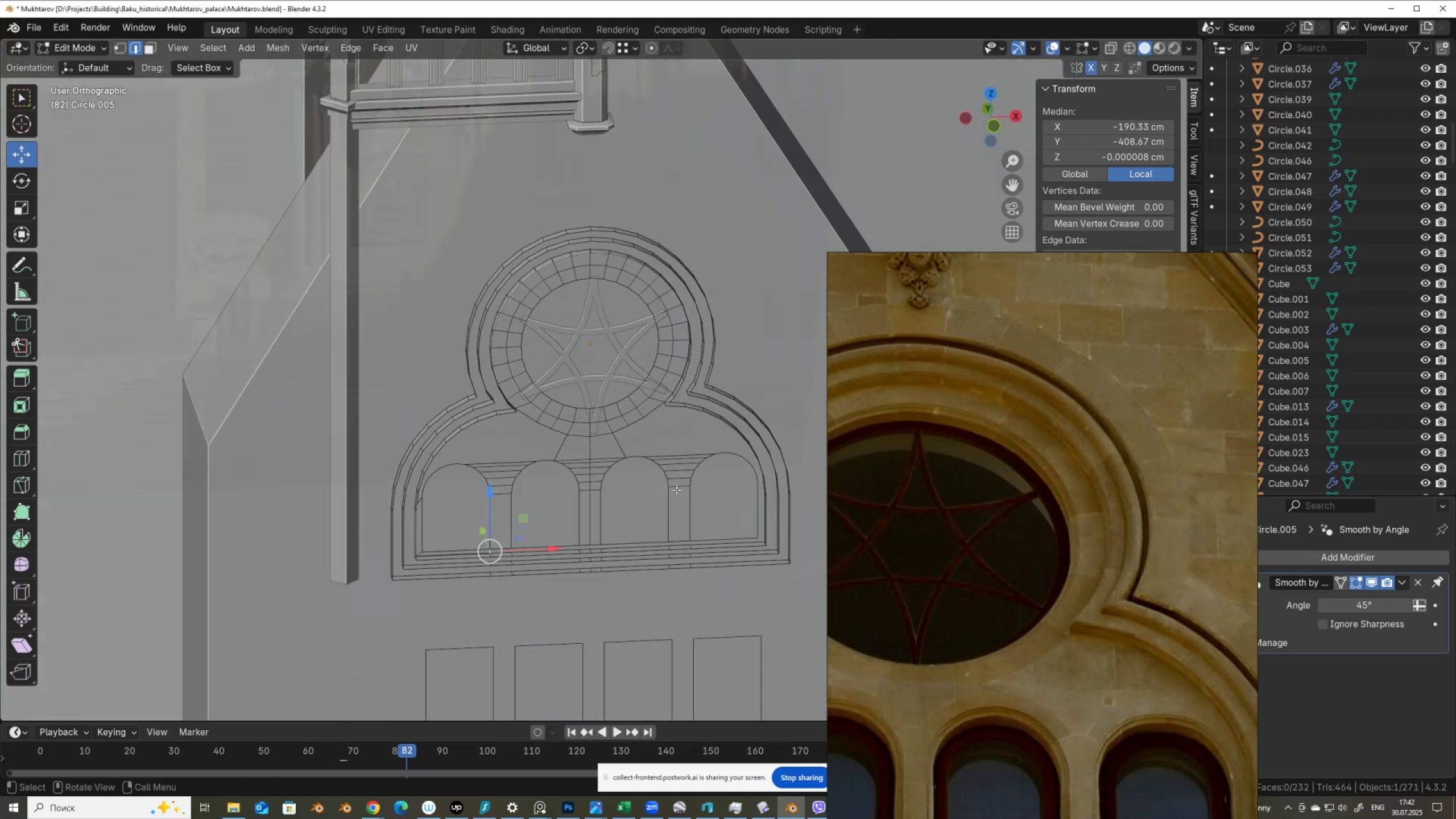 
scroll: coordinate [445, 421], scroll_direction: up, amount: 2.0
 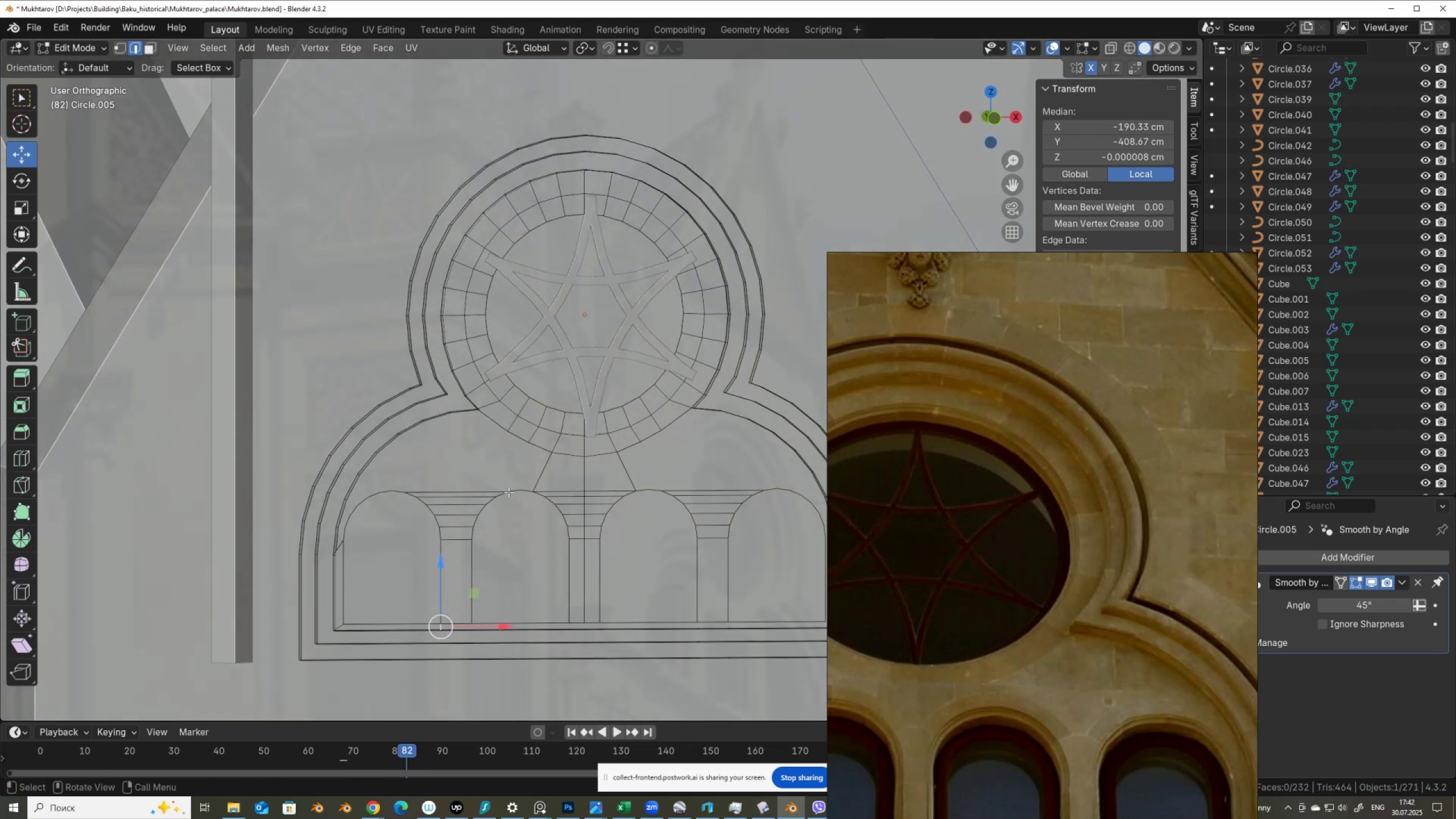 
left_click([543, 470])
 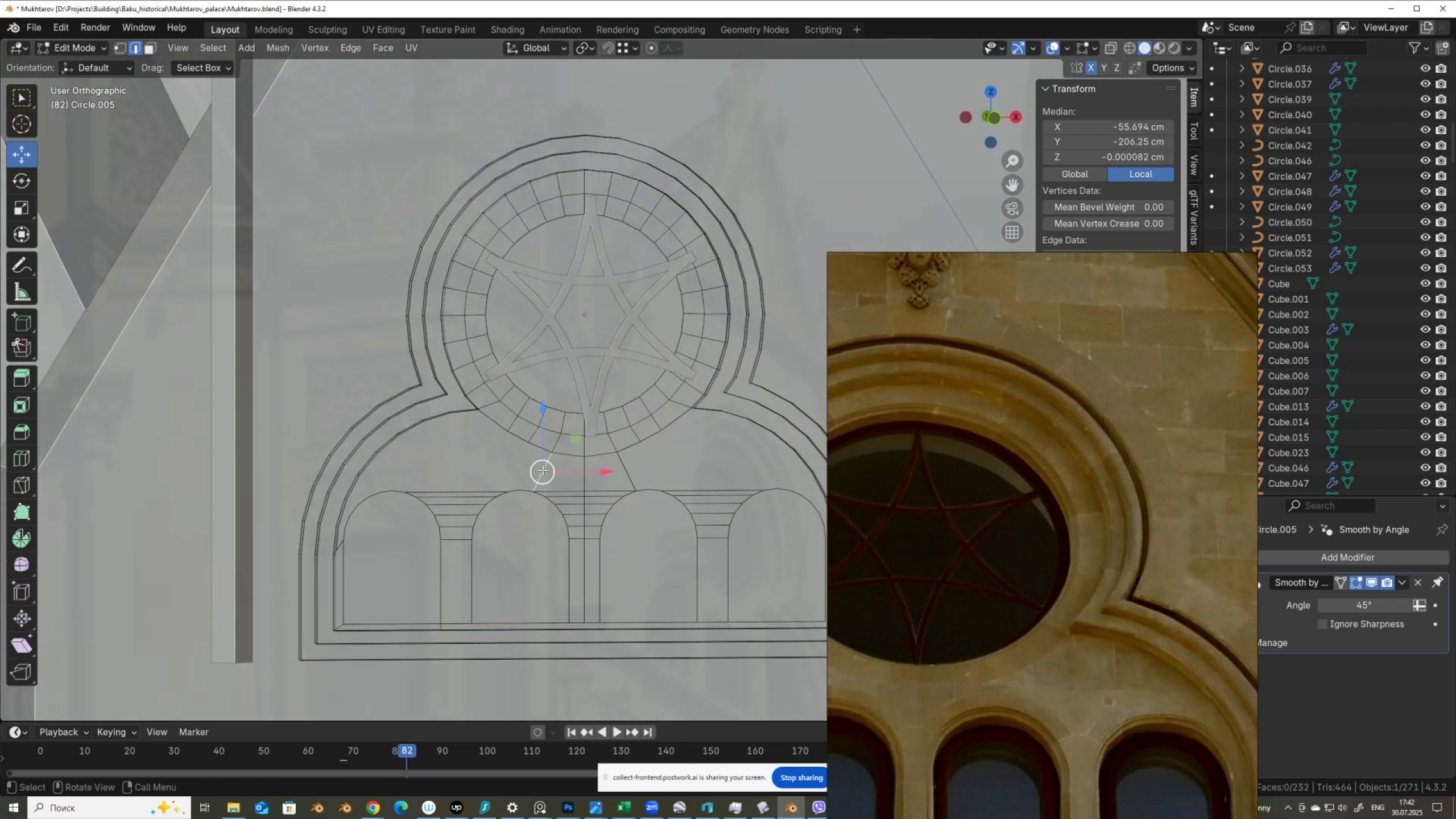 
type(fff)
 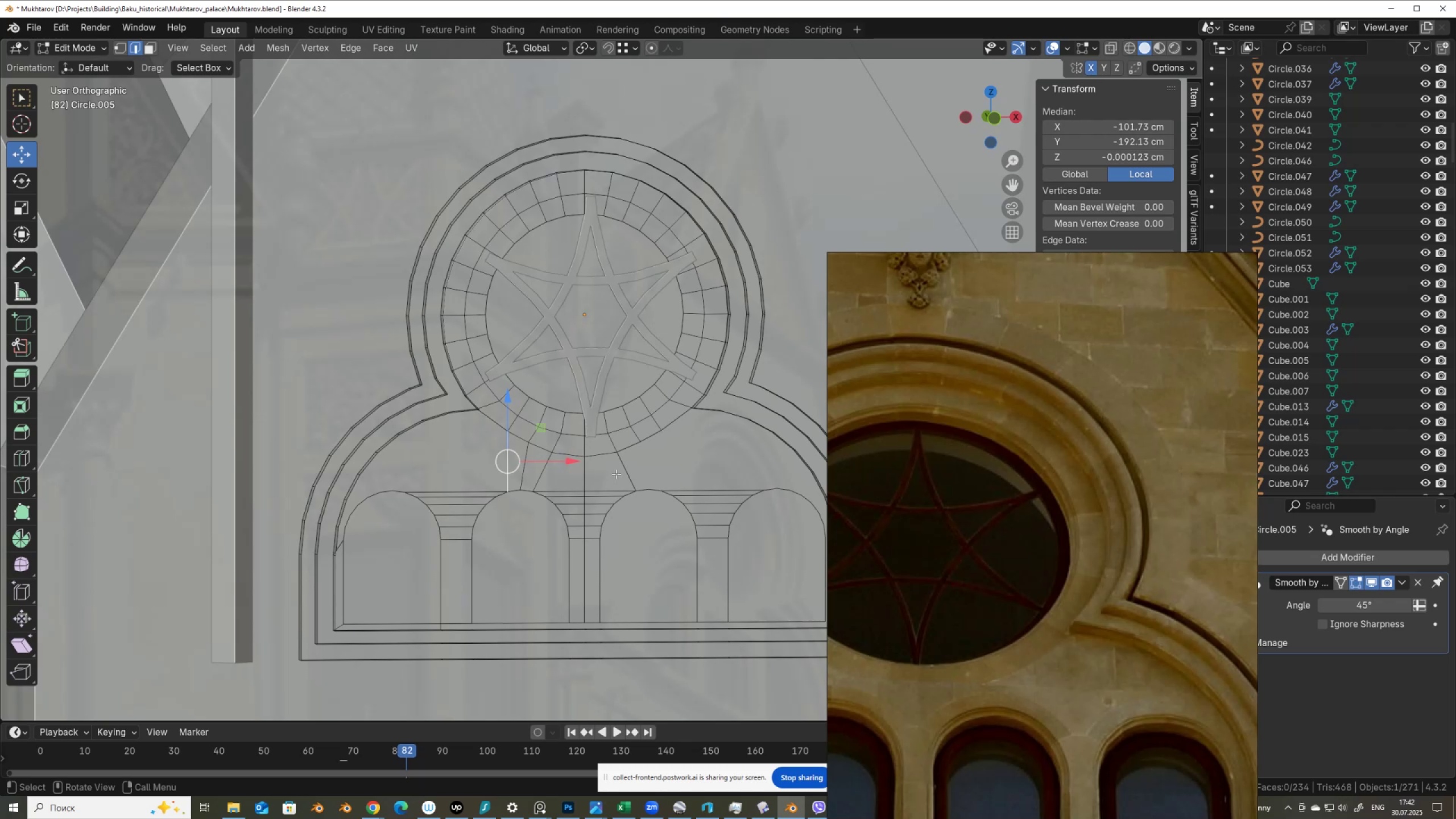 
left_click([622, 466])
 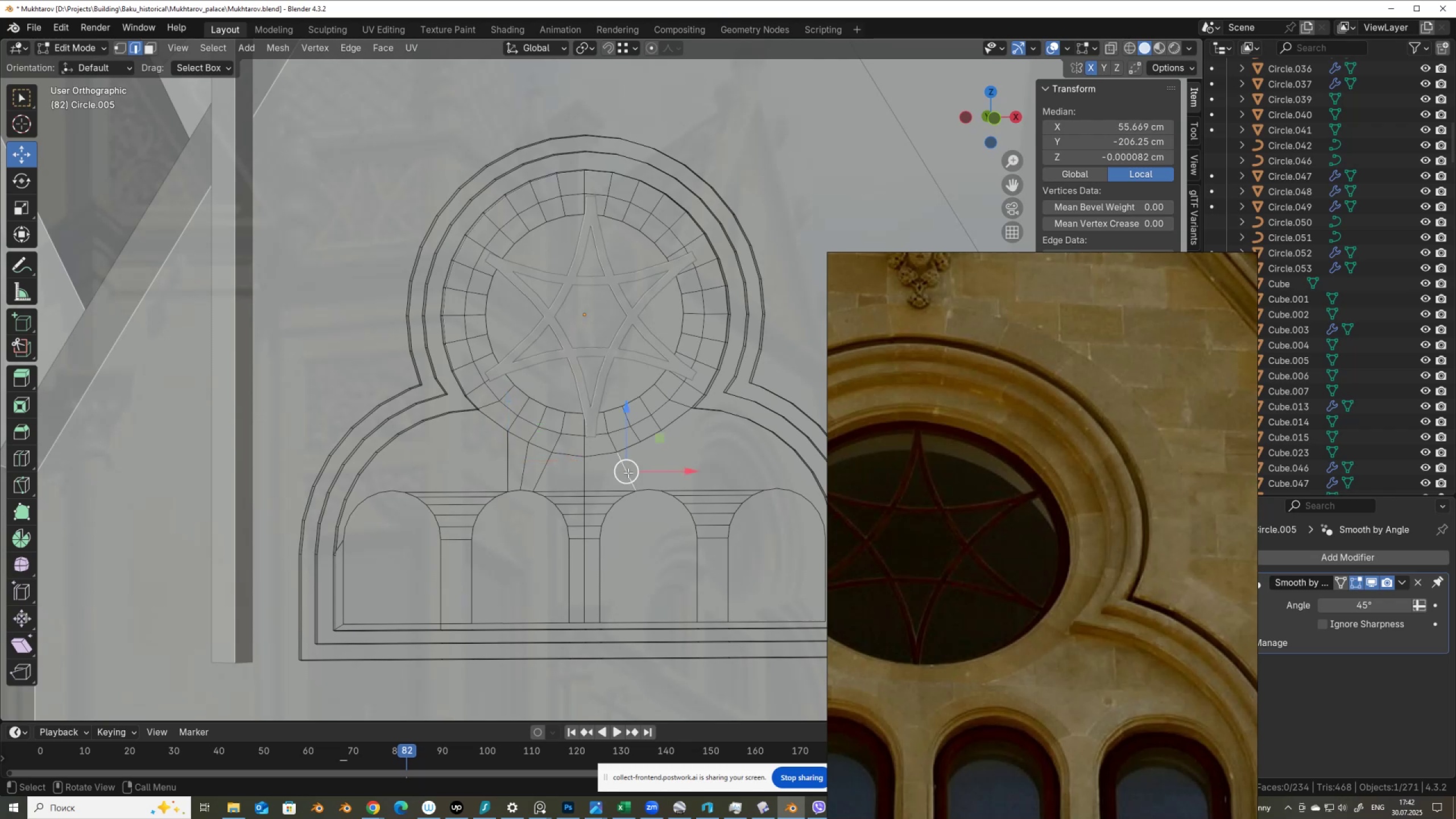 
type(fff)
 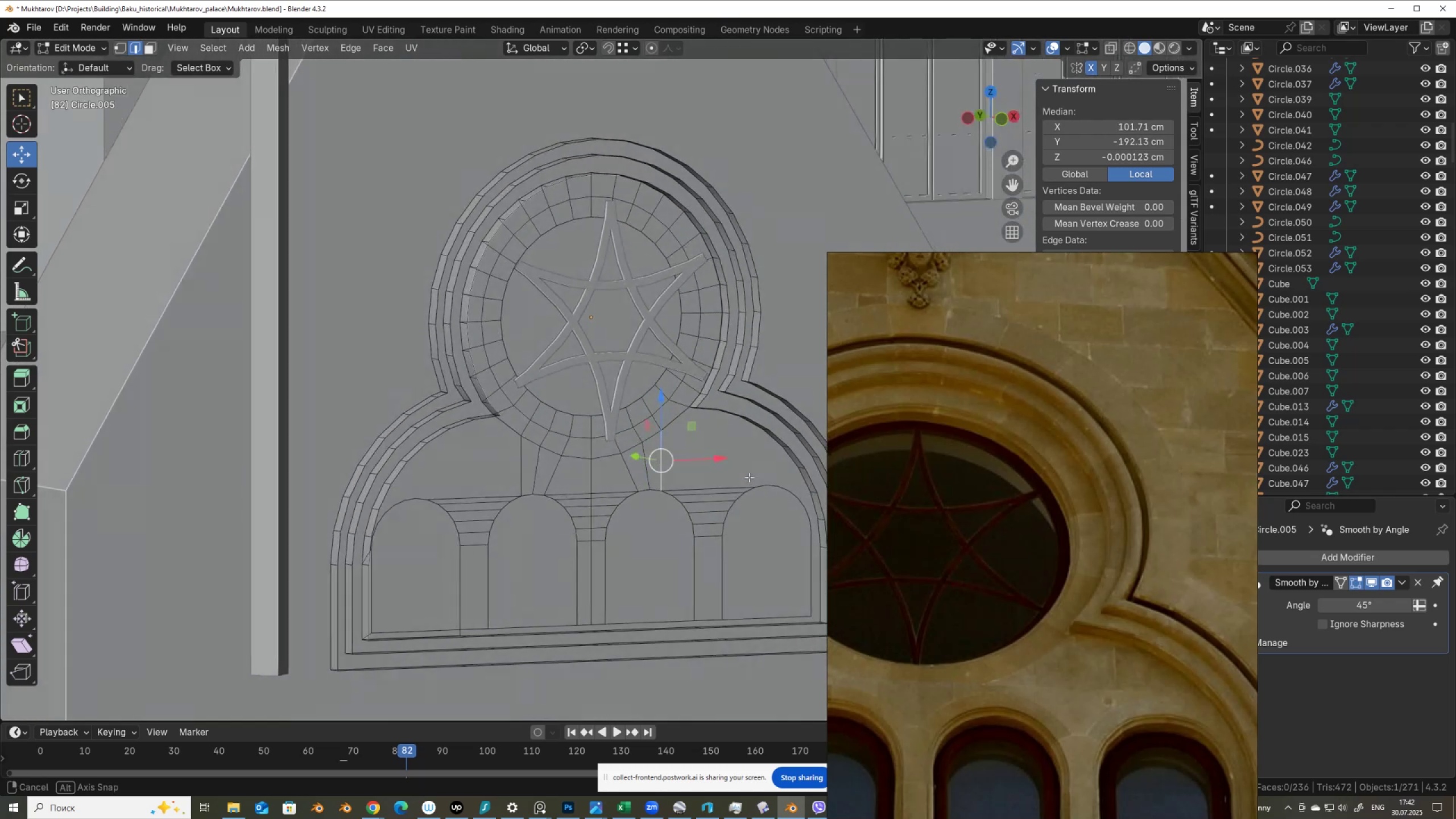 
hold_key(key=ShiftLeft, duration=0.46)
 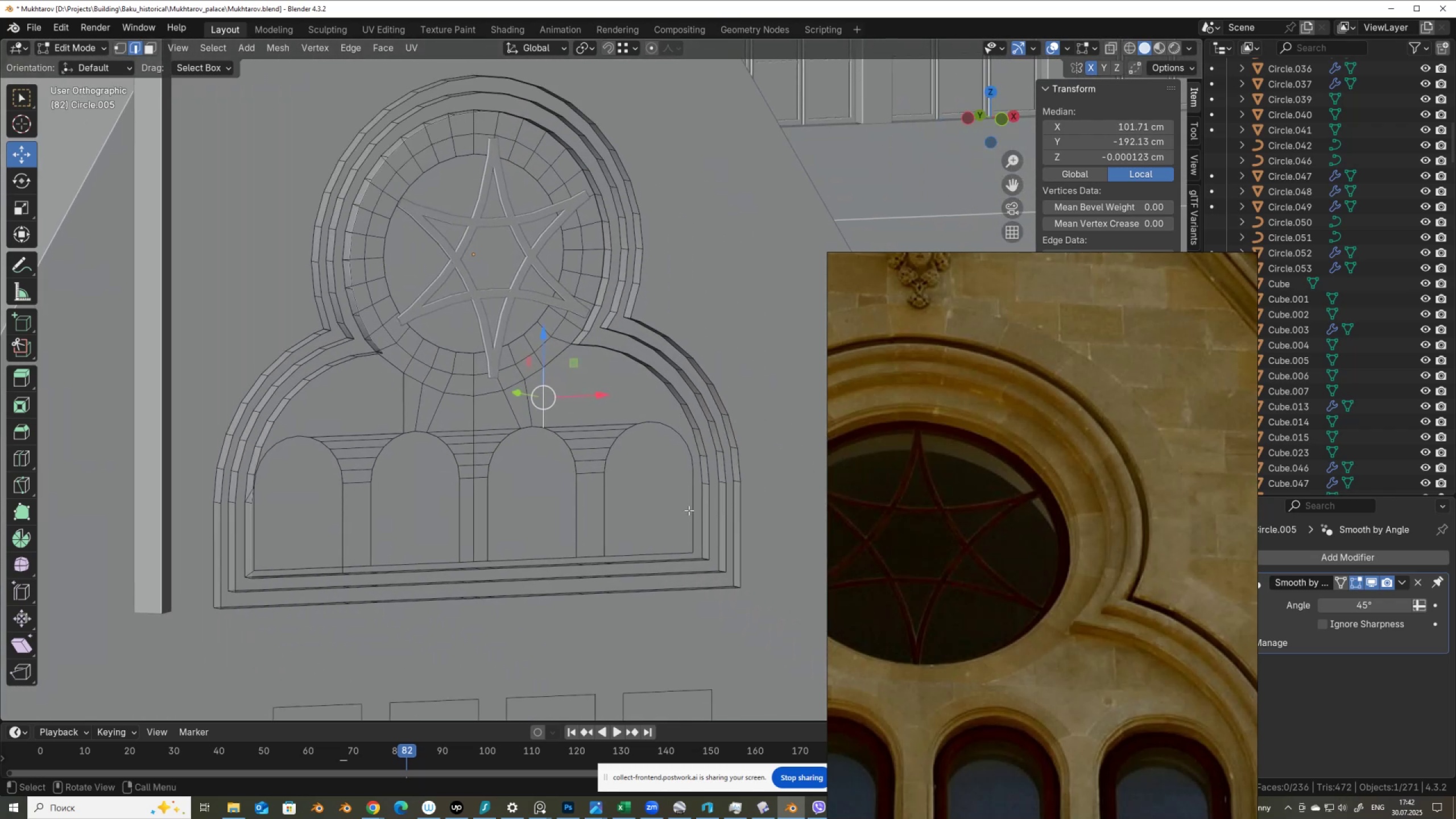 
left_click([689, 510])
 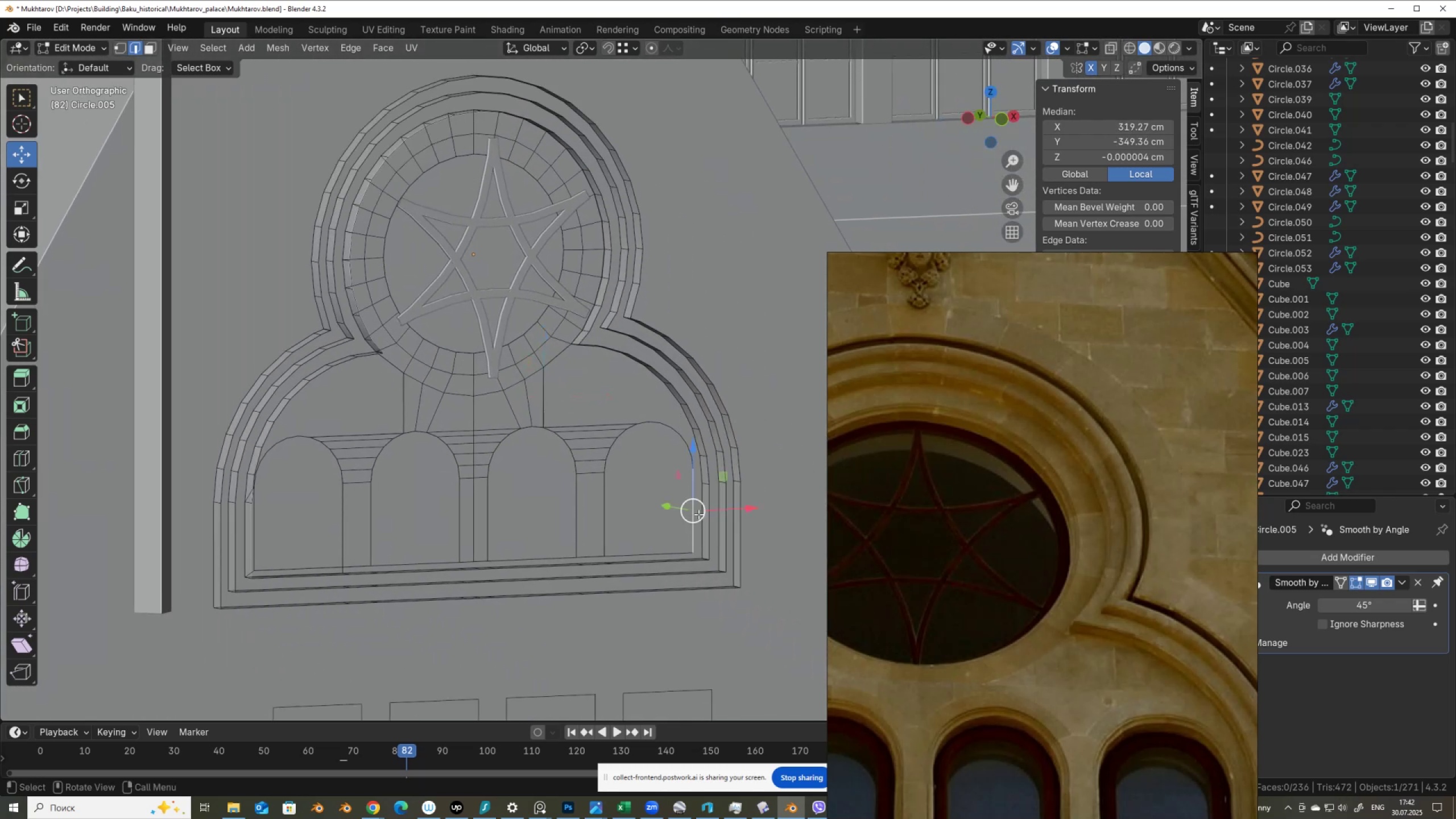 
hold_key(key=ShiftLeft, duration=0.38)
double_click([704, 512])
 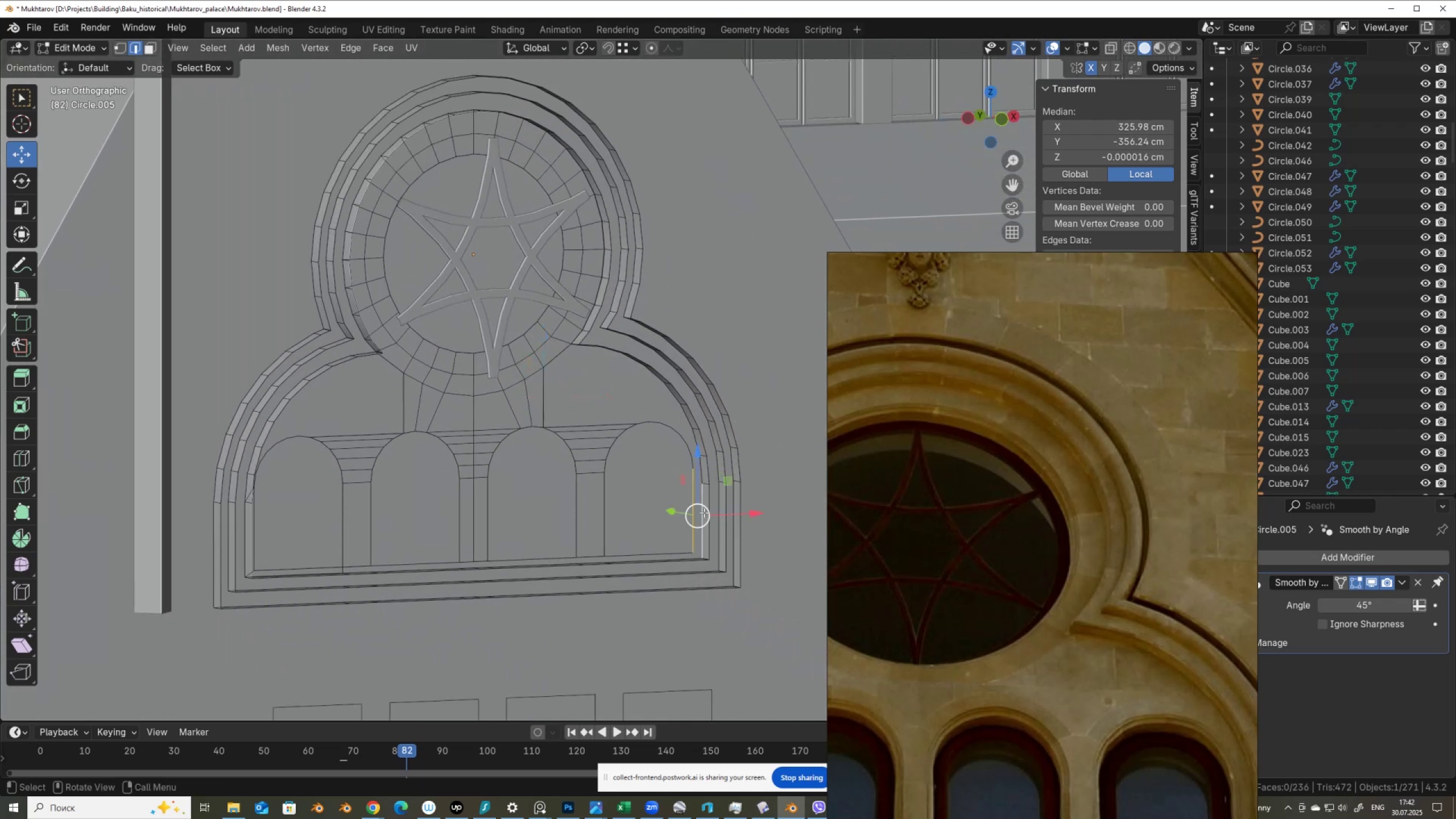 
key(F)
 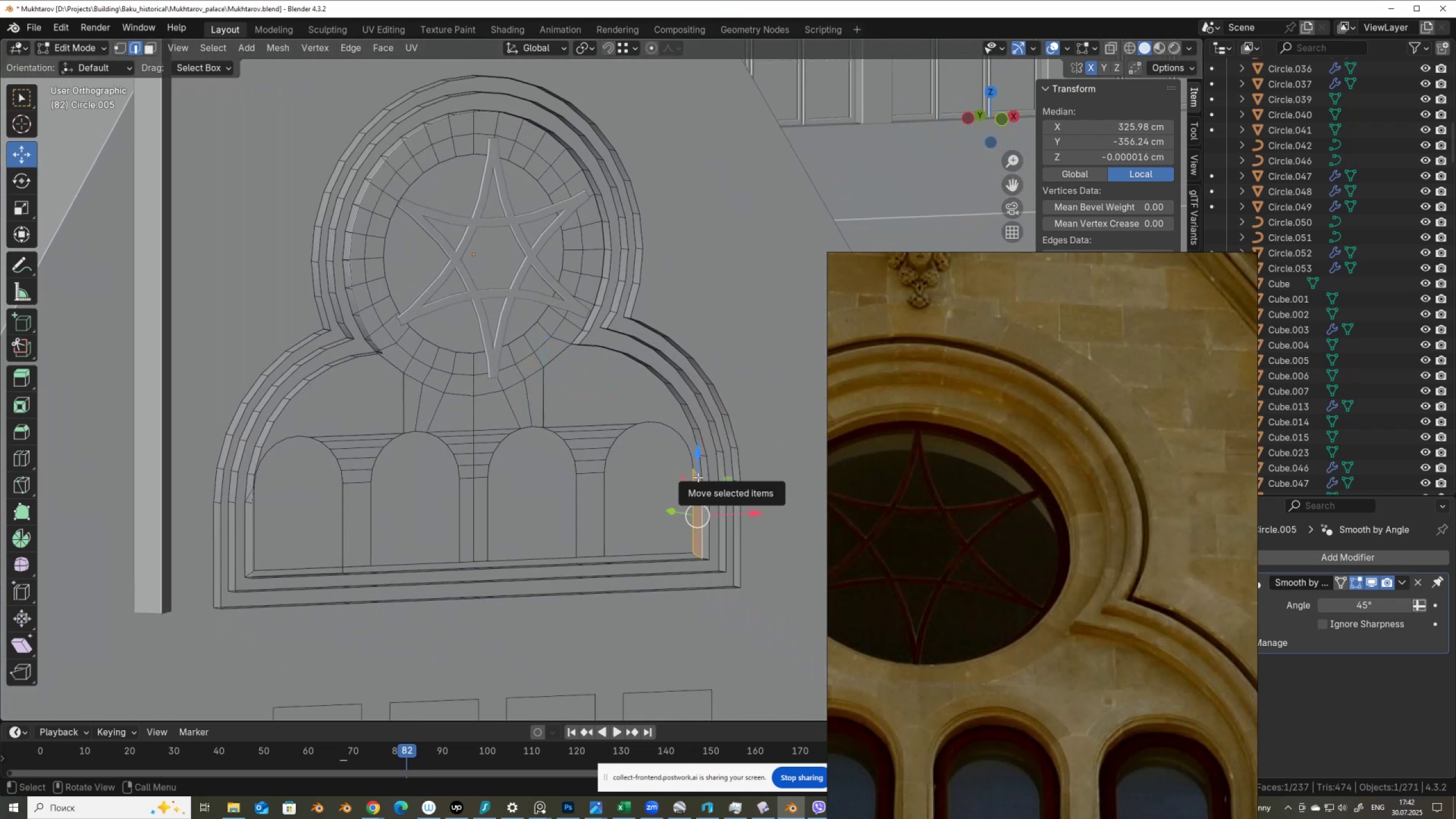 
left_click([698, 475])
 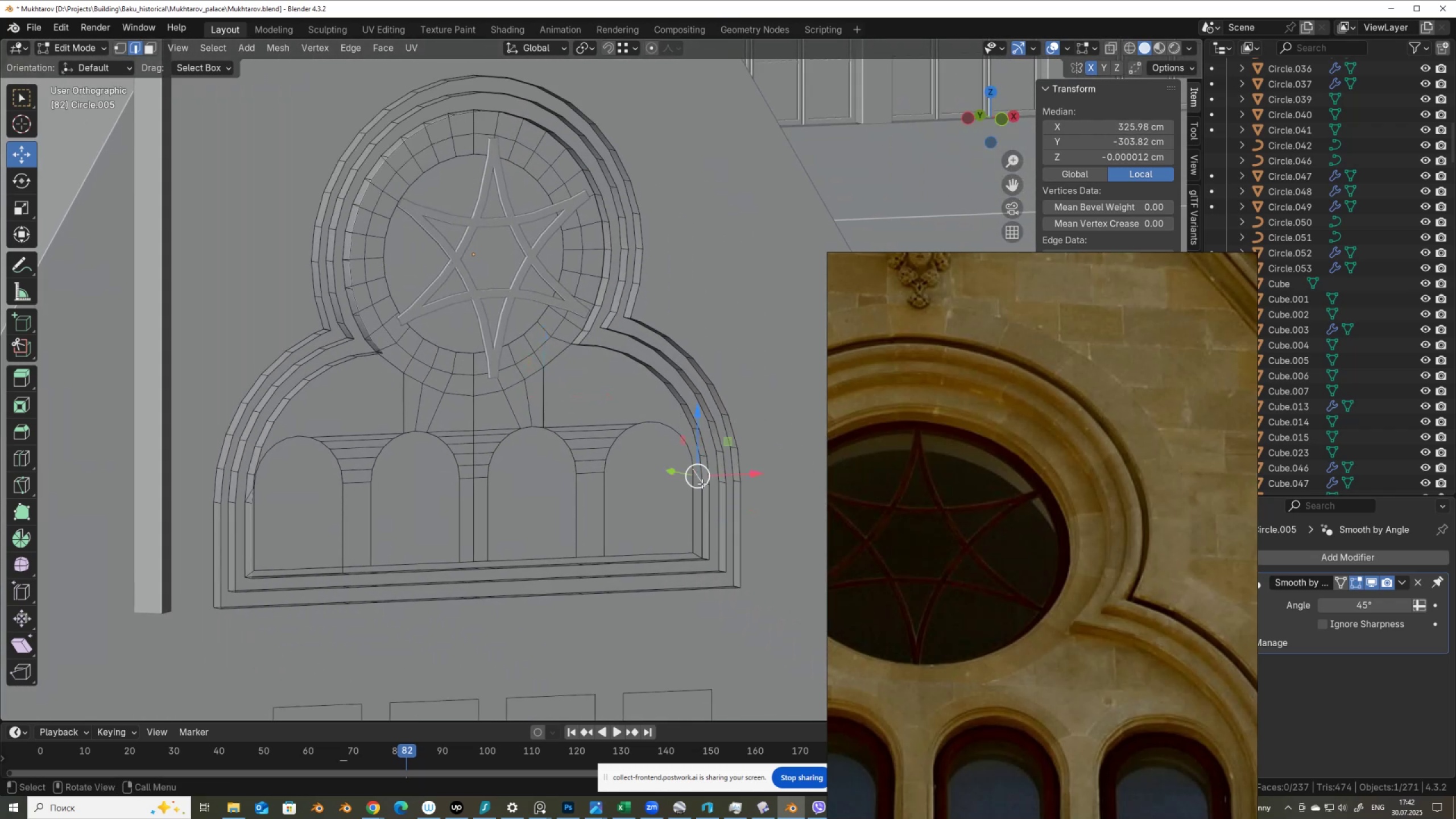 
type(fffff)
 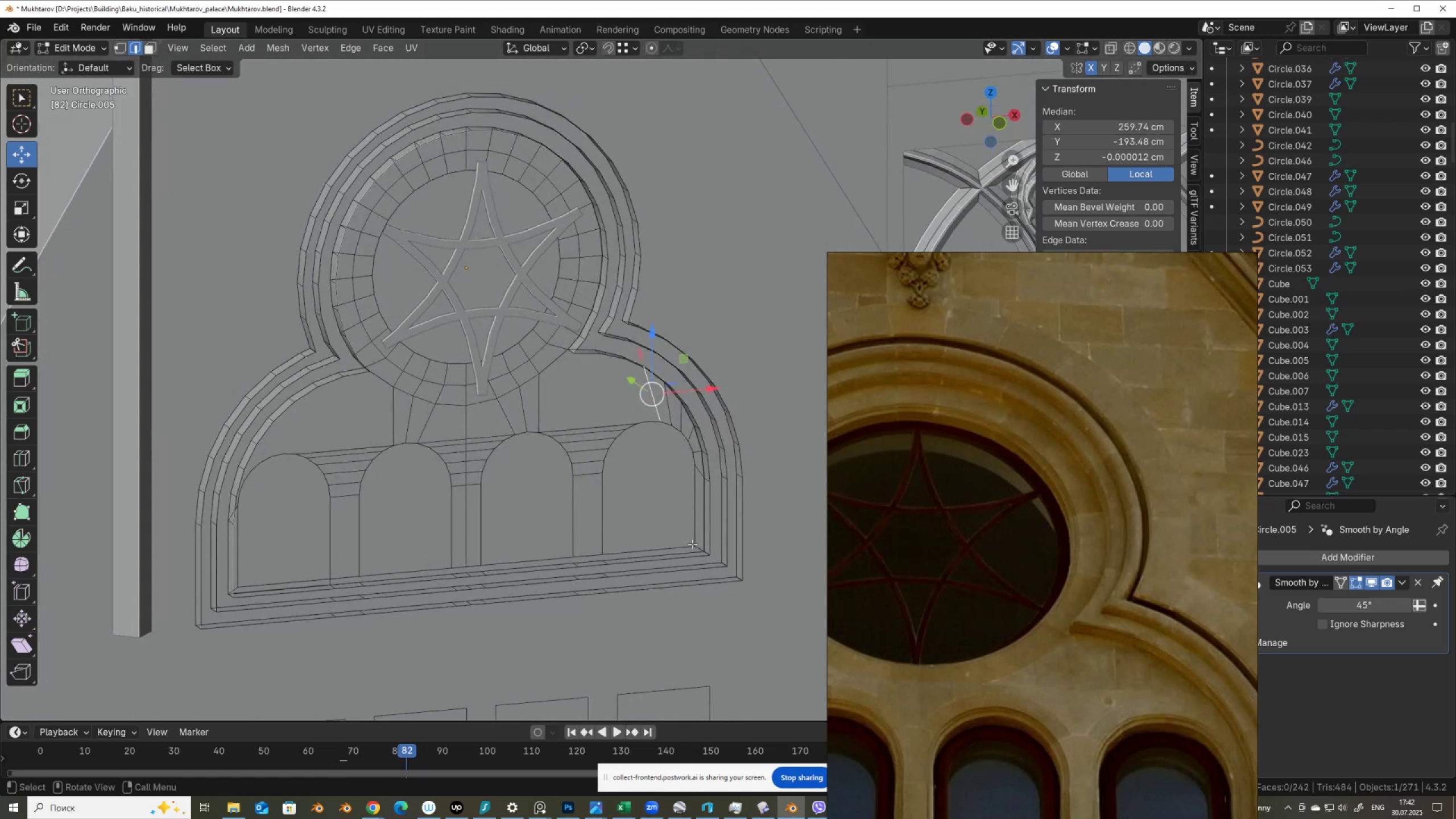 
type(ff)
 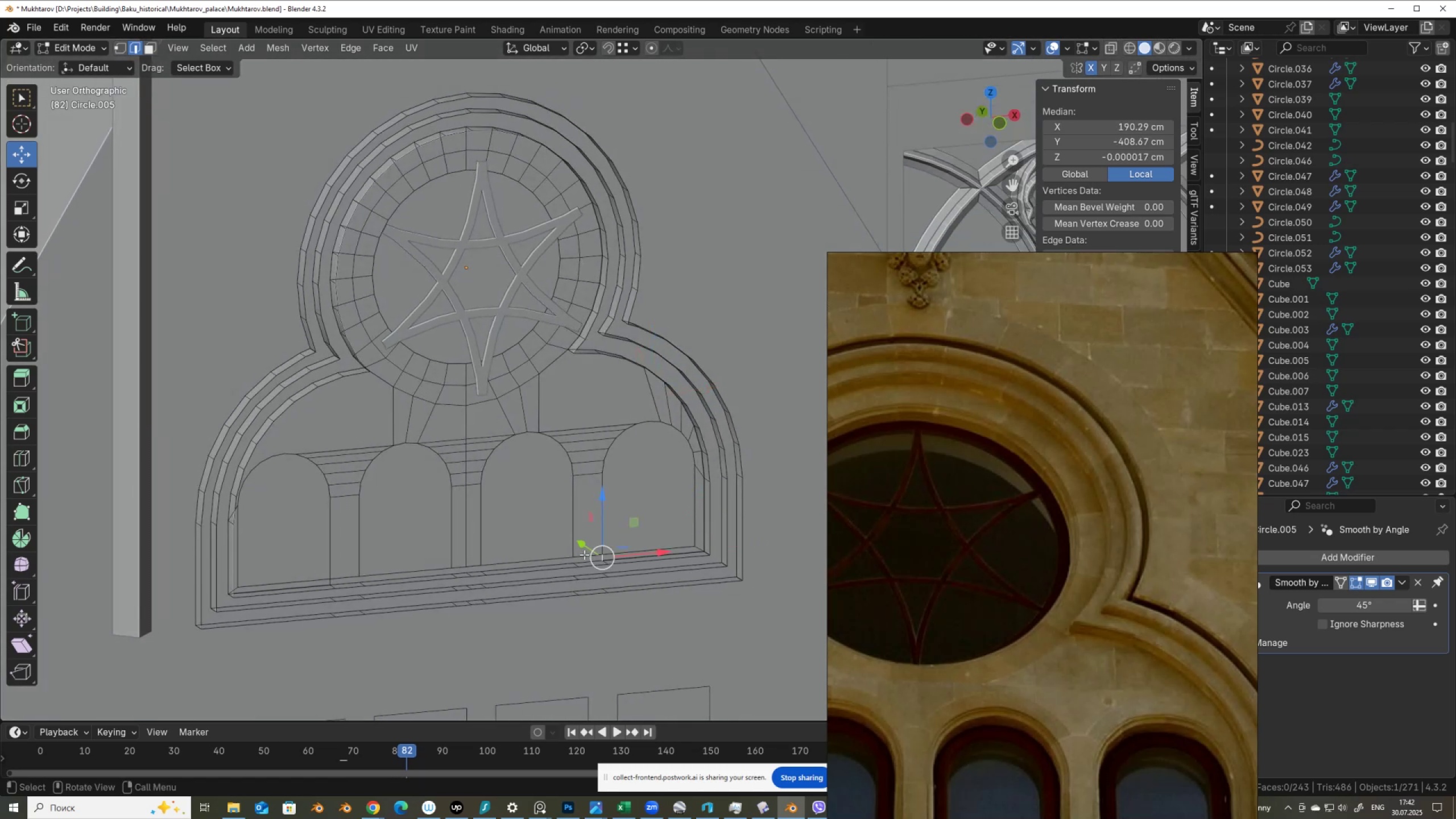 
left_click([585, 555])
 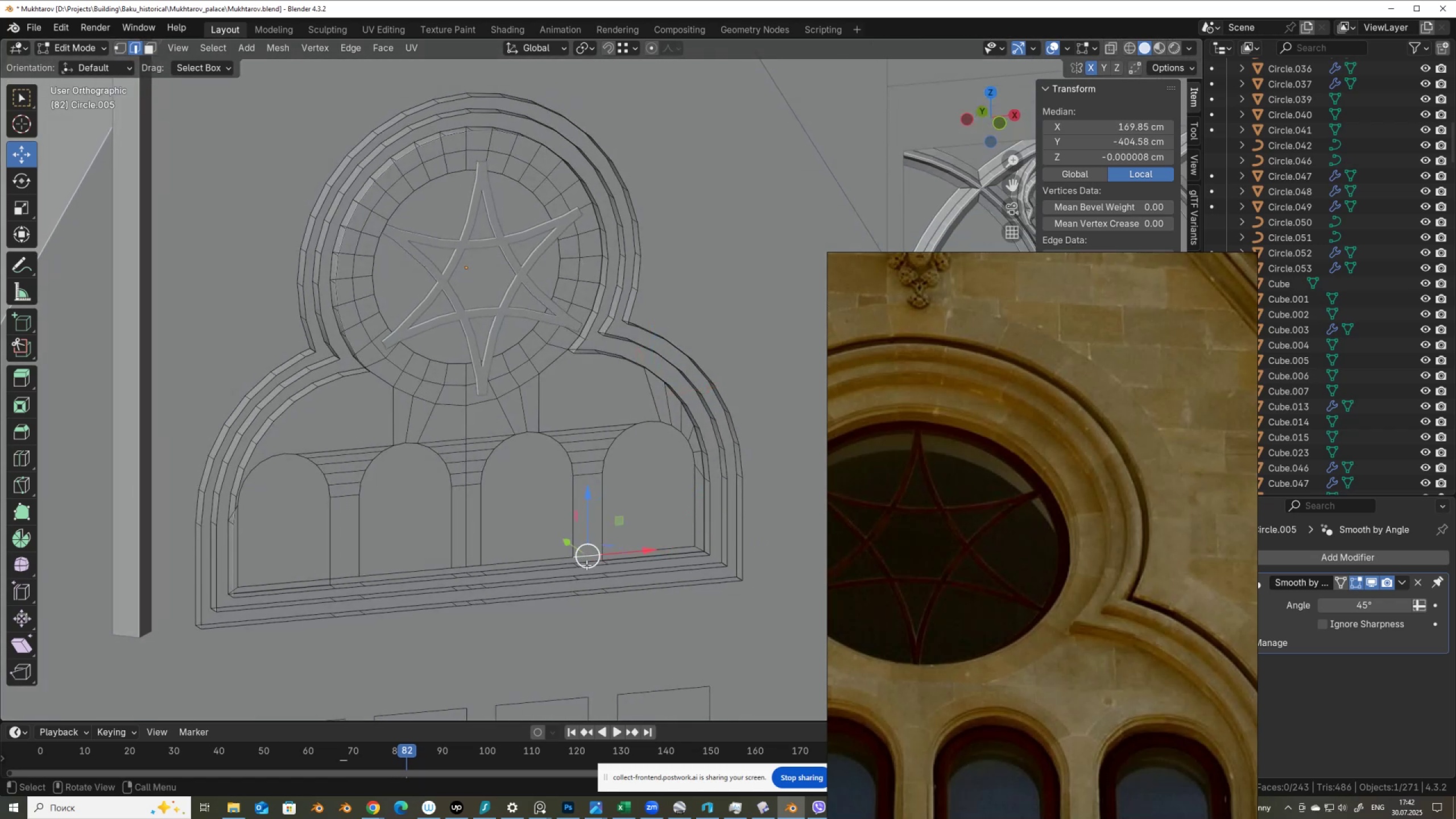 
hold_key(key=ShiftLeft, duration=0.44)
left_click([585, 560])
 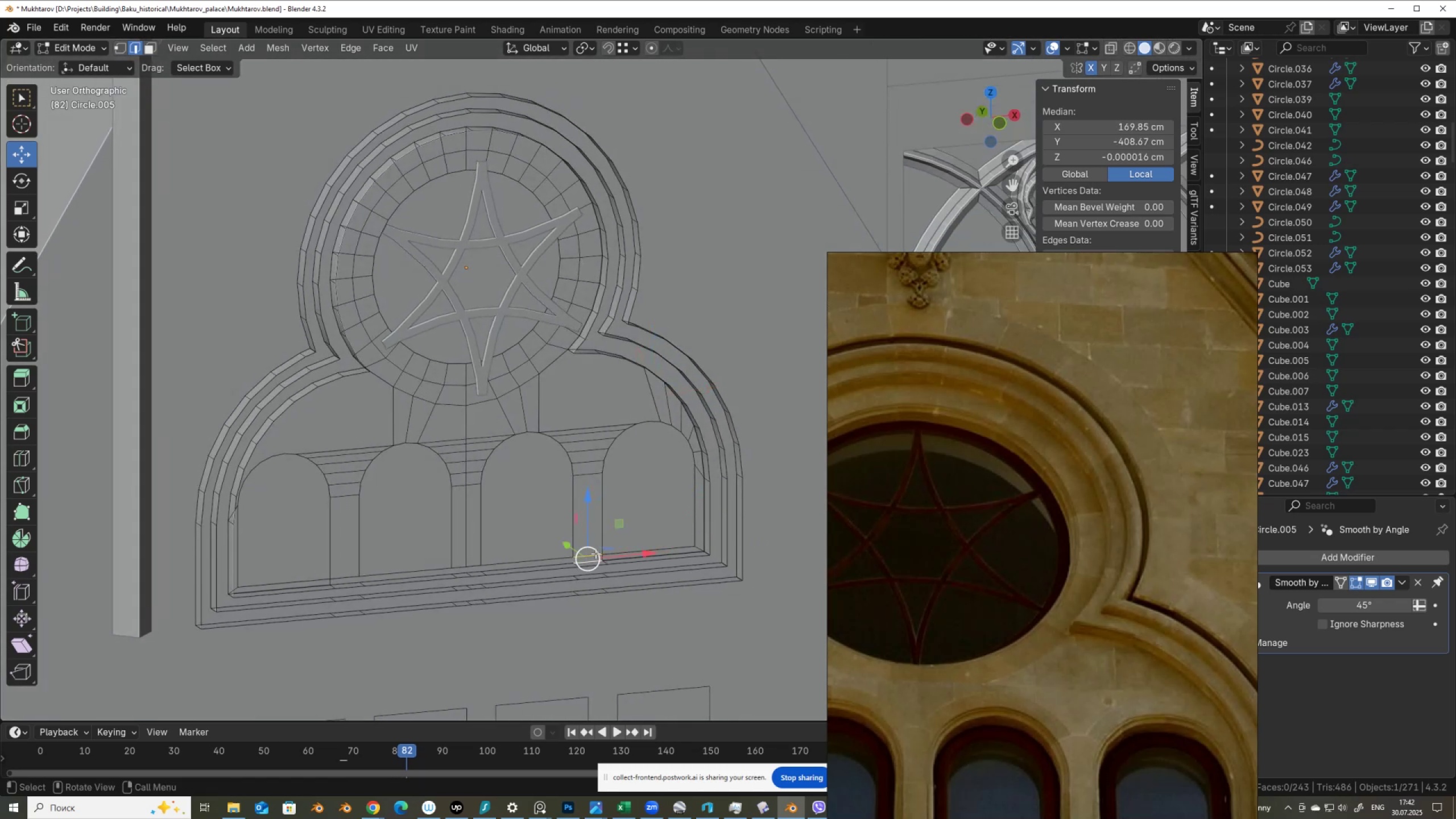 
key(F)
 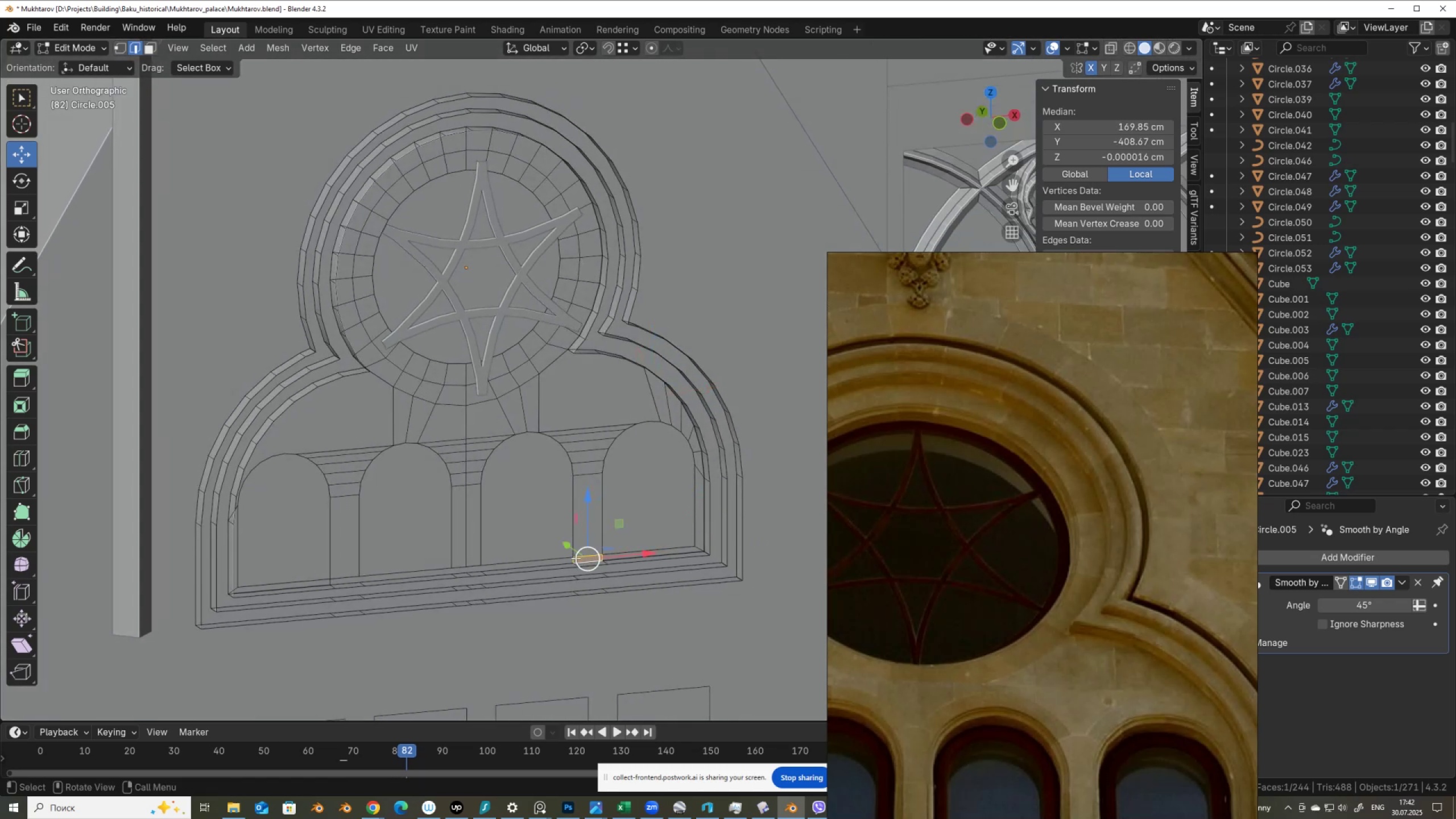 
left_click([576, 558])
 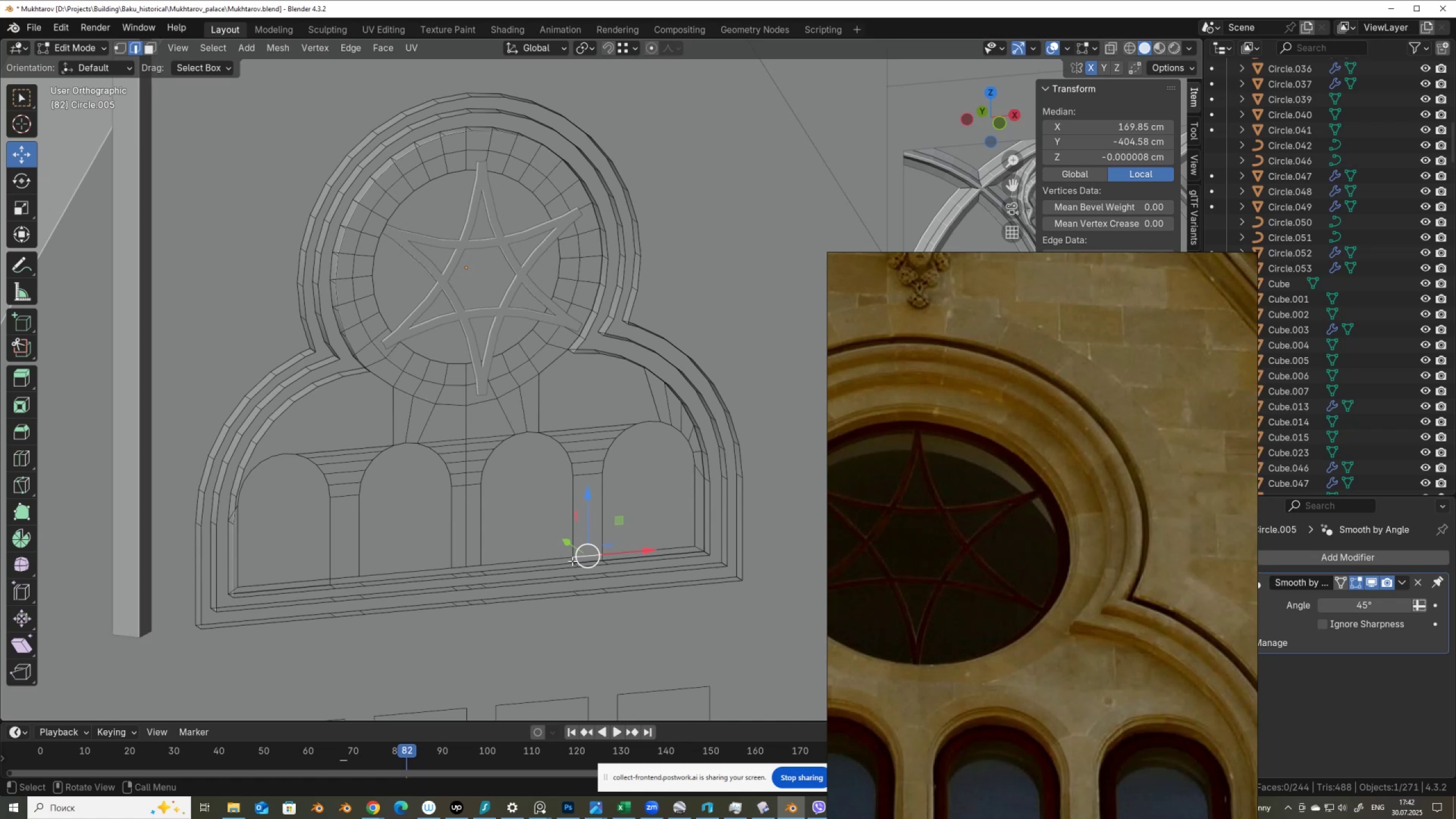 
left_click([572, 560])
 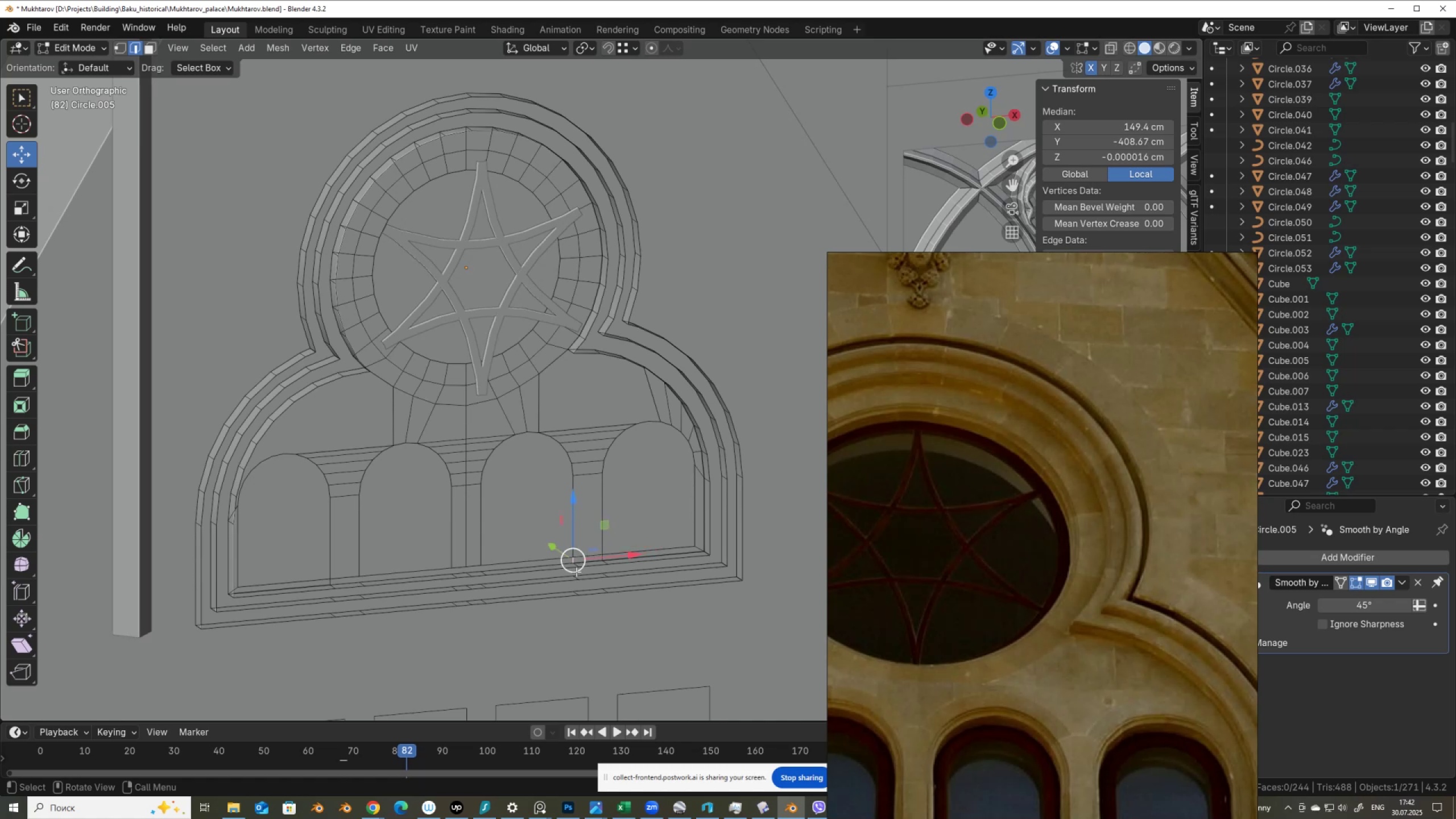 
type(ff)
 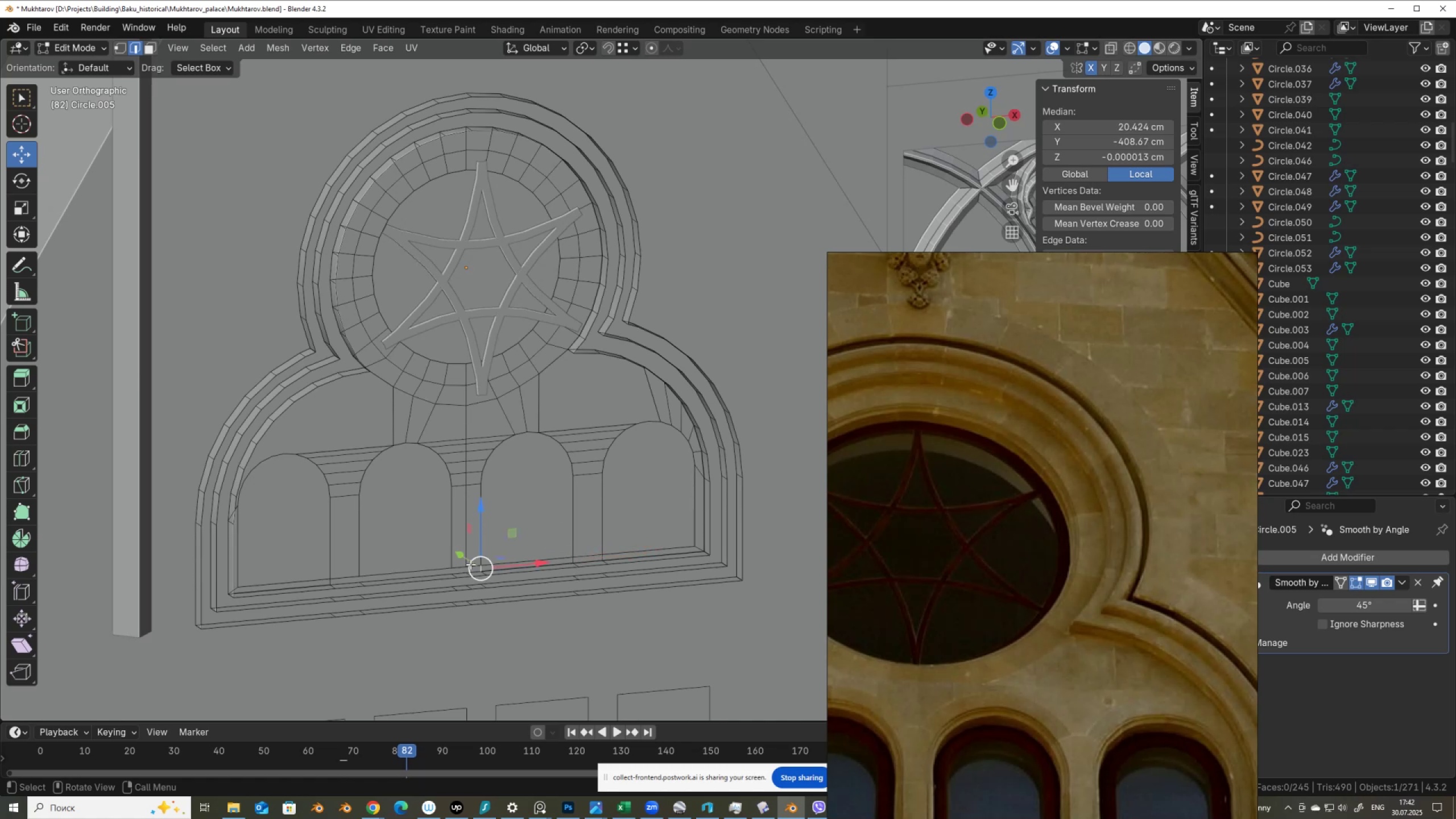 
hold_key(key=ShiftLeft, duration=0.55)
left_click([475, 571])
 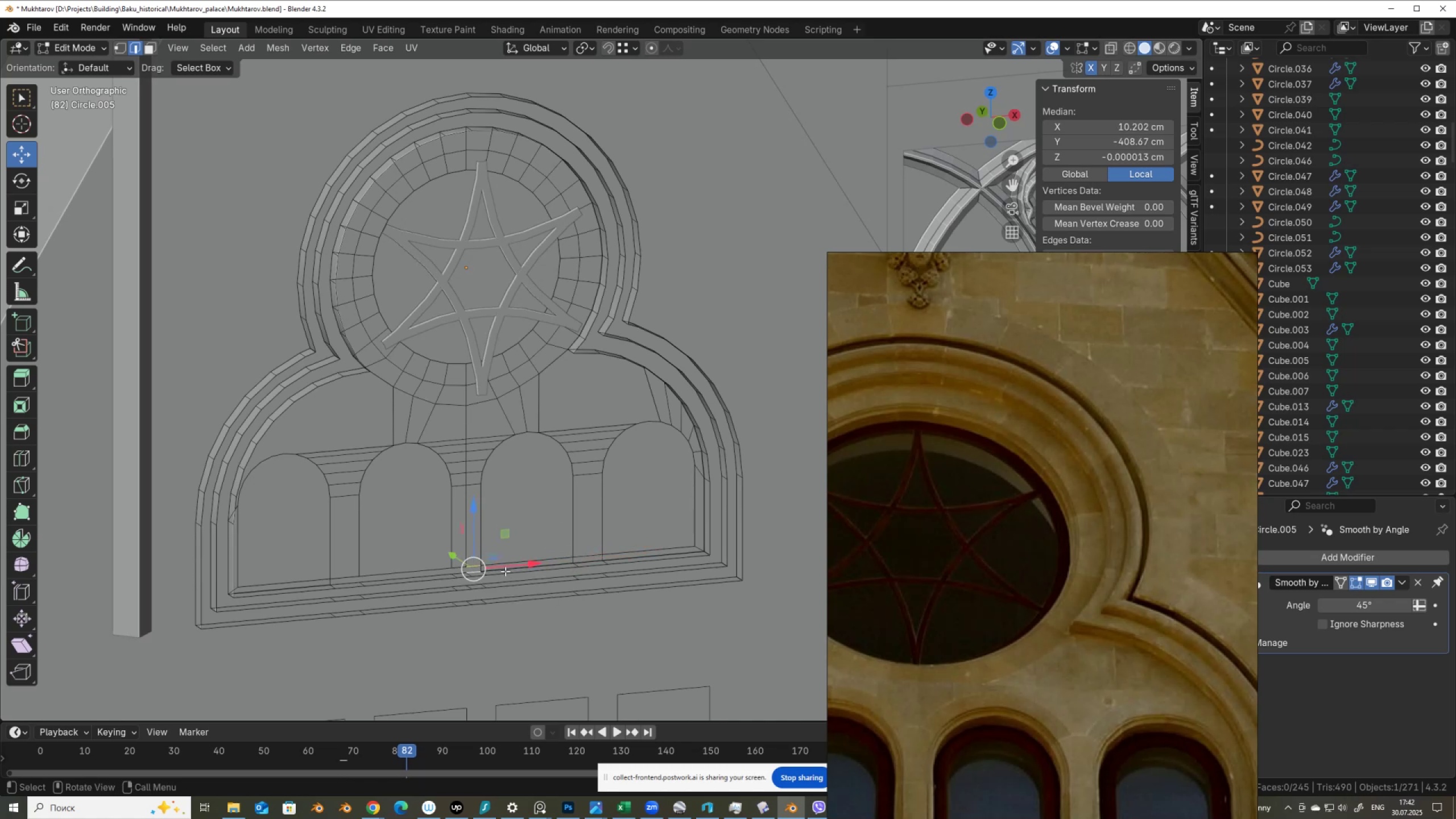 
type(am)
 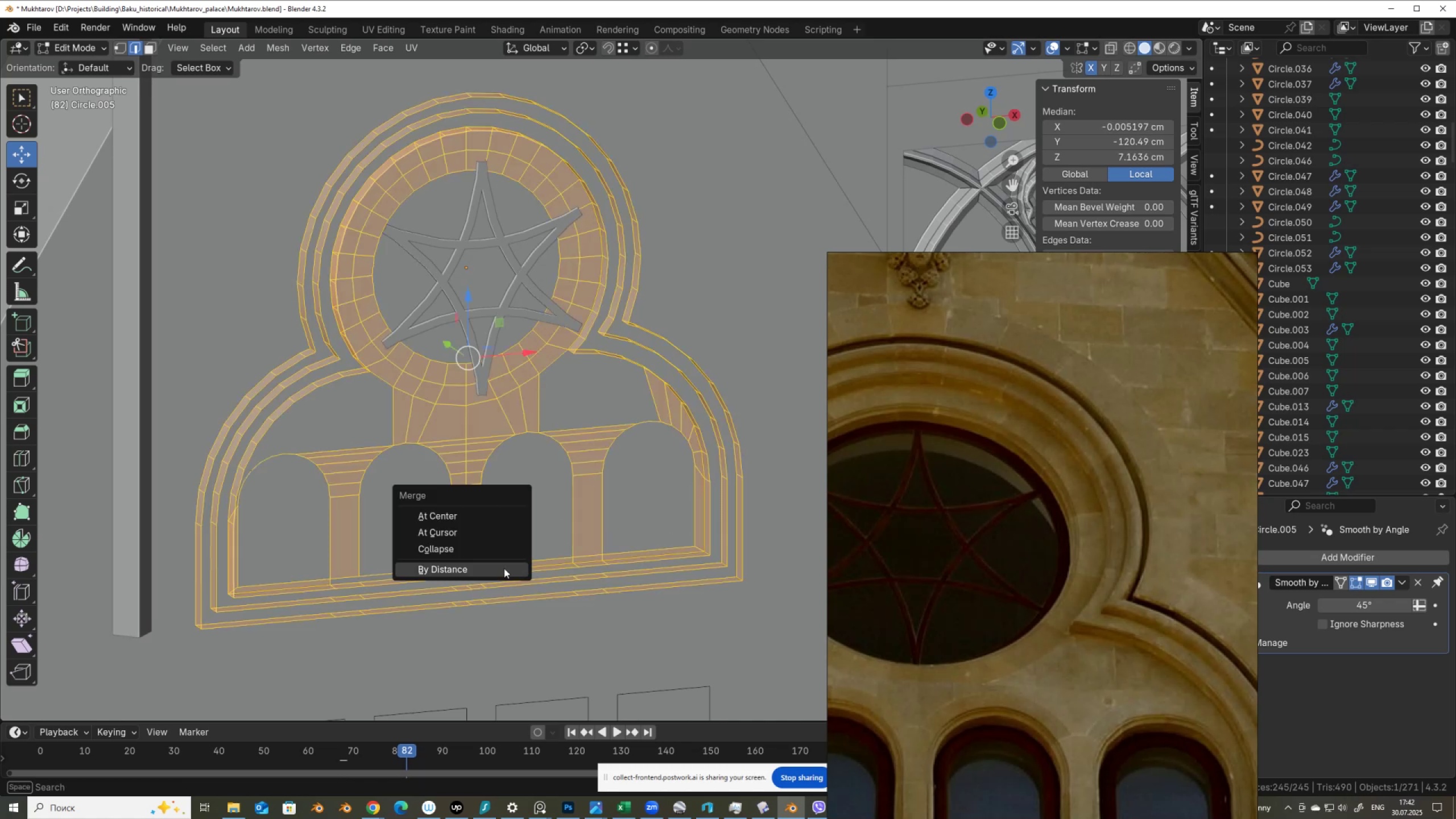 
left_click([504, 568])
 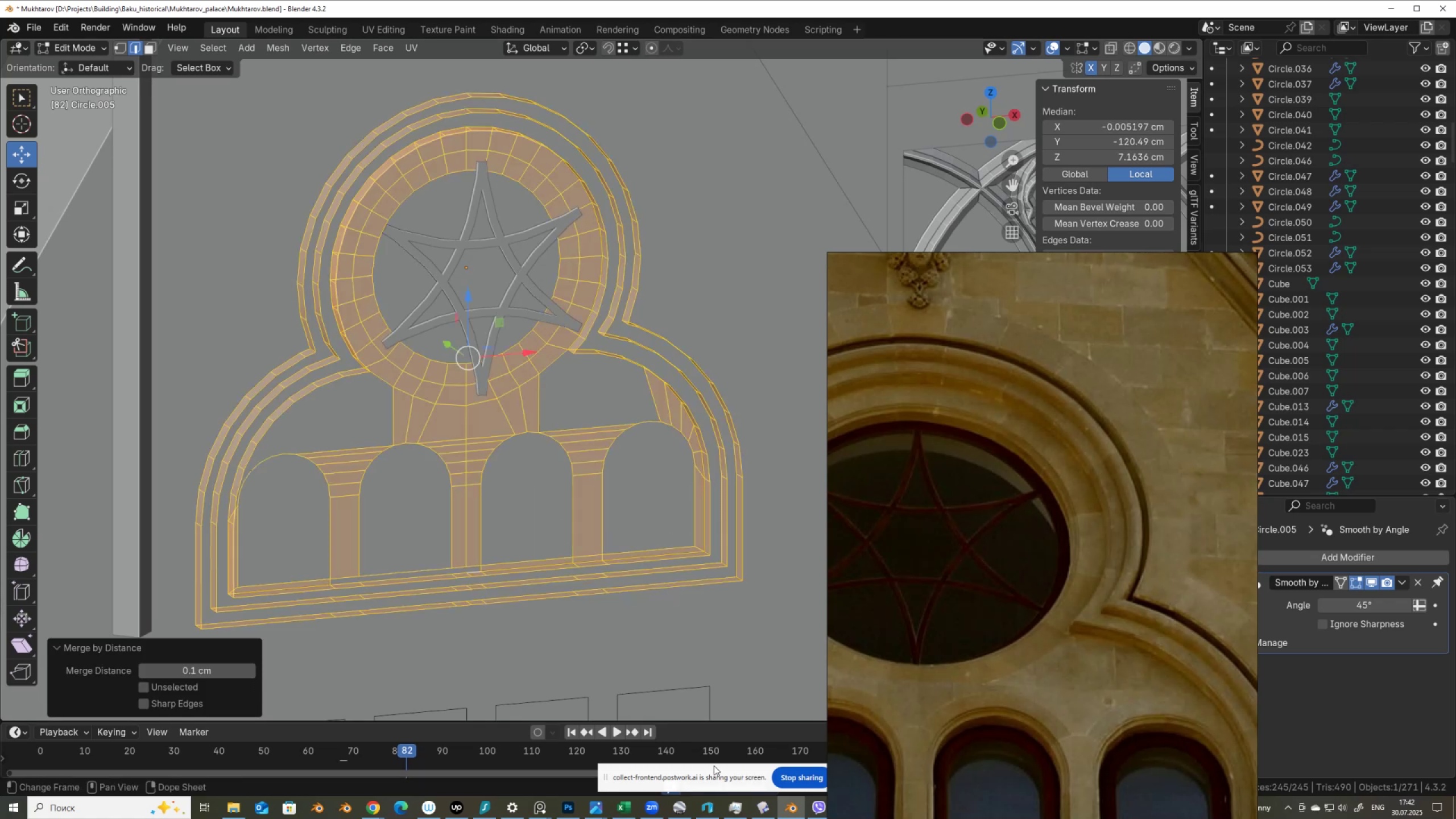 
left_click_drag(start_coordinate=[712, 769], to_coordinate=[341, 748])
 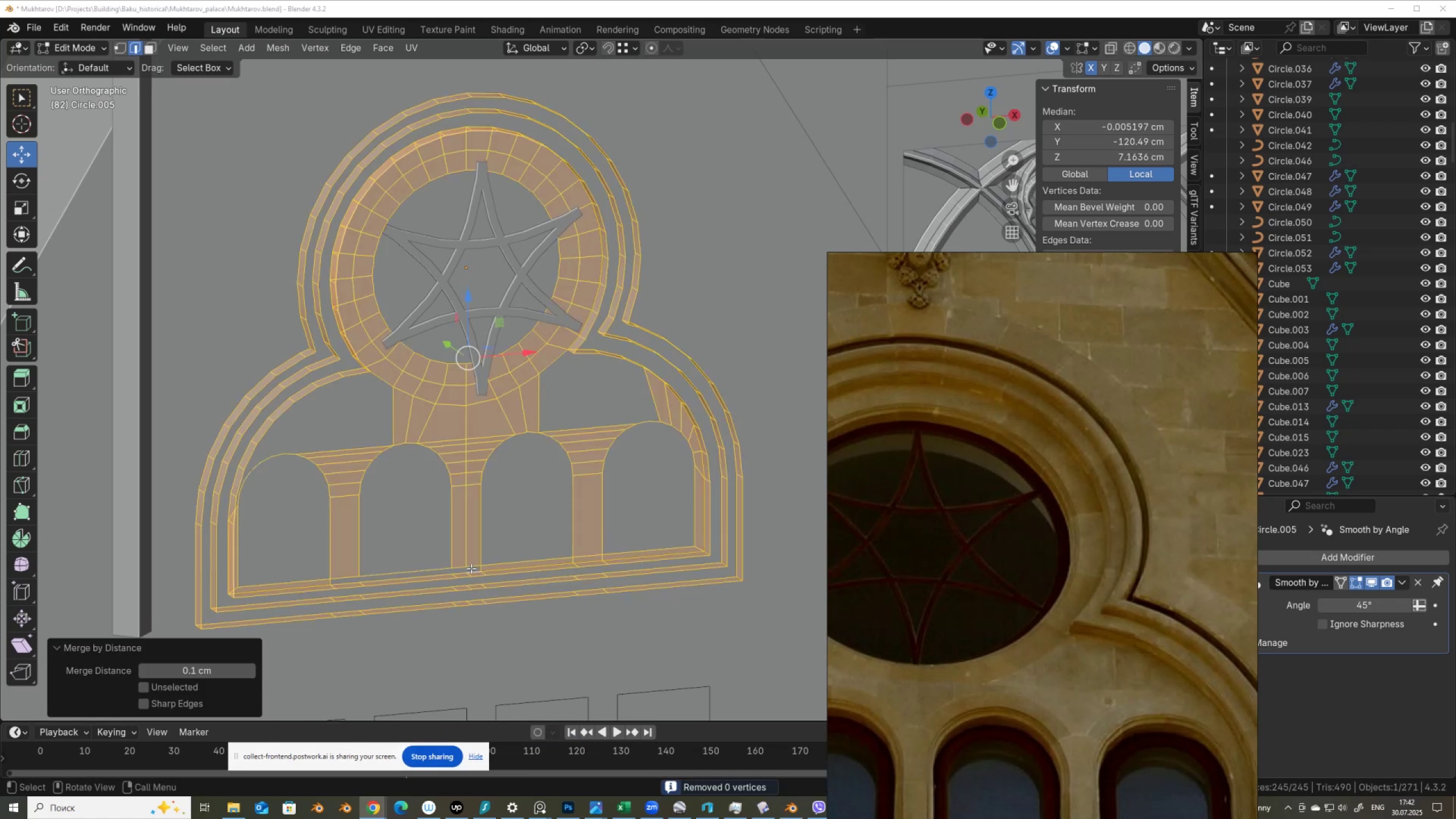 
left_click([472, 567])
 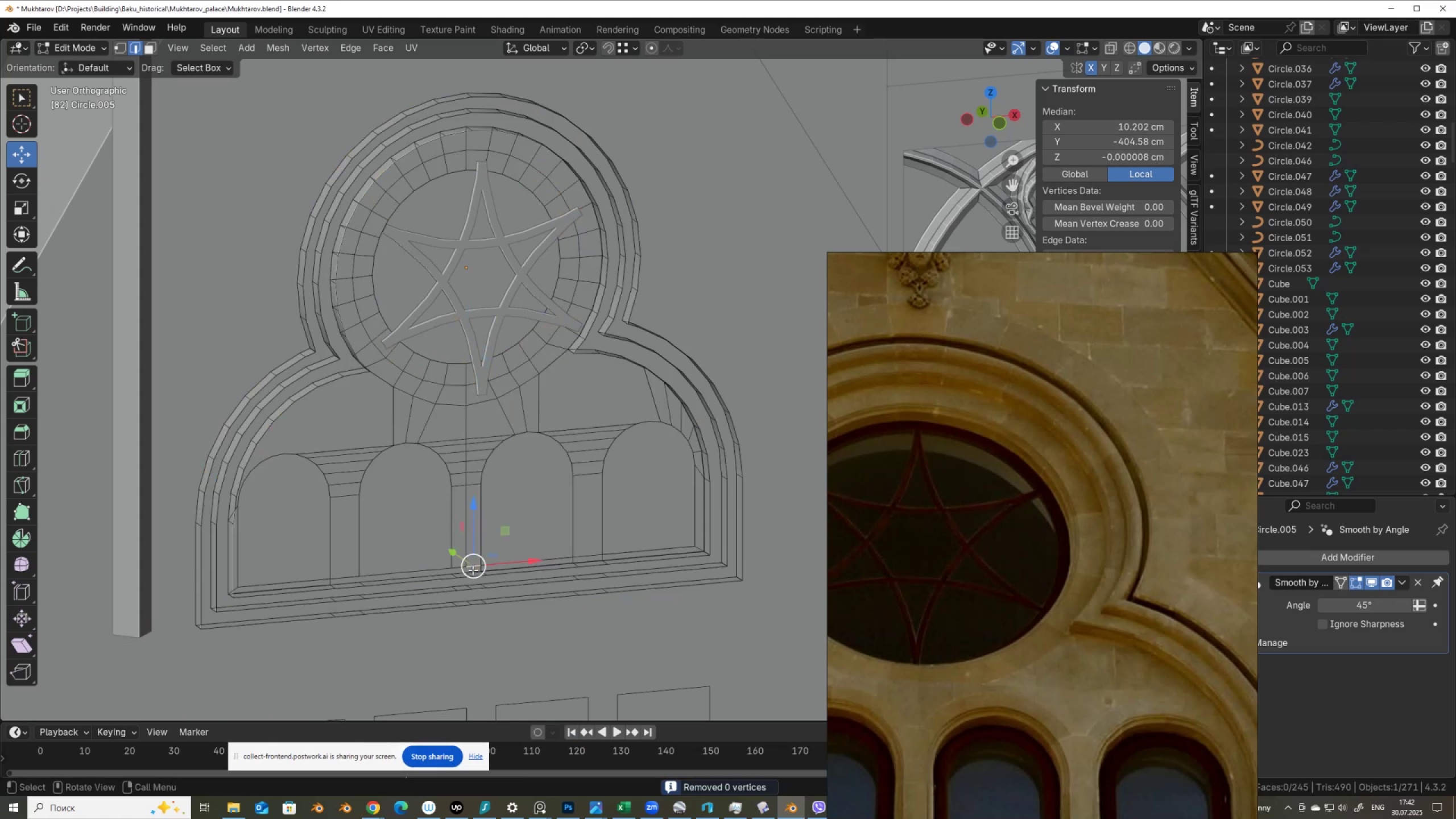 
hold_key(key=ShiftLeft, duration=0.38)
left_click([473, 572])
 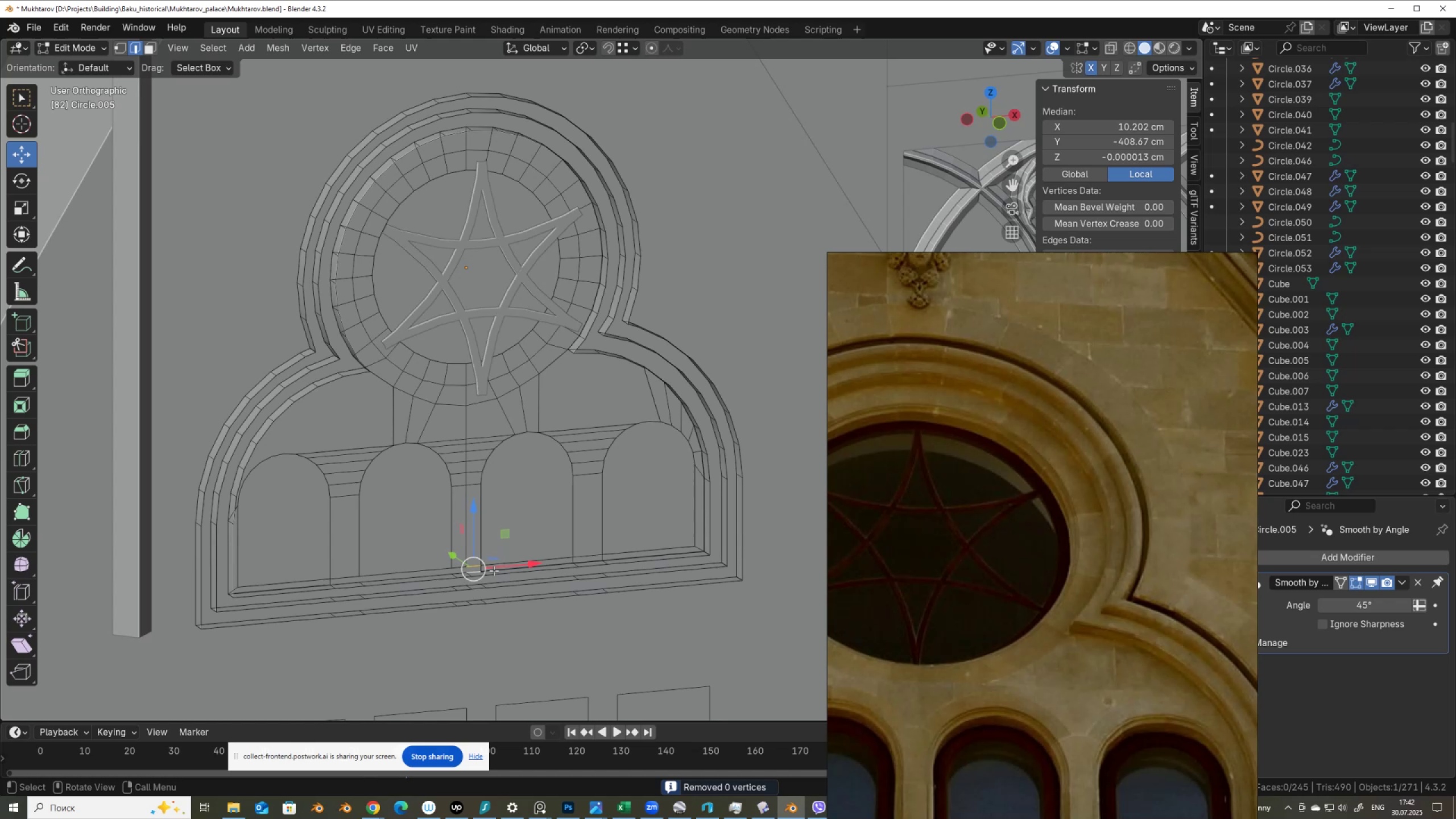 
key(F)
 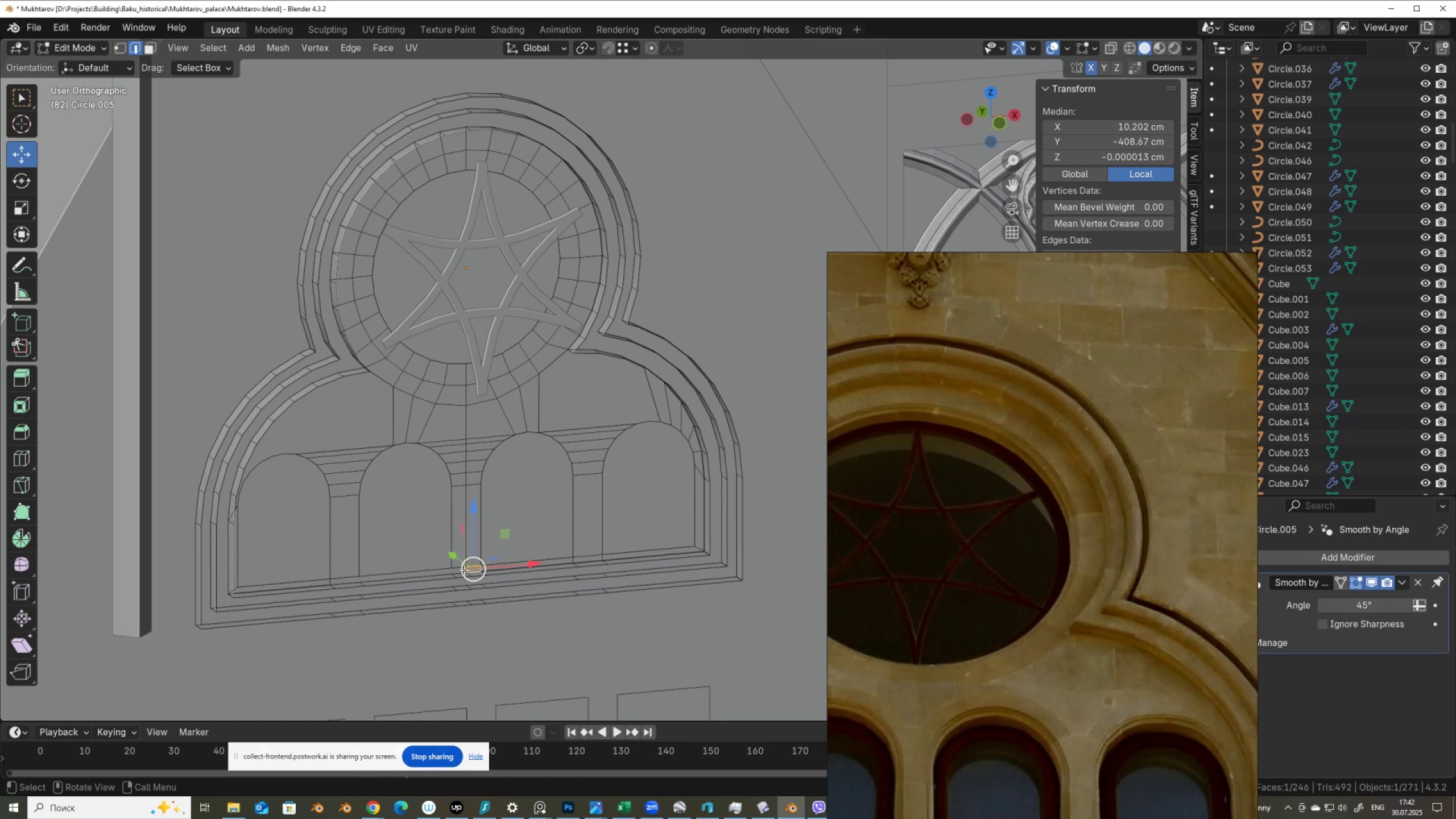 
left_click([465, 569])
 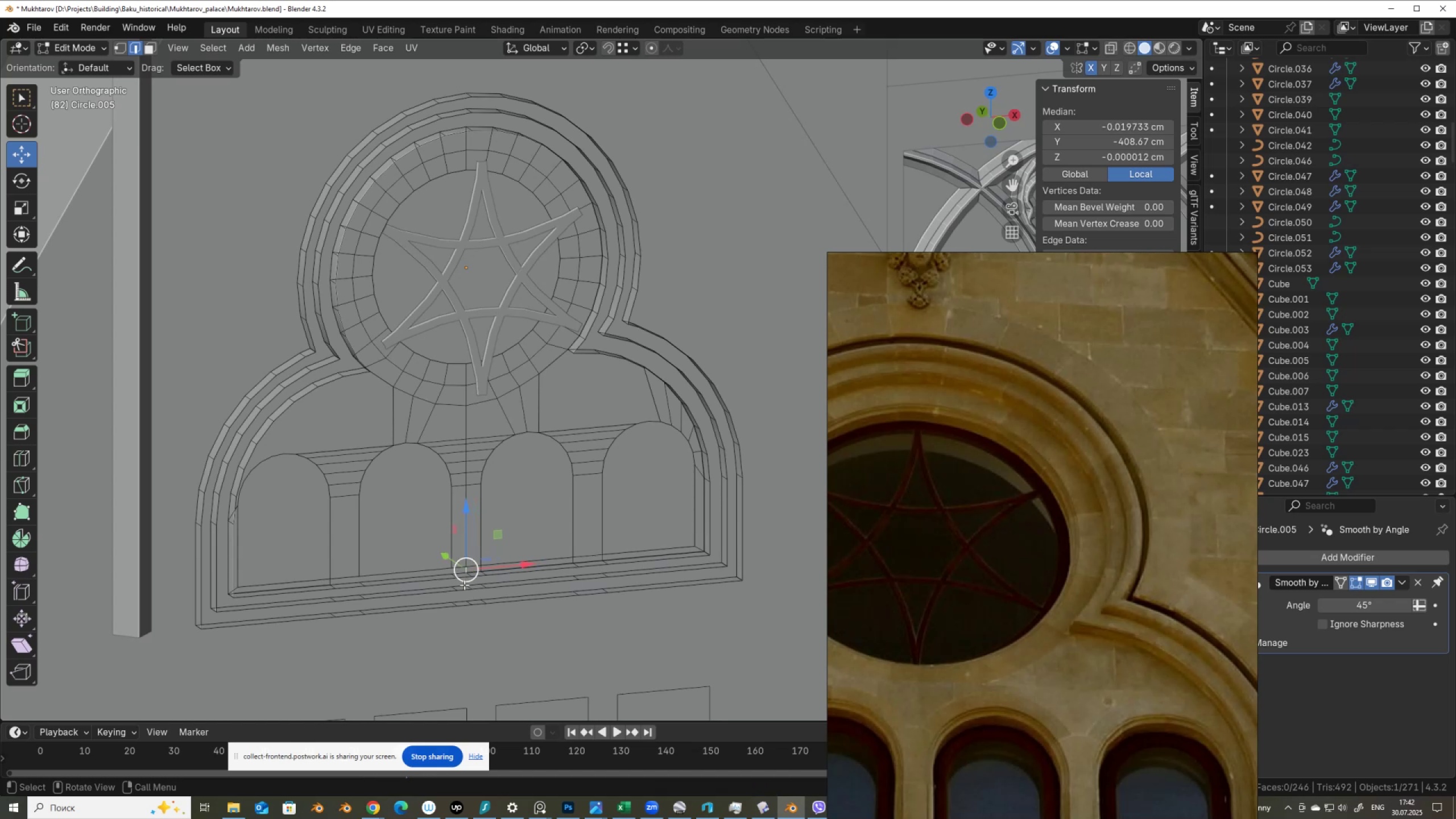 
type(fff)
 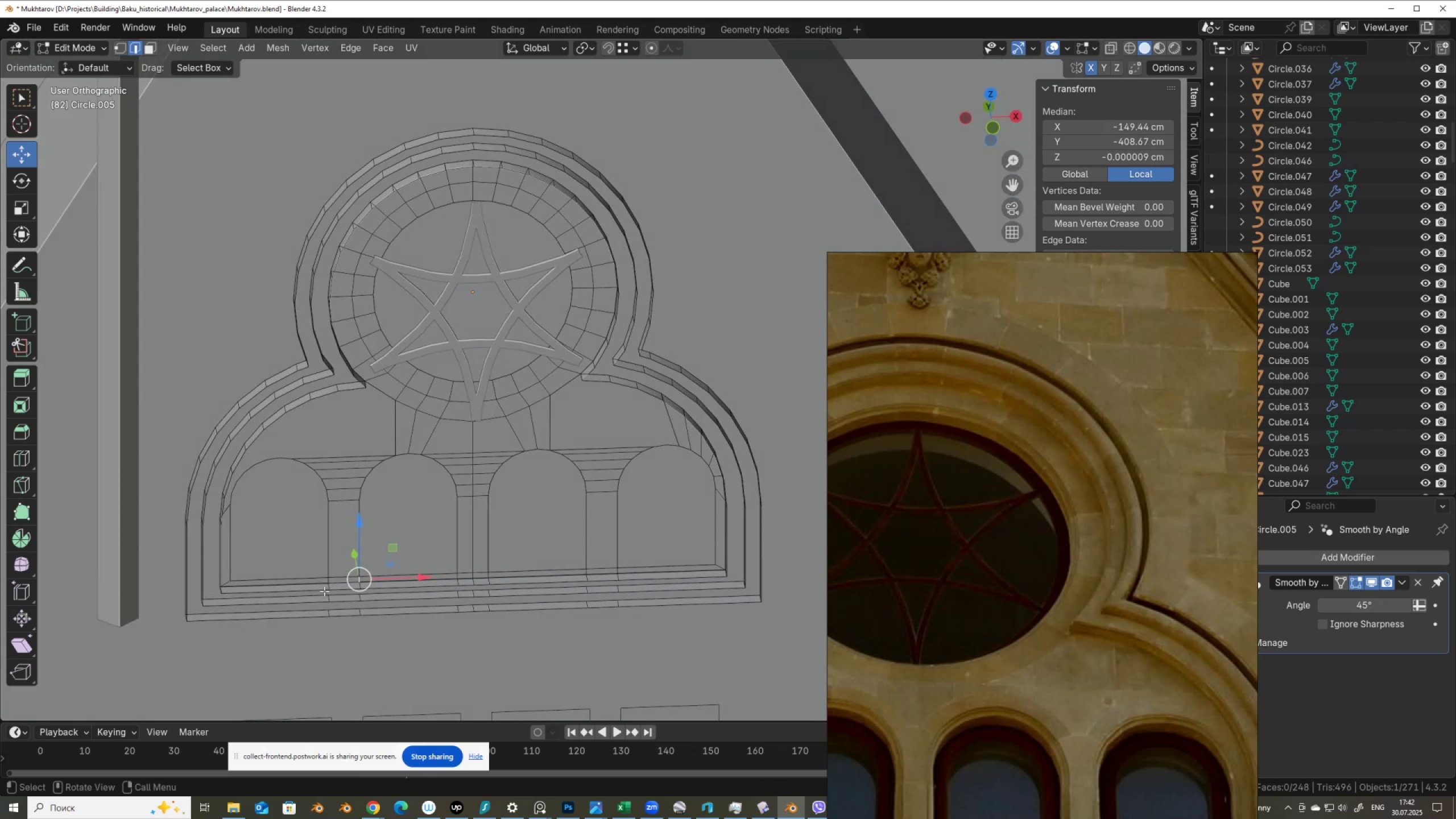 
key(Alt+AltLeft)
 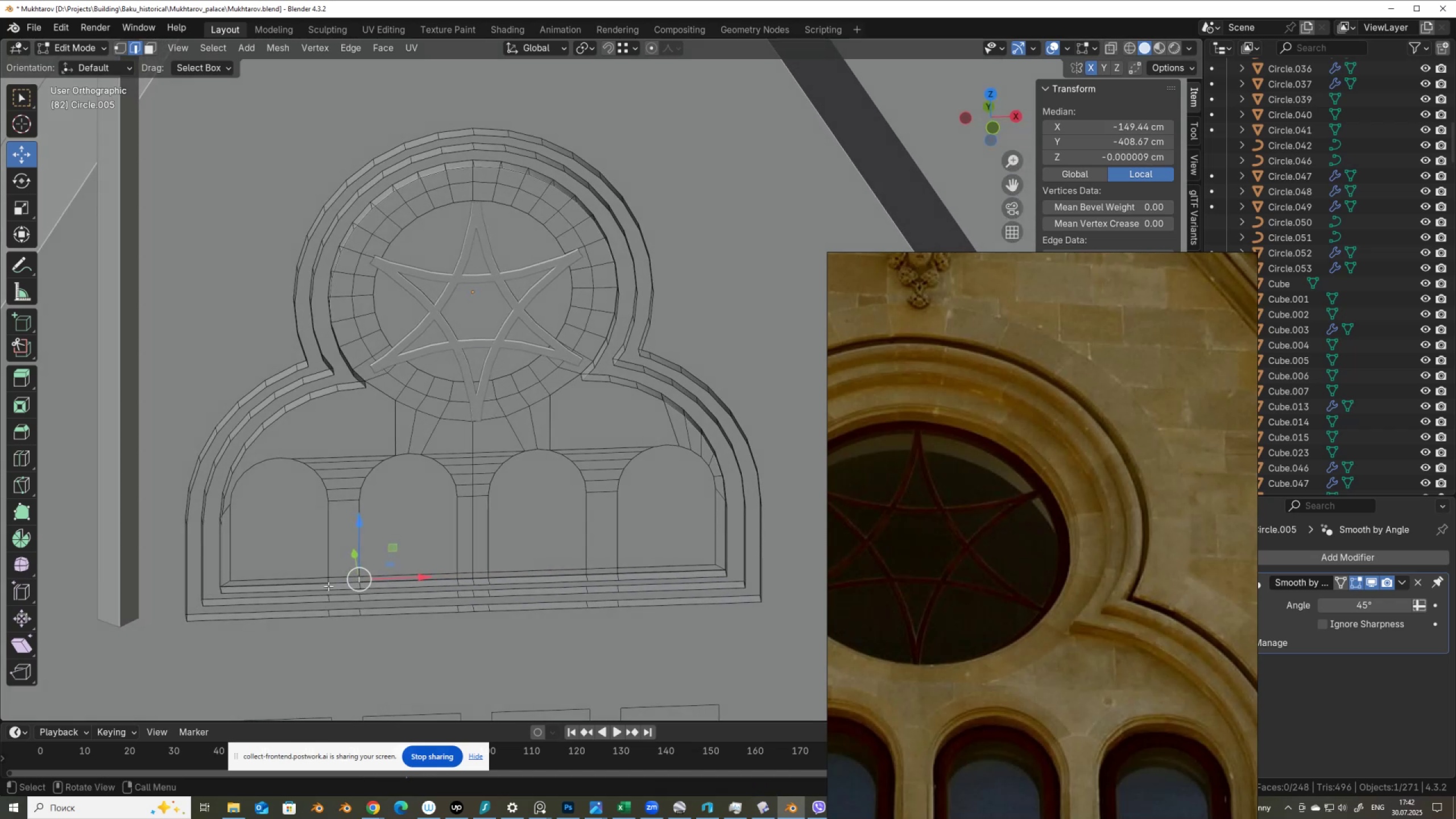 
key(Alt+Z)
 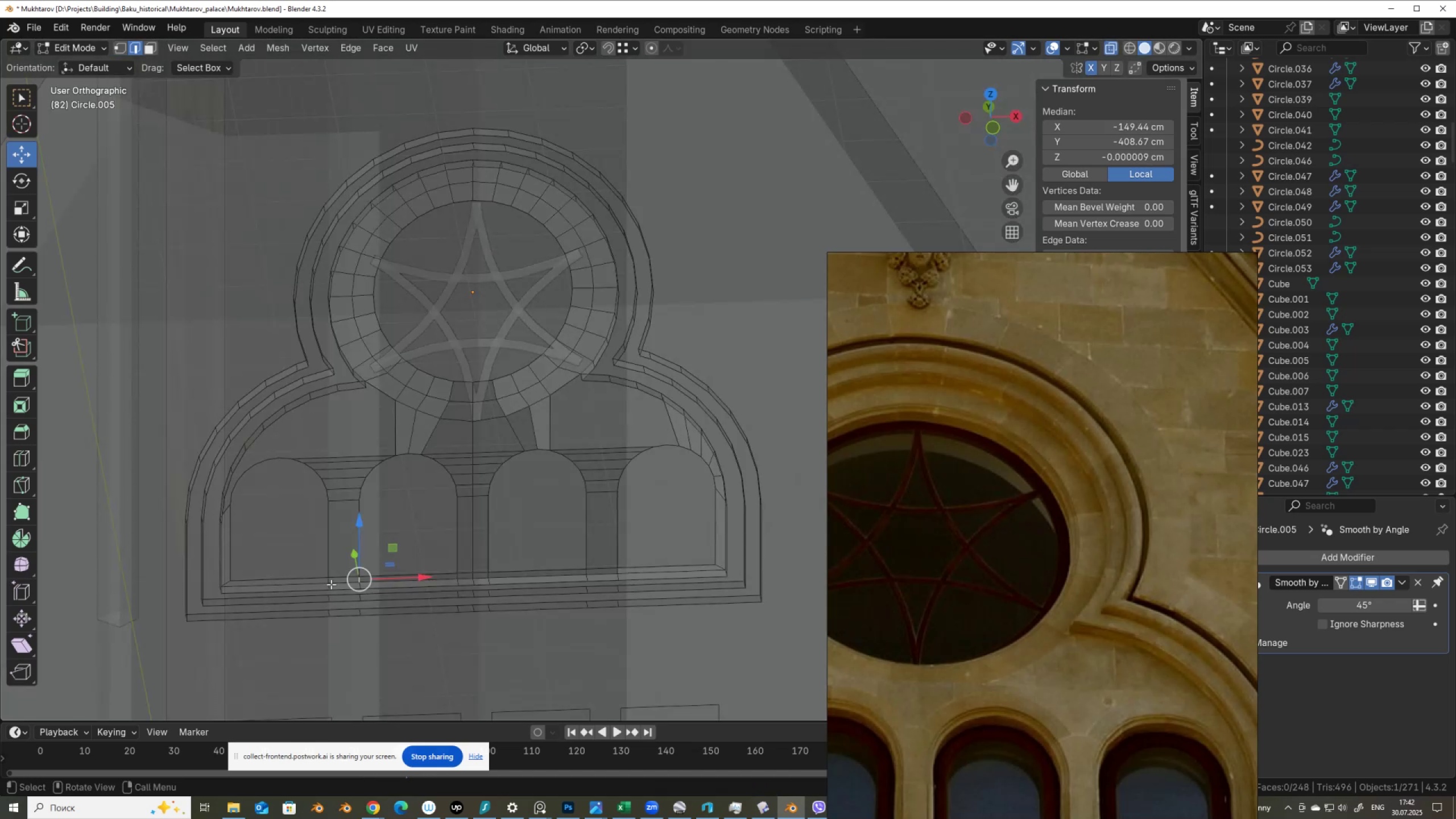 
key(3)
 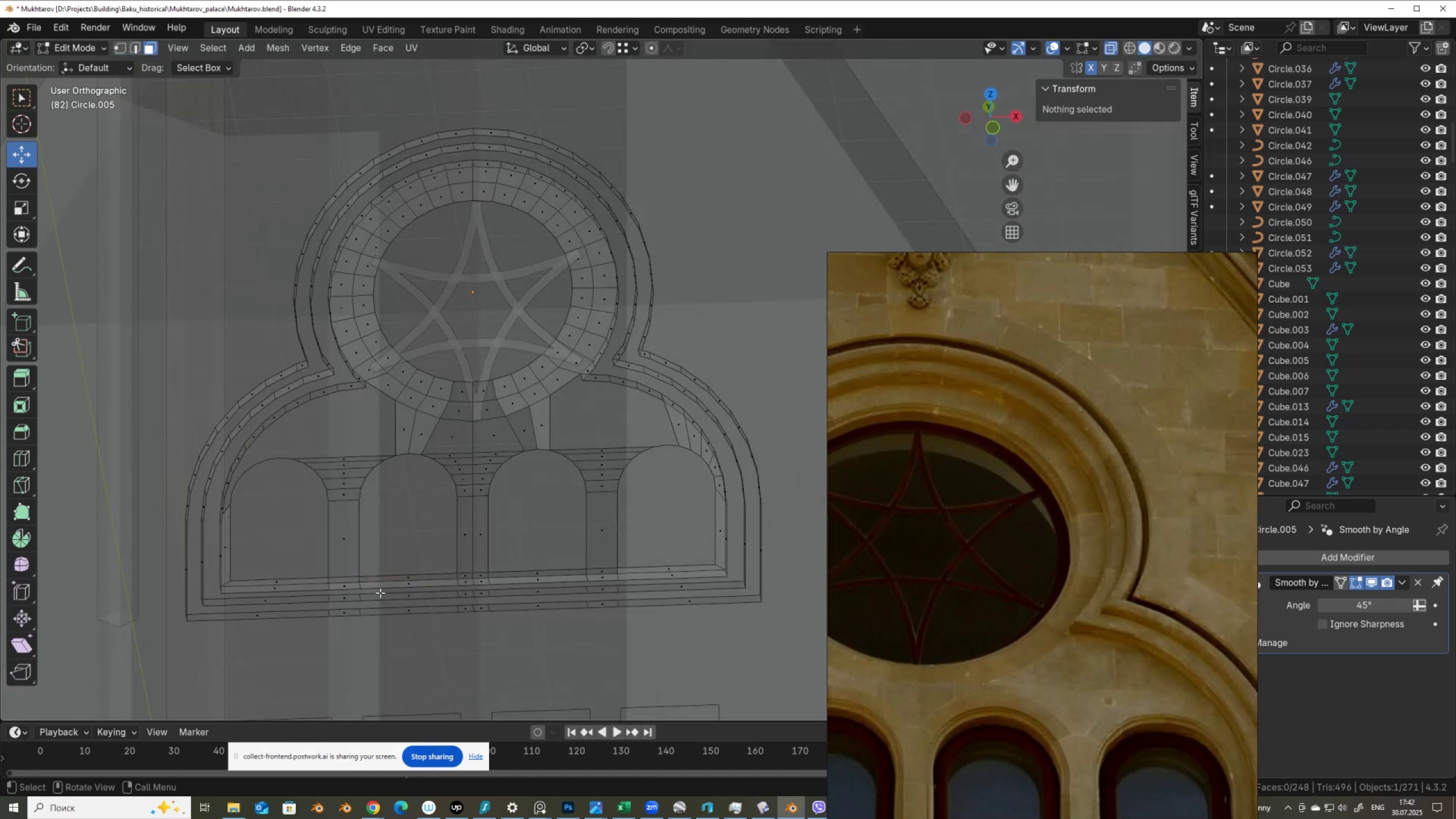 
middle_click([381, 593])
 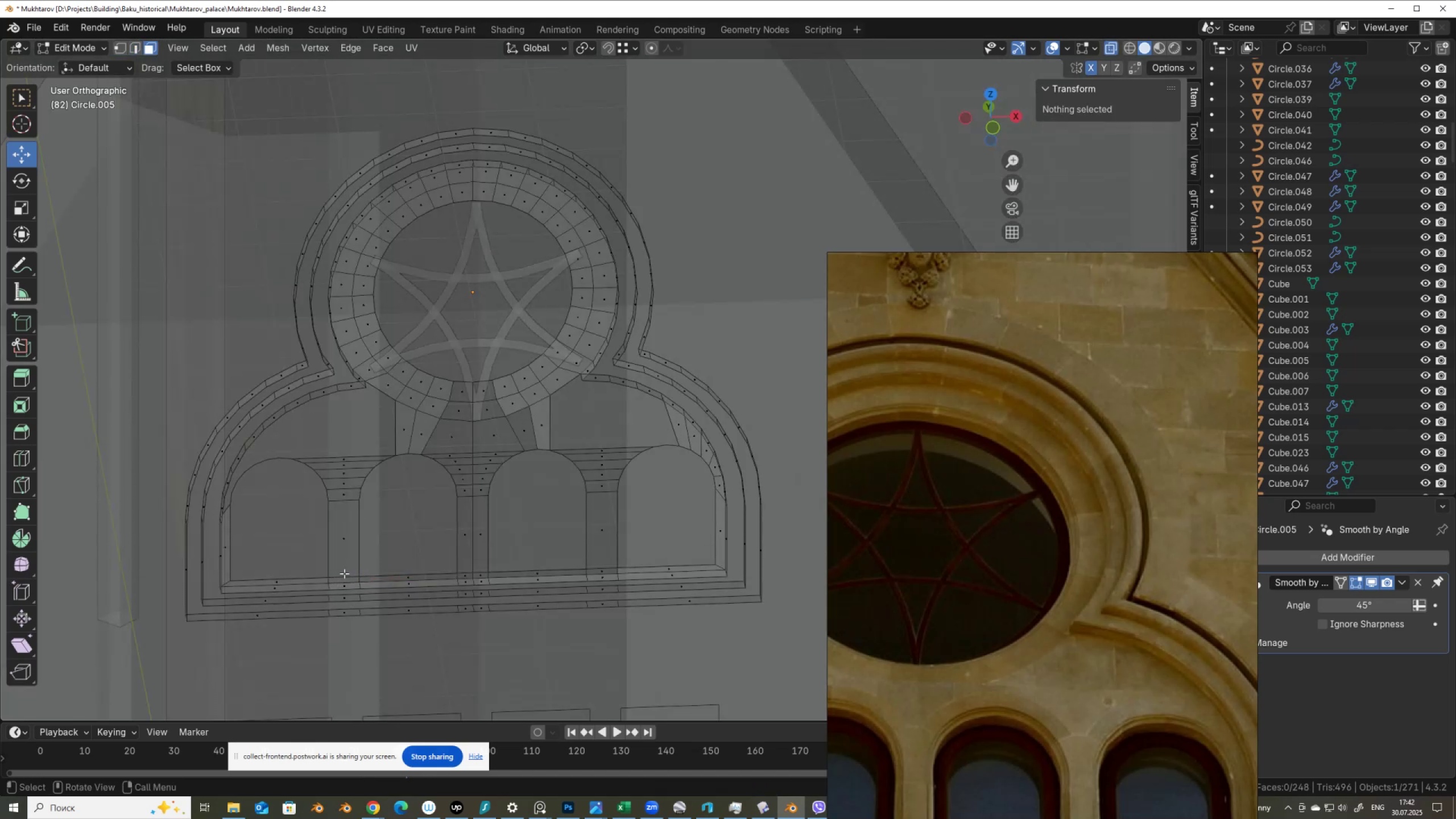 
left_click([344, 573])
 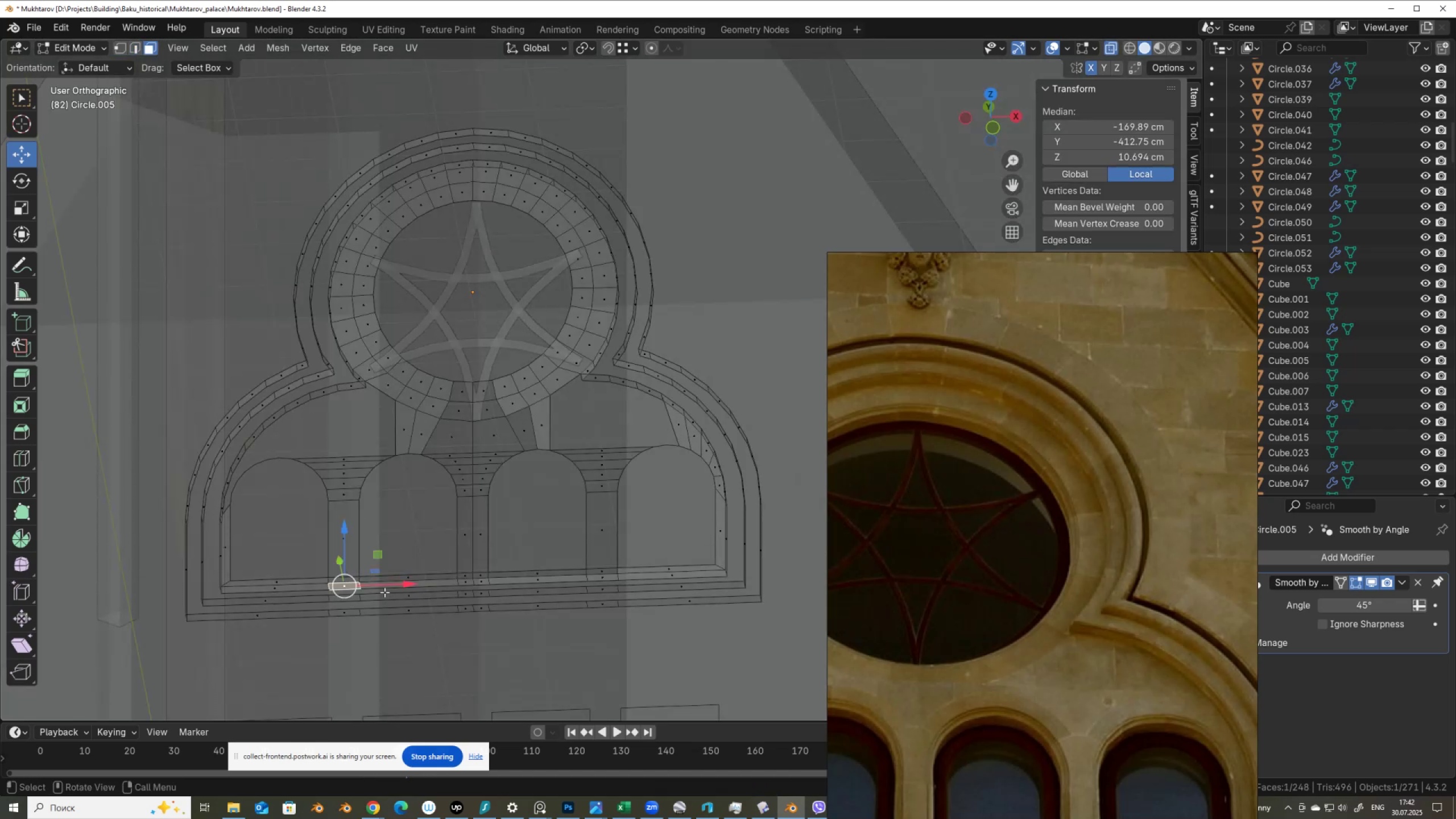 
key(2)
 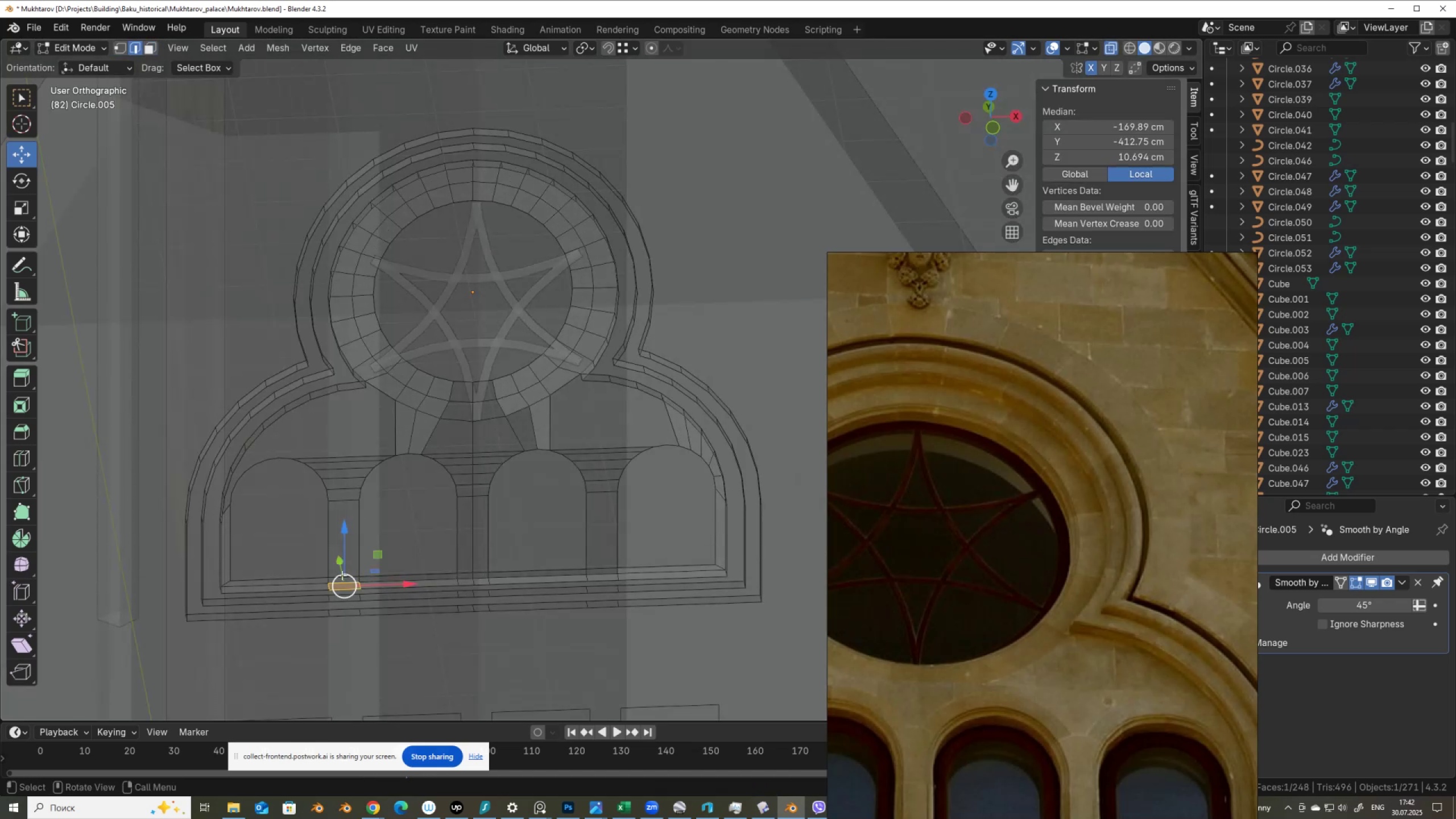 
left_click([342, 575])
 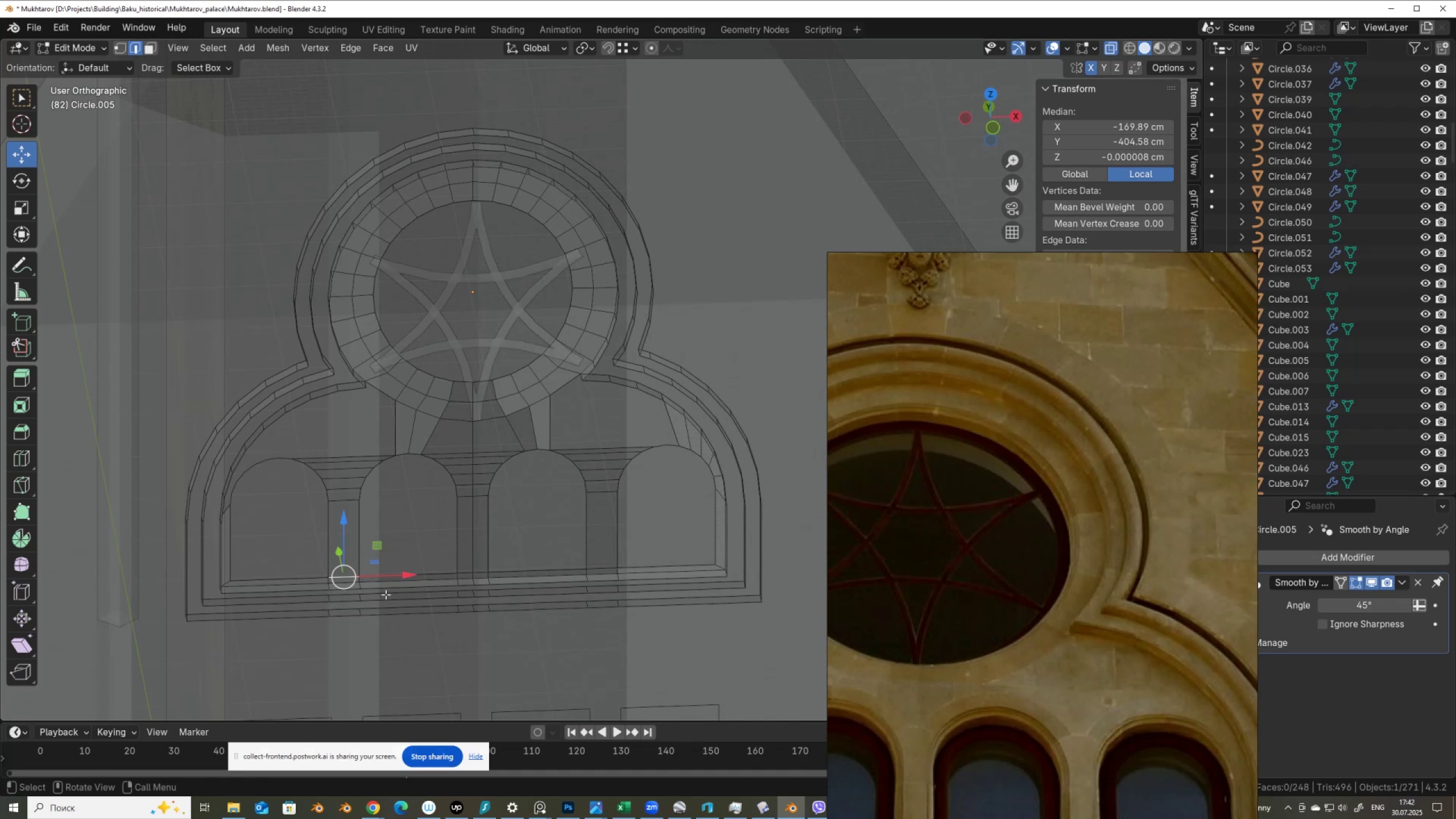 
key(F)
 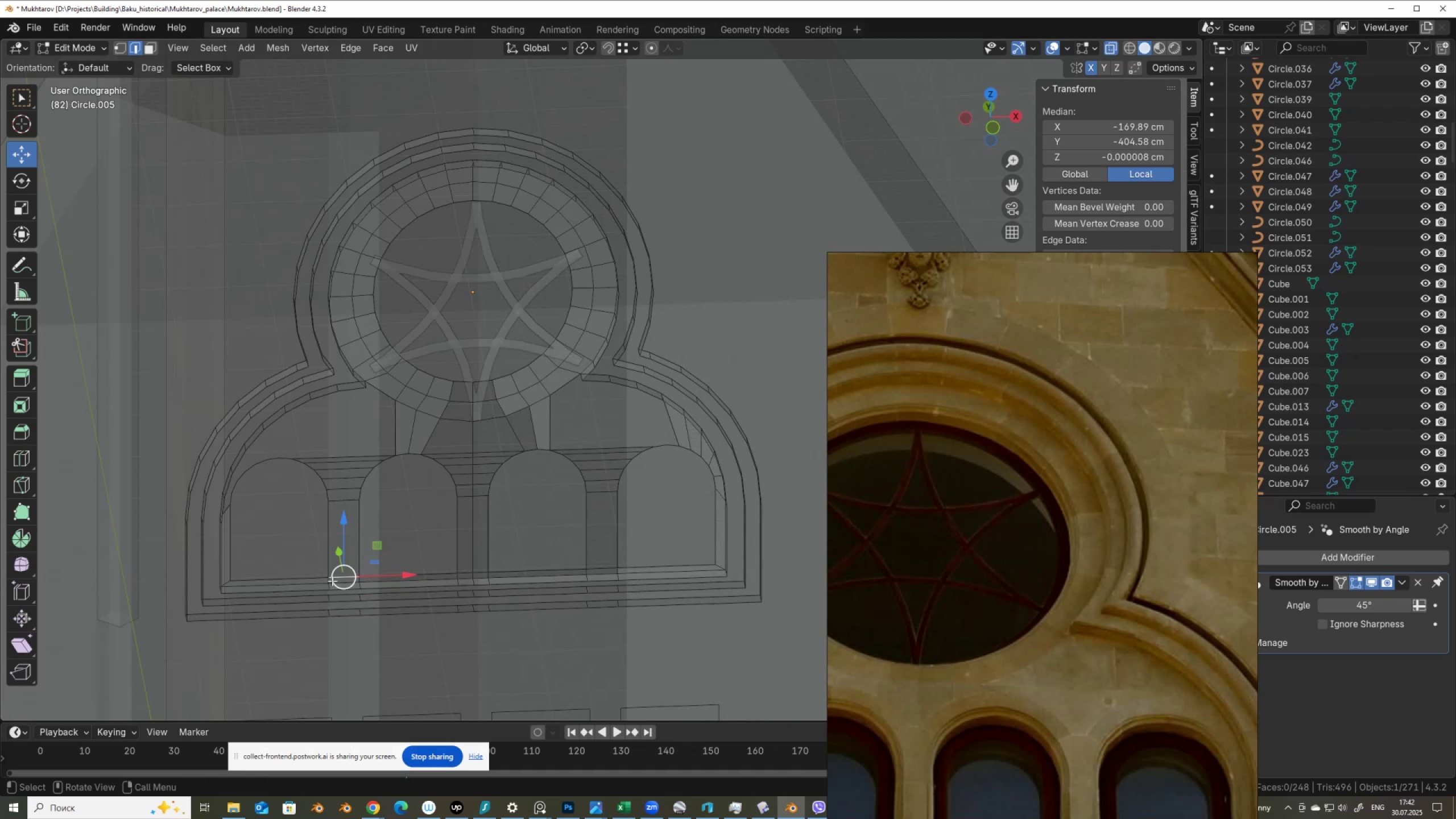 
key(Shift+ShiftLeft)
 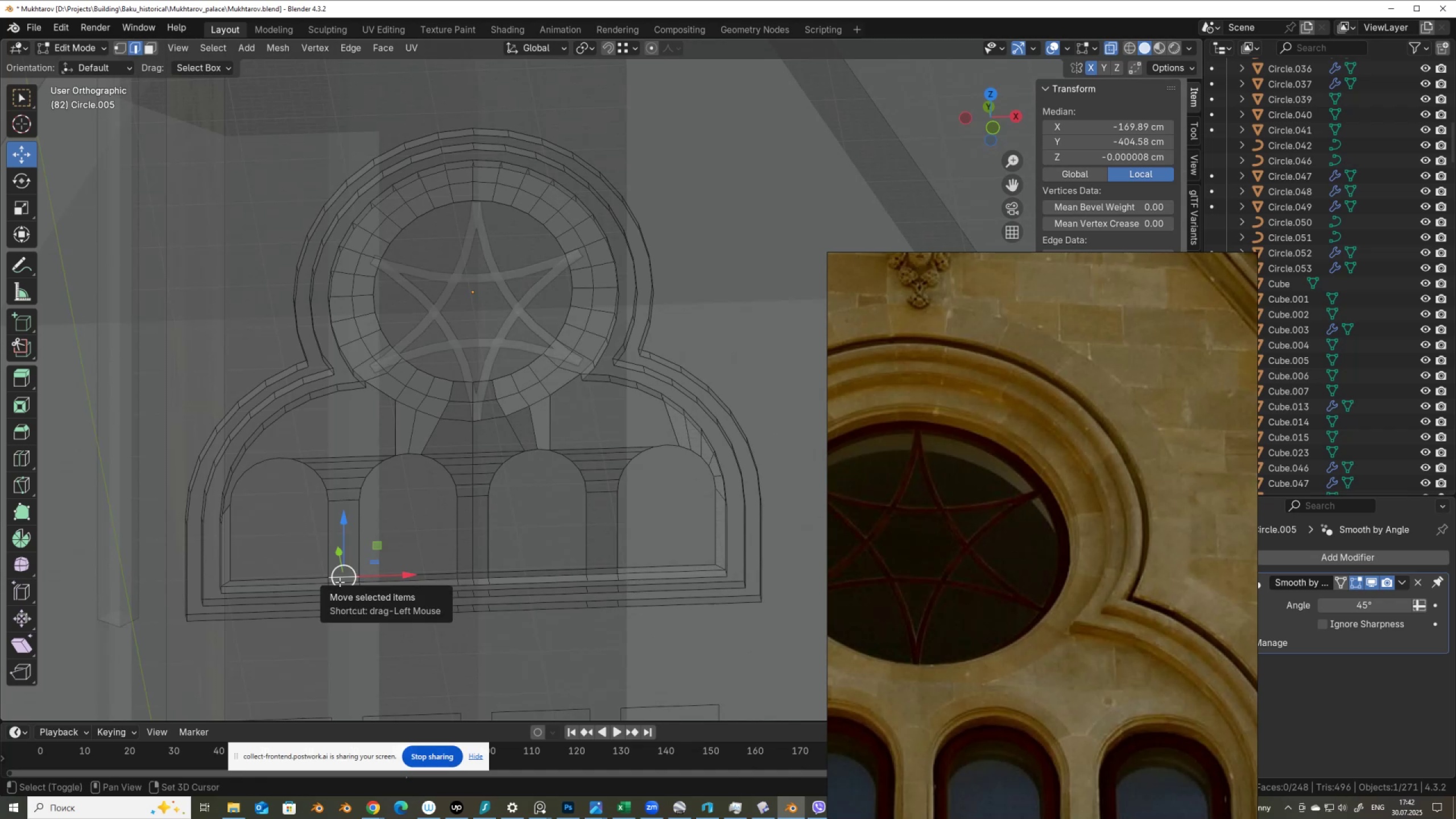 
left_click([340, 582])
 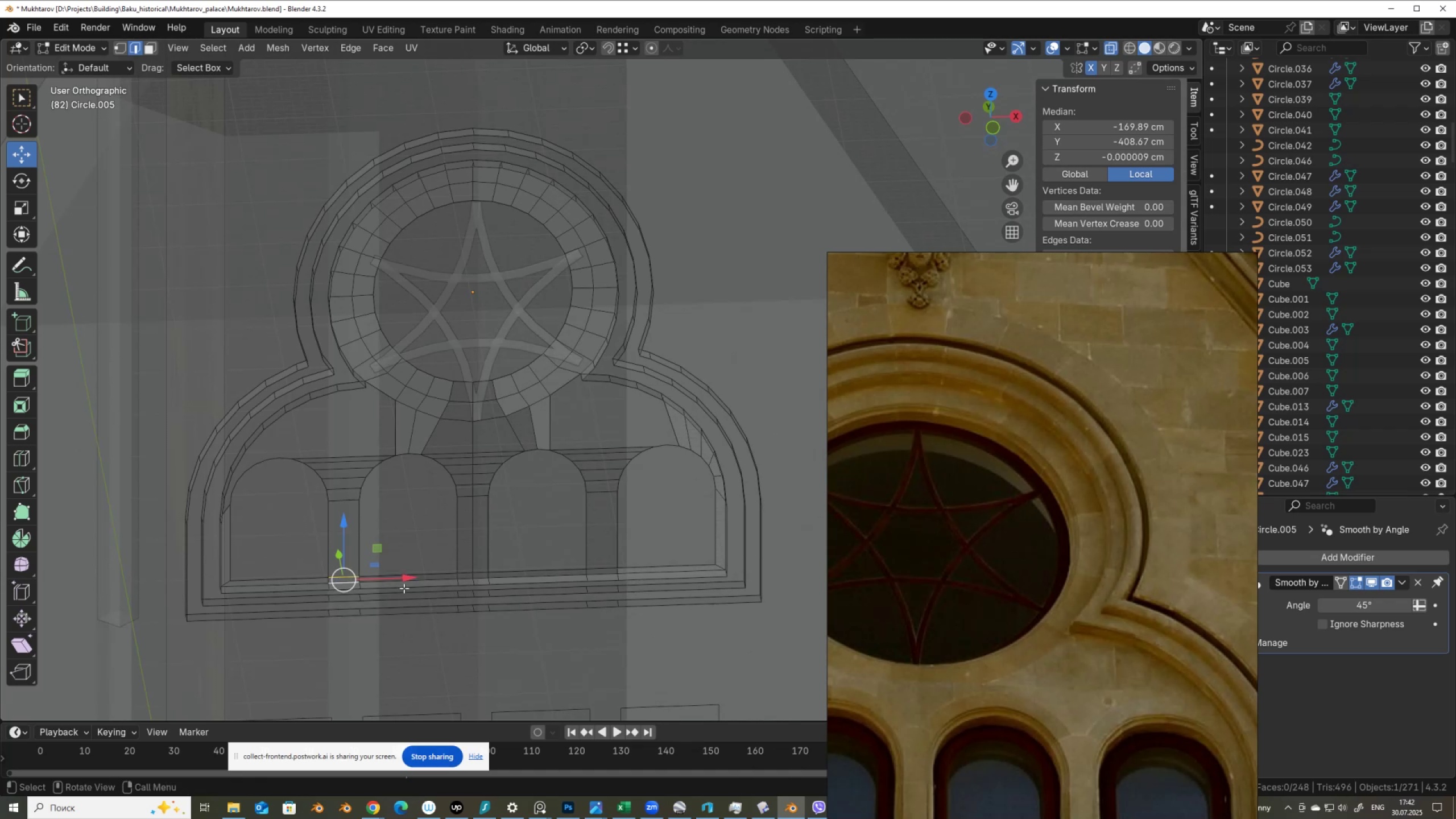 
type(f3aN)
 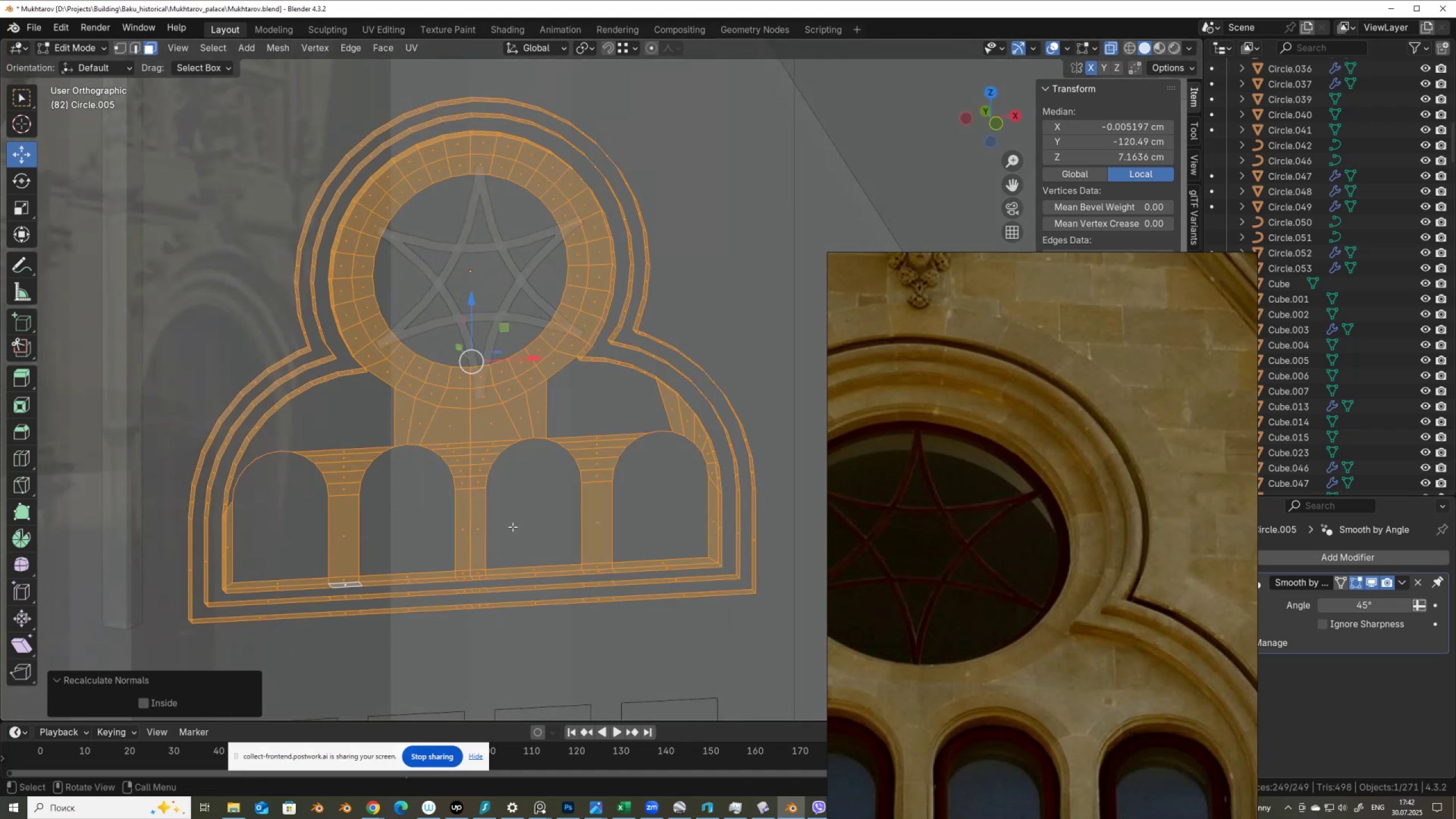 
left_click([548, 413])
 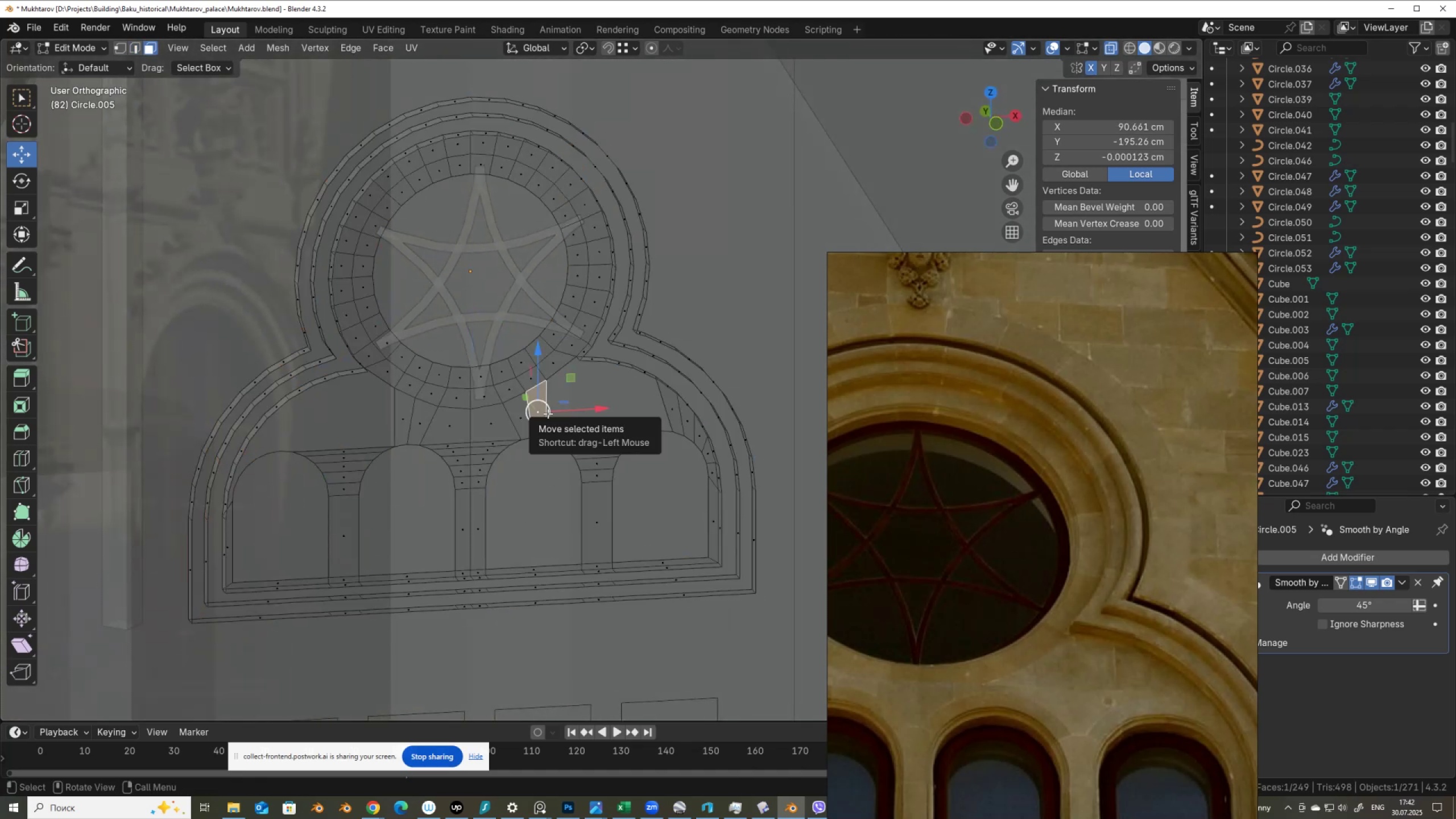 
key(2)
 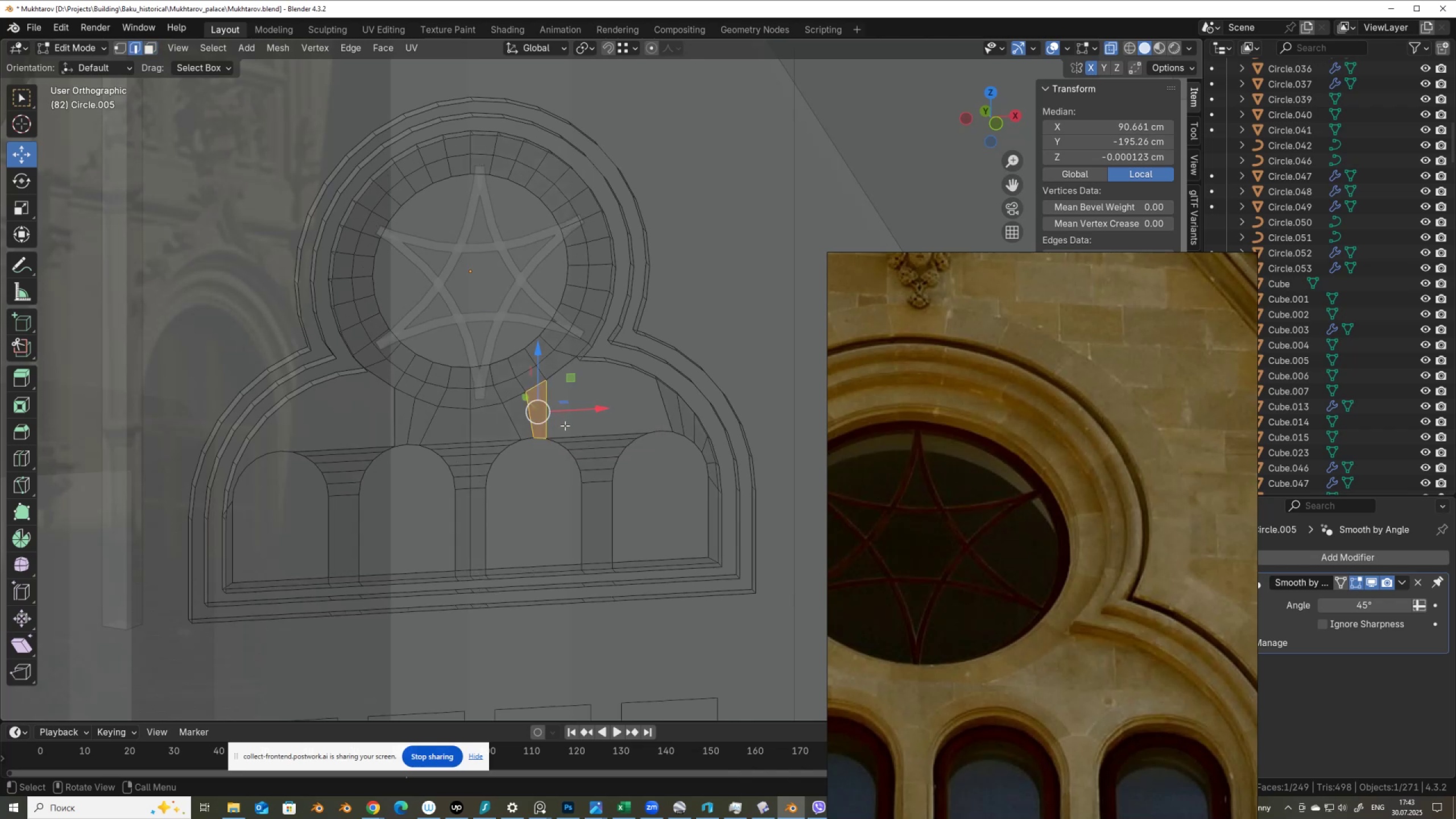 
scroll: coordinate [566, 395], scroll_direction: down, amount: 1.0
 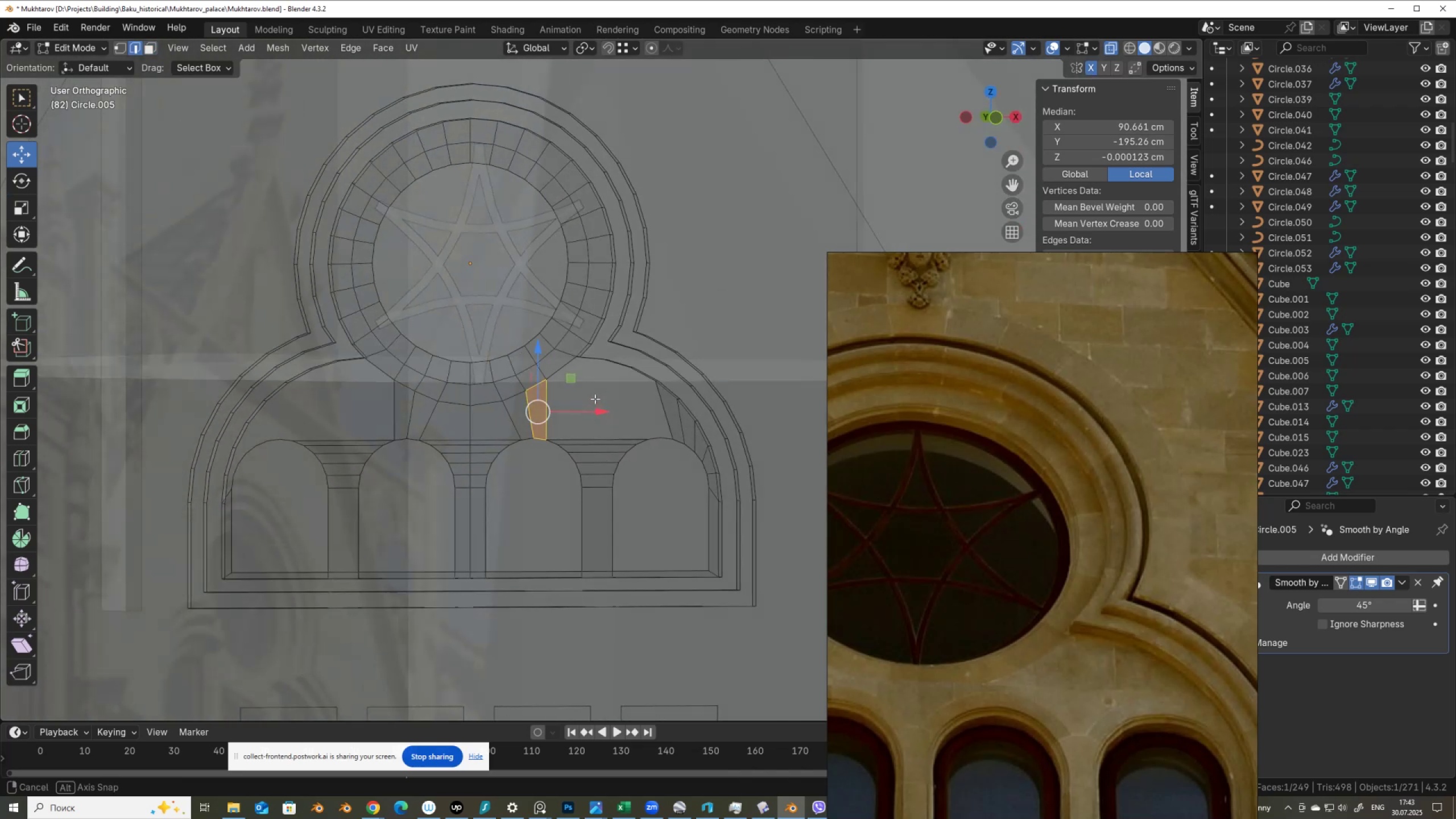 
hold_key(key=AltLeft, duration=0.58)
left_click([596, 436])
 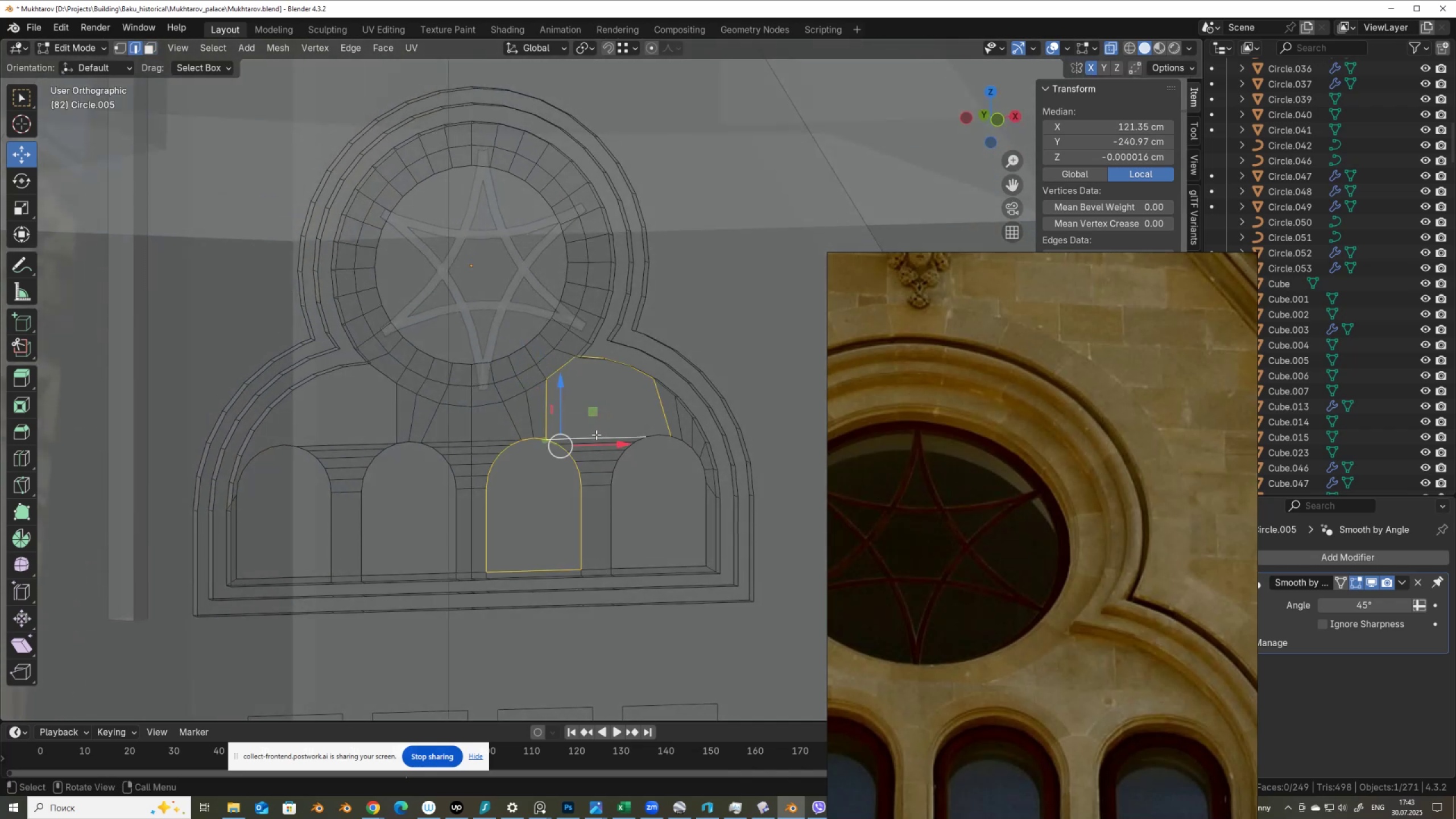 
left_click([597, 432])
 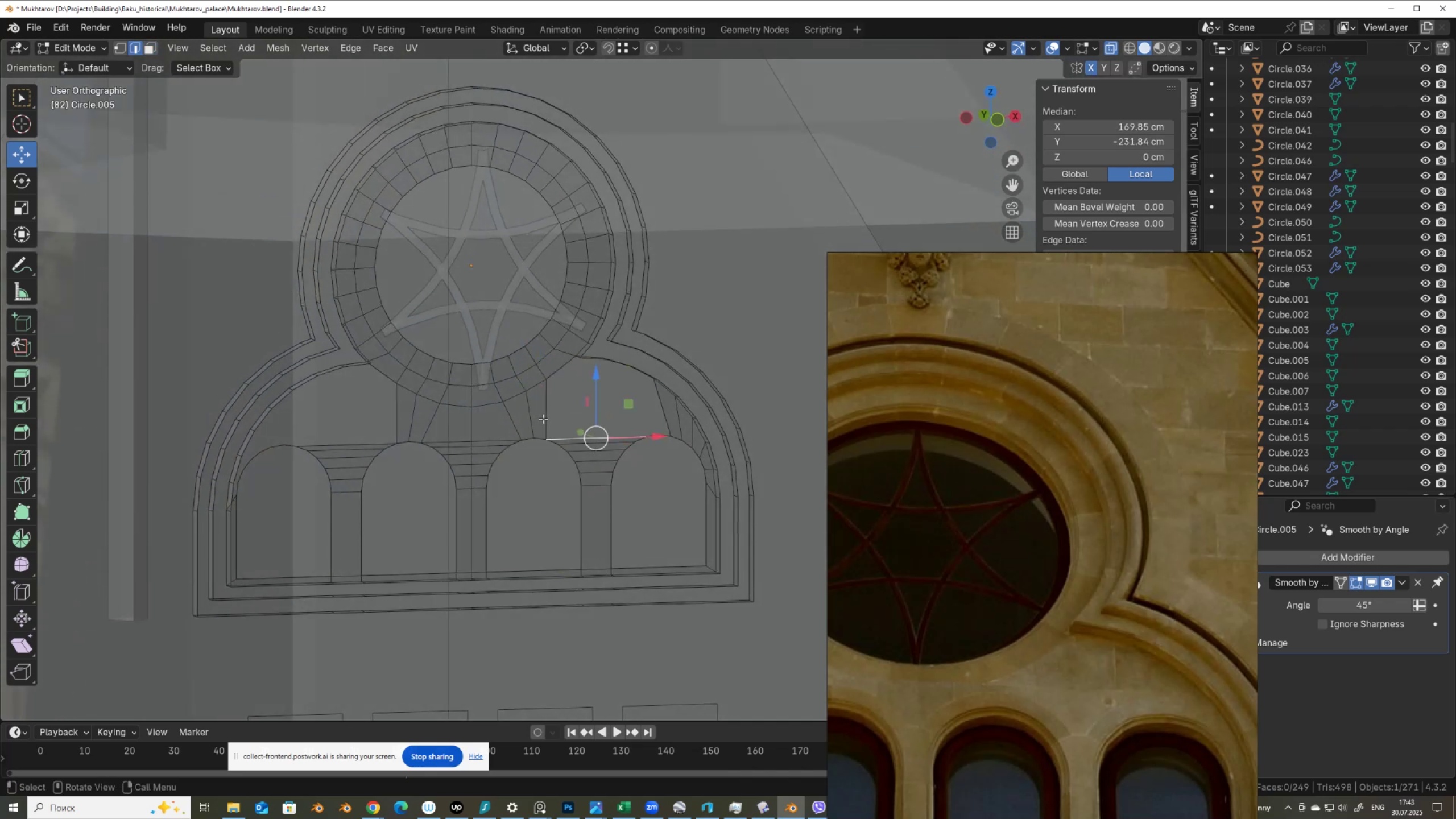 
key(Control+R)
 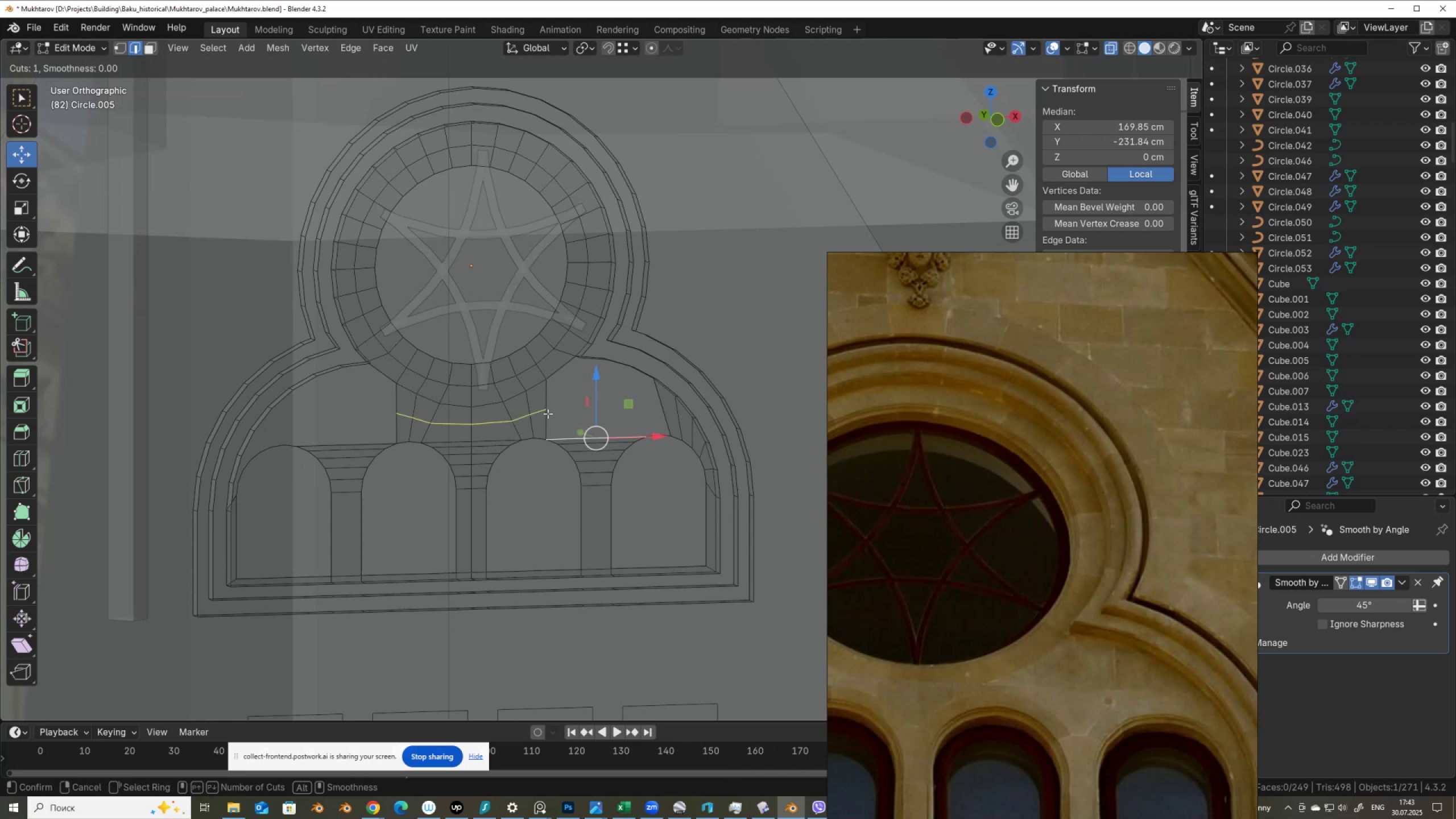 
left_click([548, 413])
 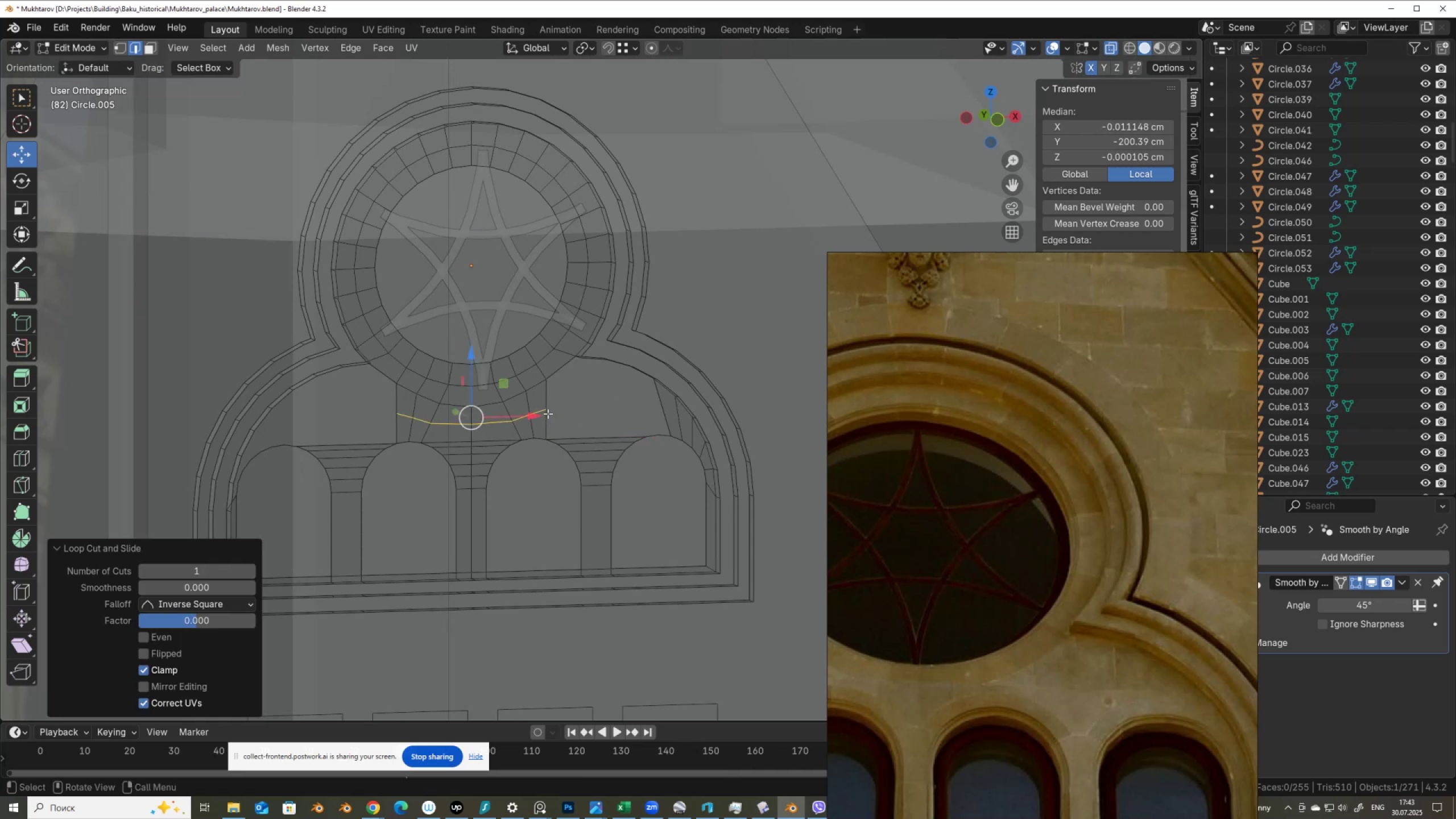 
right_click([548, 413])
 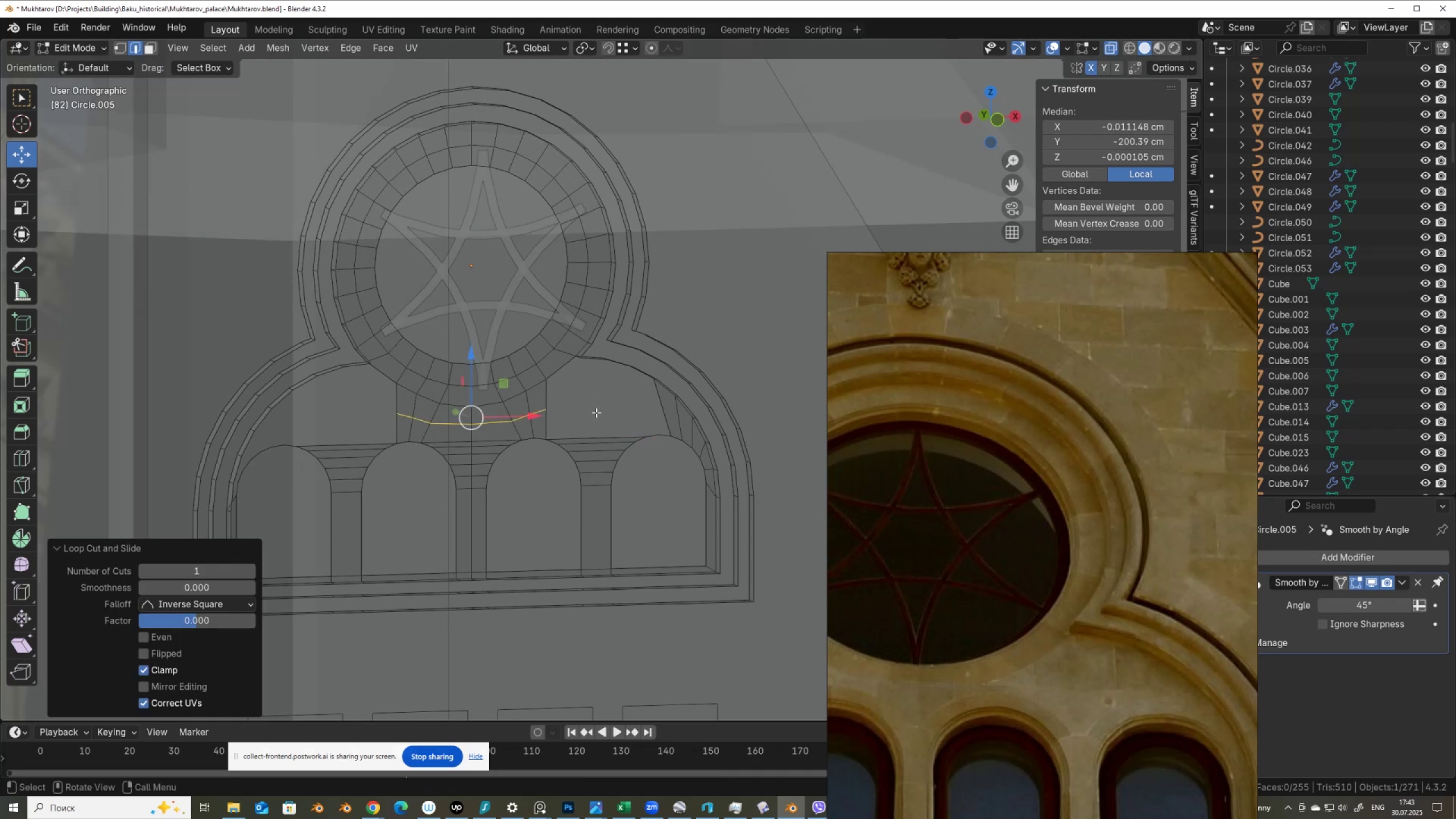 
left_click([603, 427])
 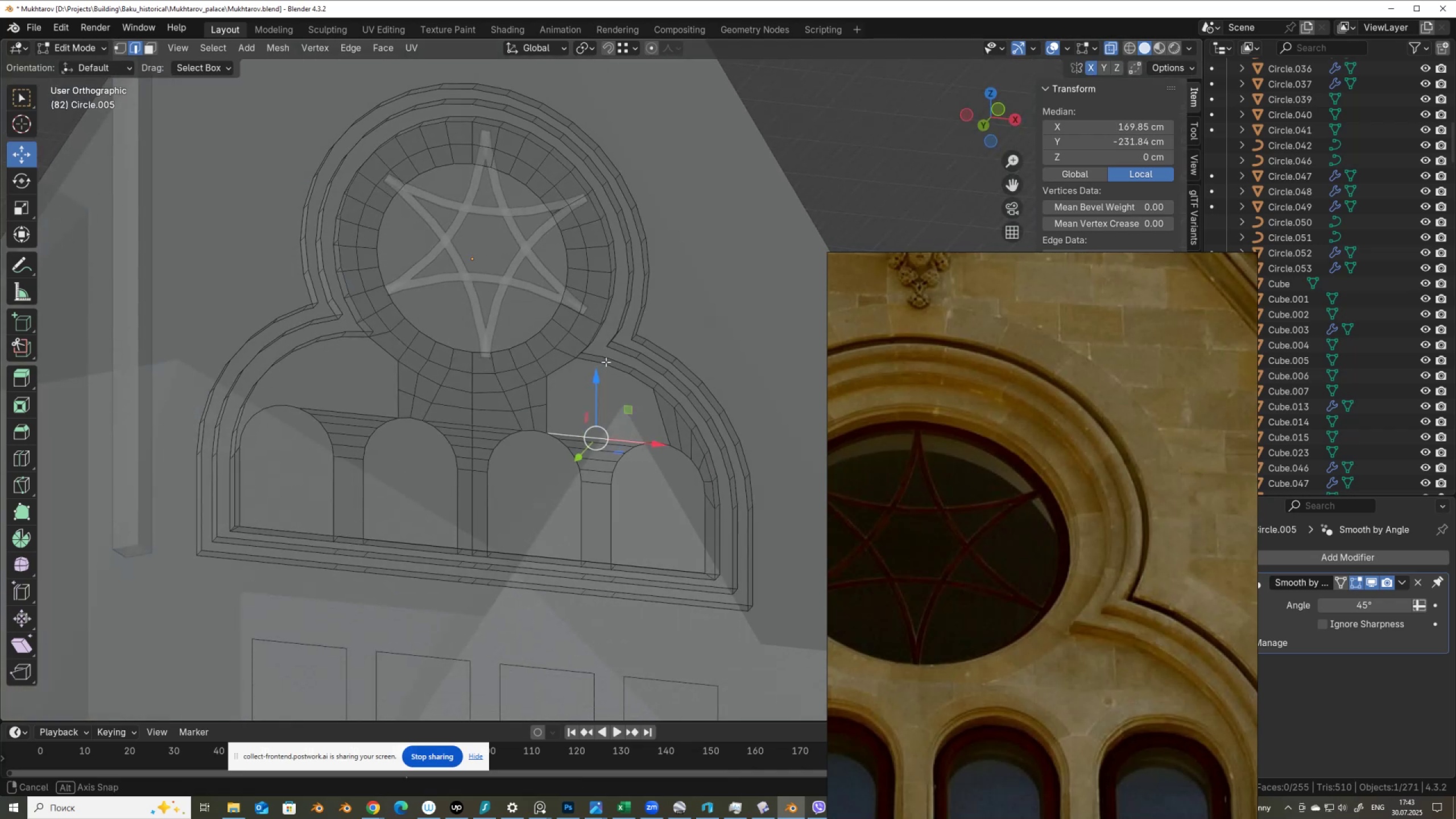 
hold_key(key=AltLeft, duration=0.39)
left_click([599, 373])
 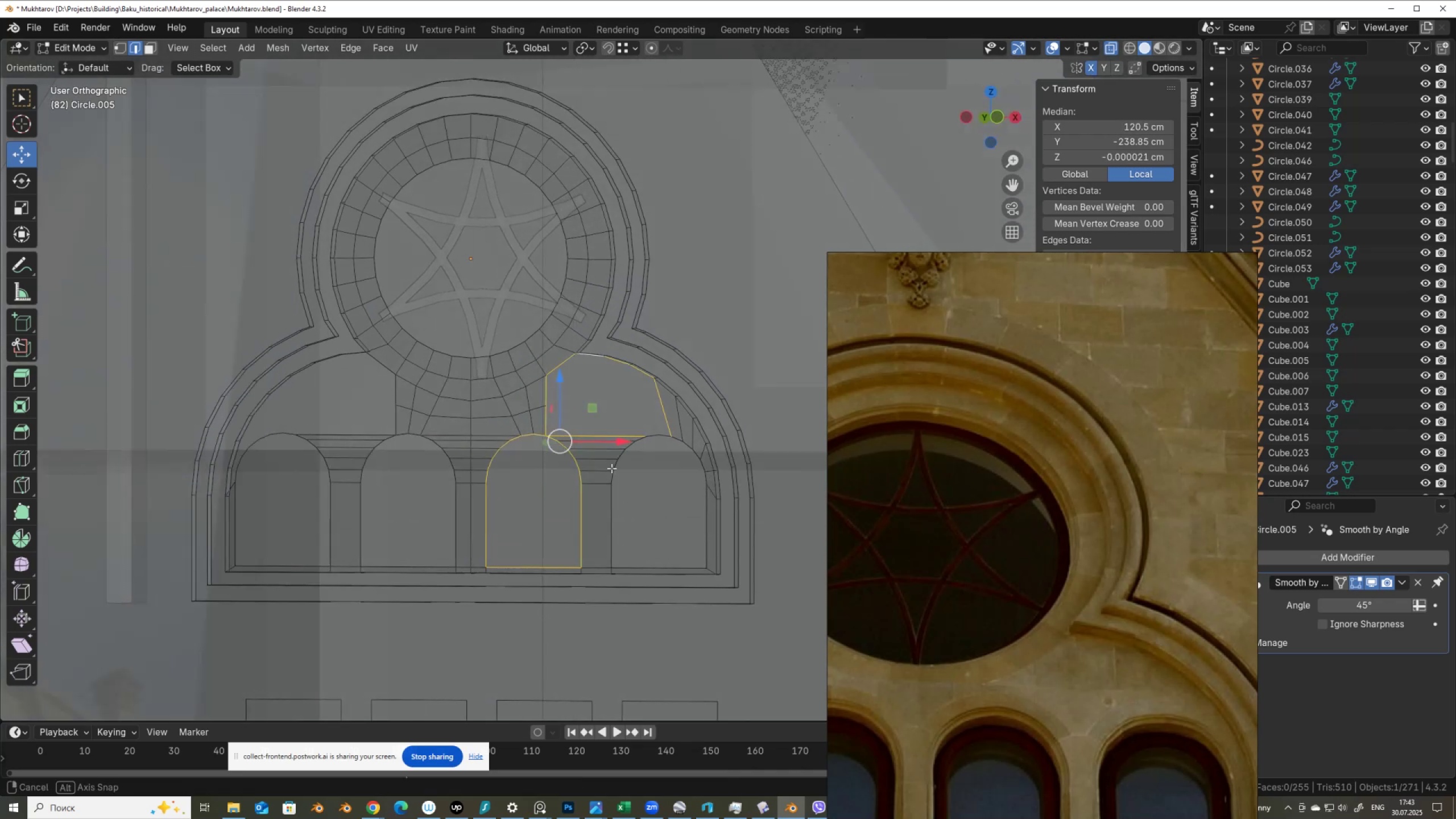 
hold_key(key=ShiftLeft, duration=1.53)
left_click([652, 433])
 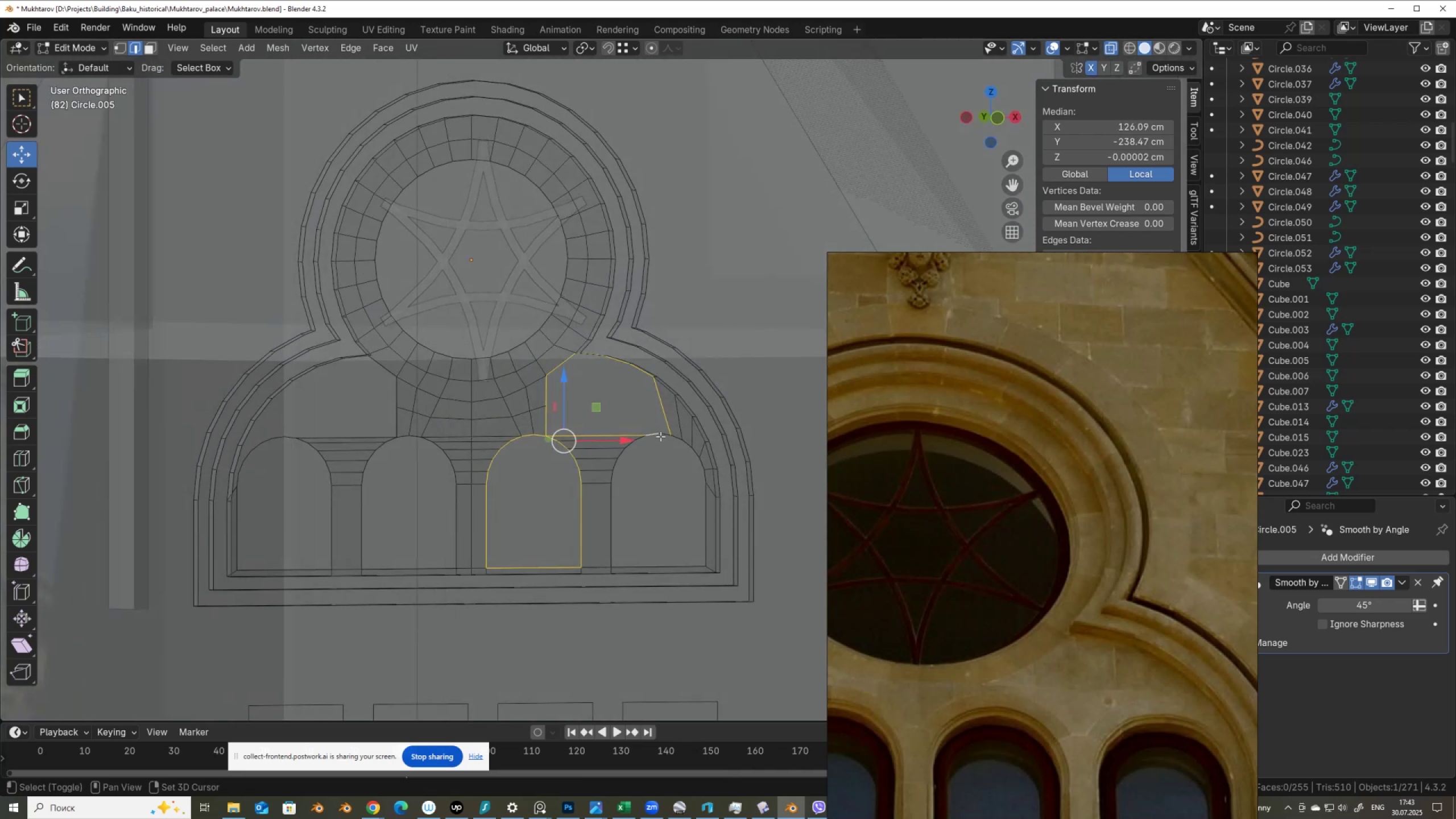 
left_click([660, 436])
 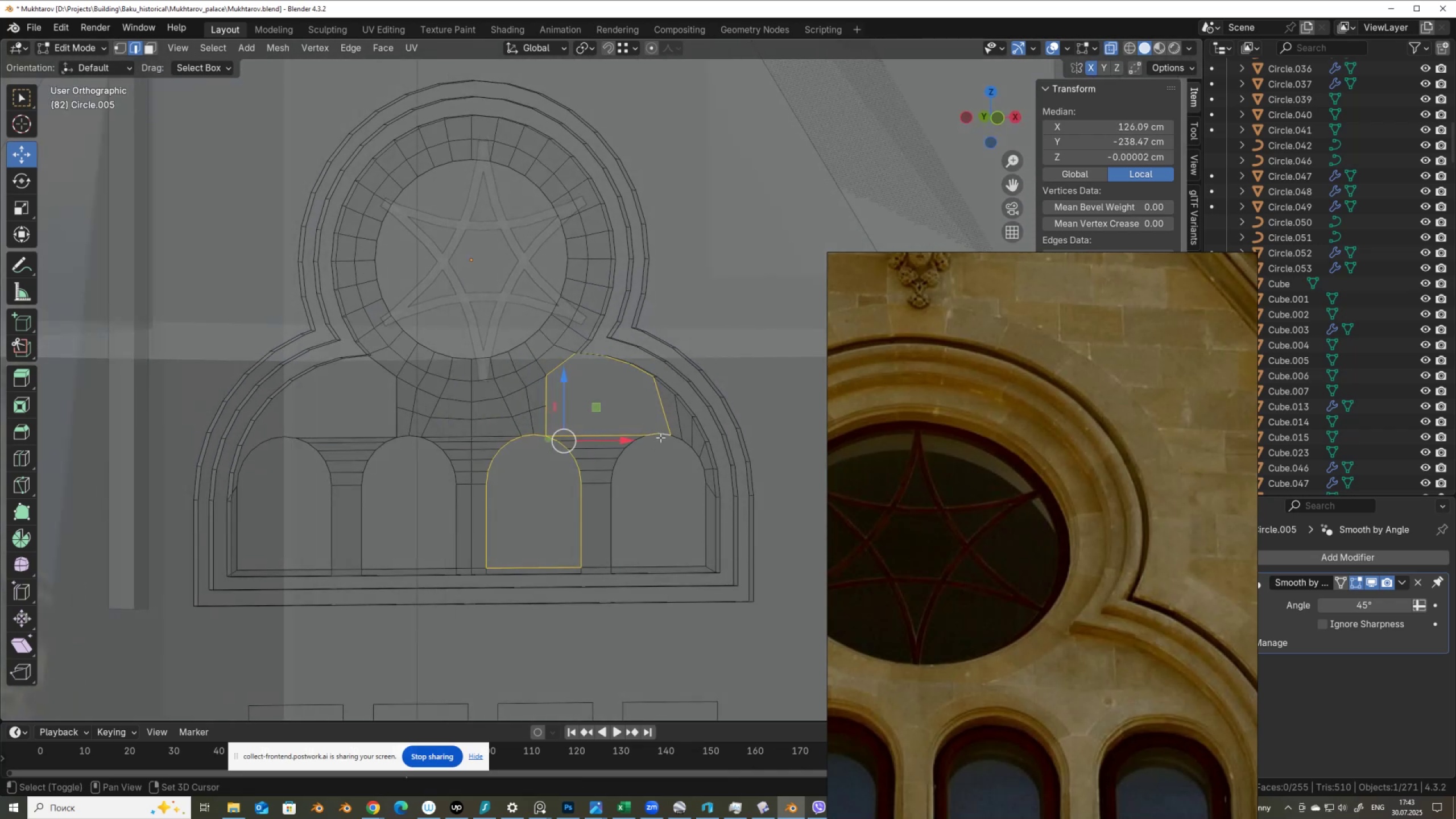 
hold_key(key=ShiftLeft, duration=0.32)
 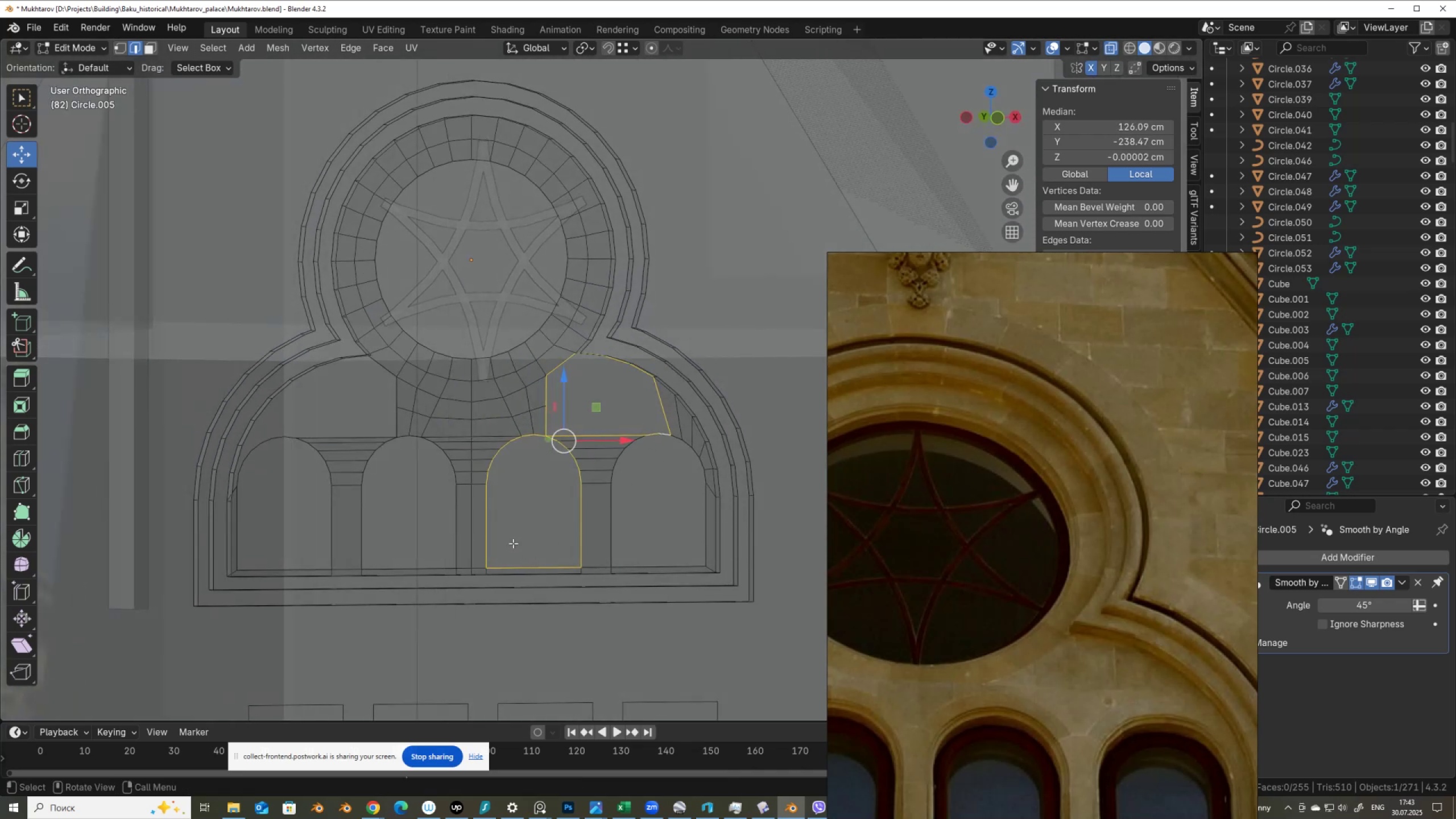 
hold_key(key=ControlLeft, duration=0.78)
 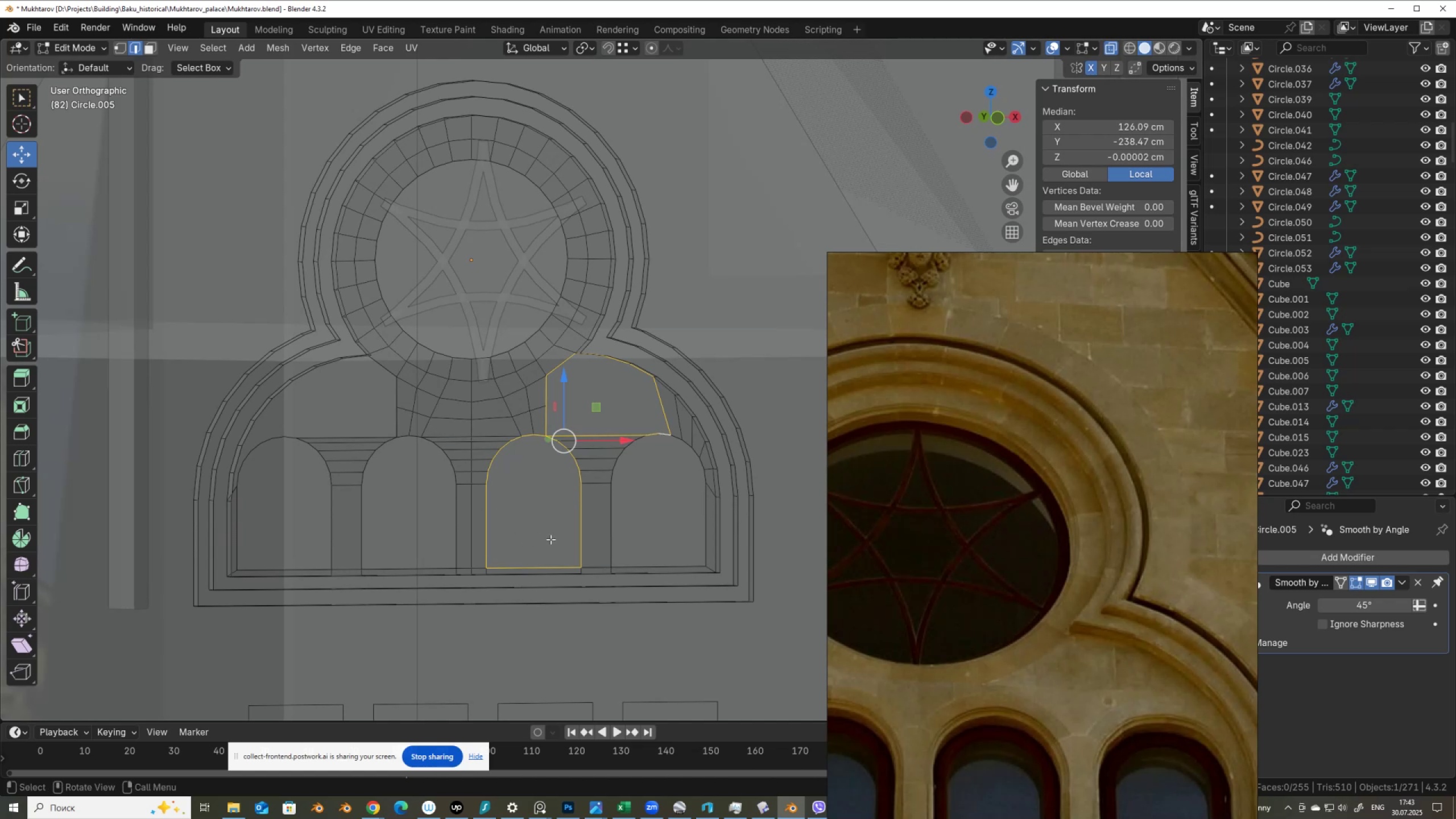 
hold_key(key=ShiftLeft, duration=0.75)
 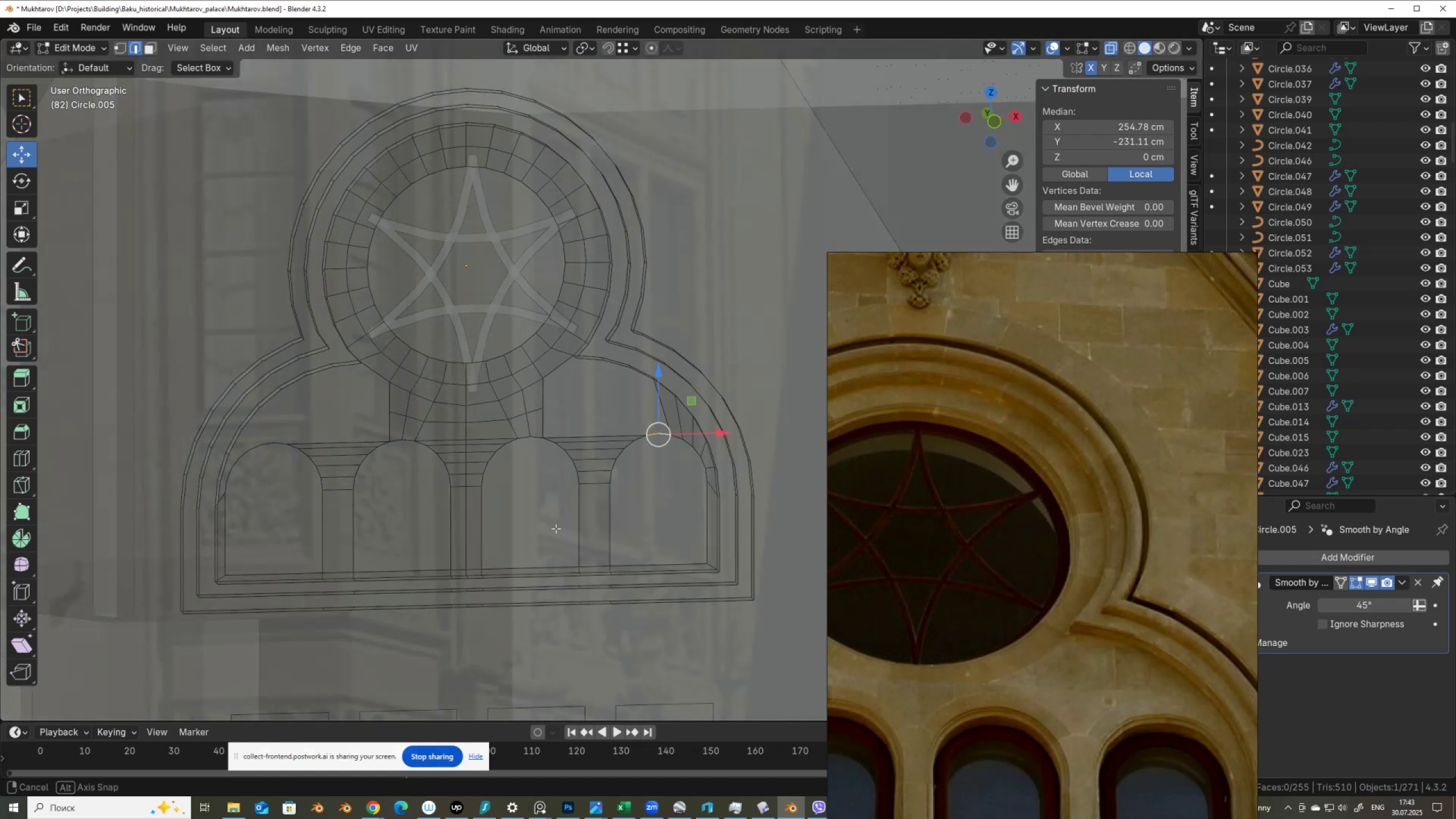 
hold_key(key=AltLeft, duration=0.62)
 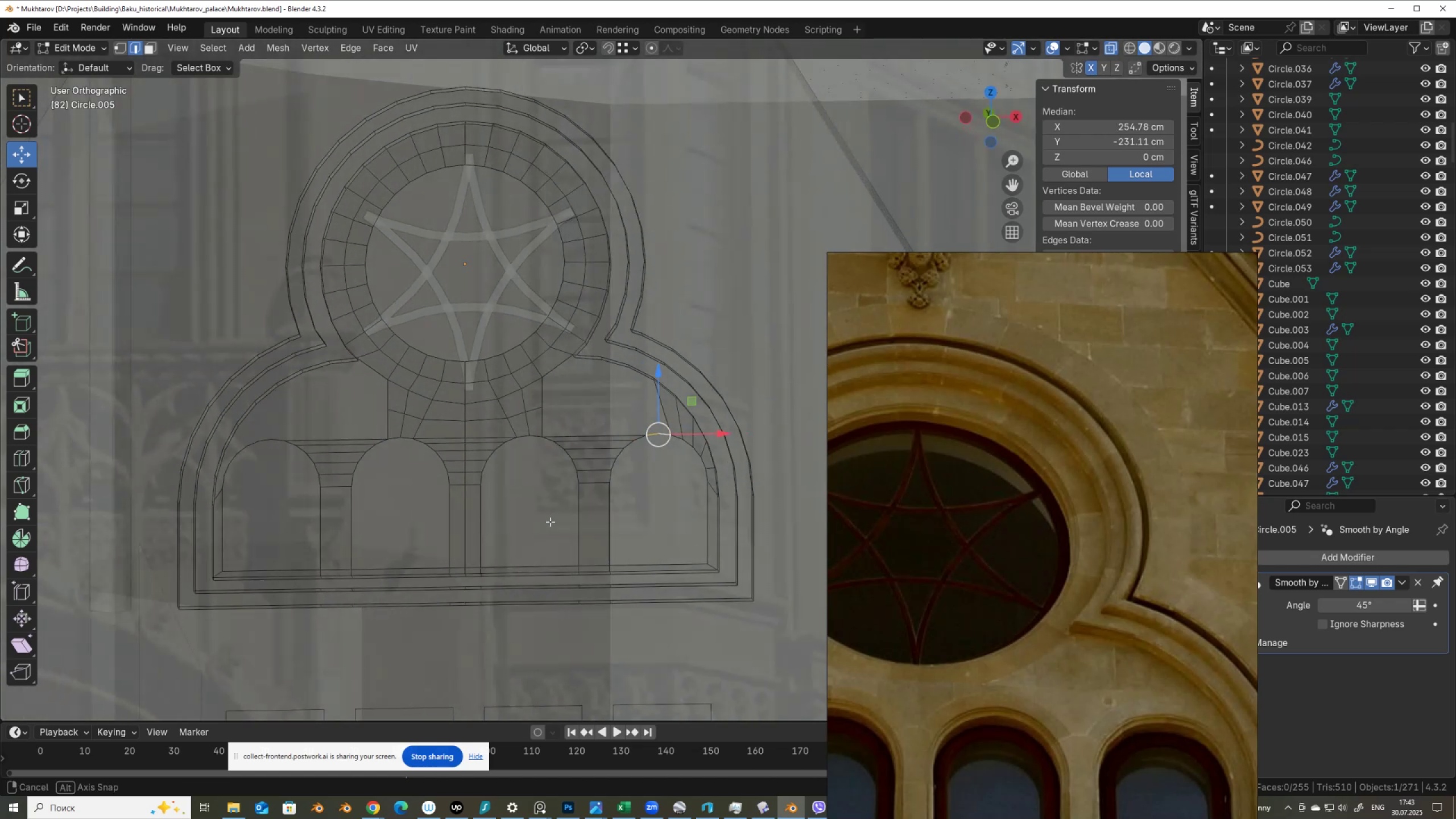 
scroll: coordinate [553, 513], scroll_direction: up, amount: 1.0
 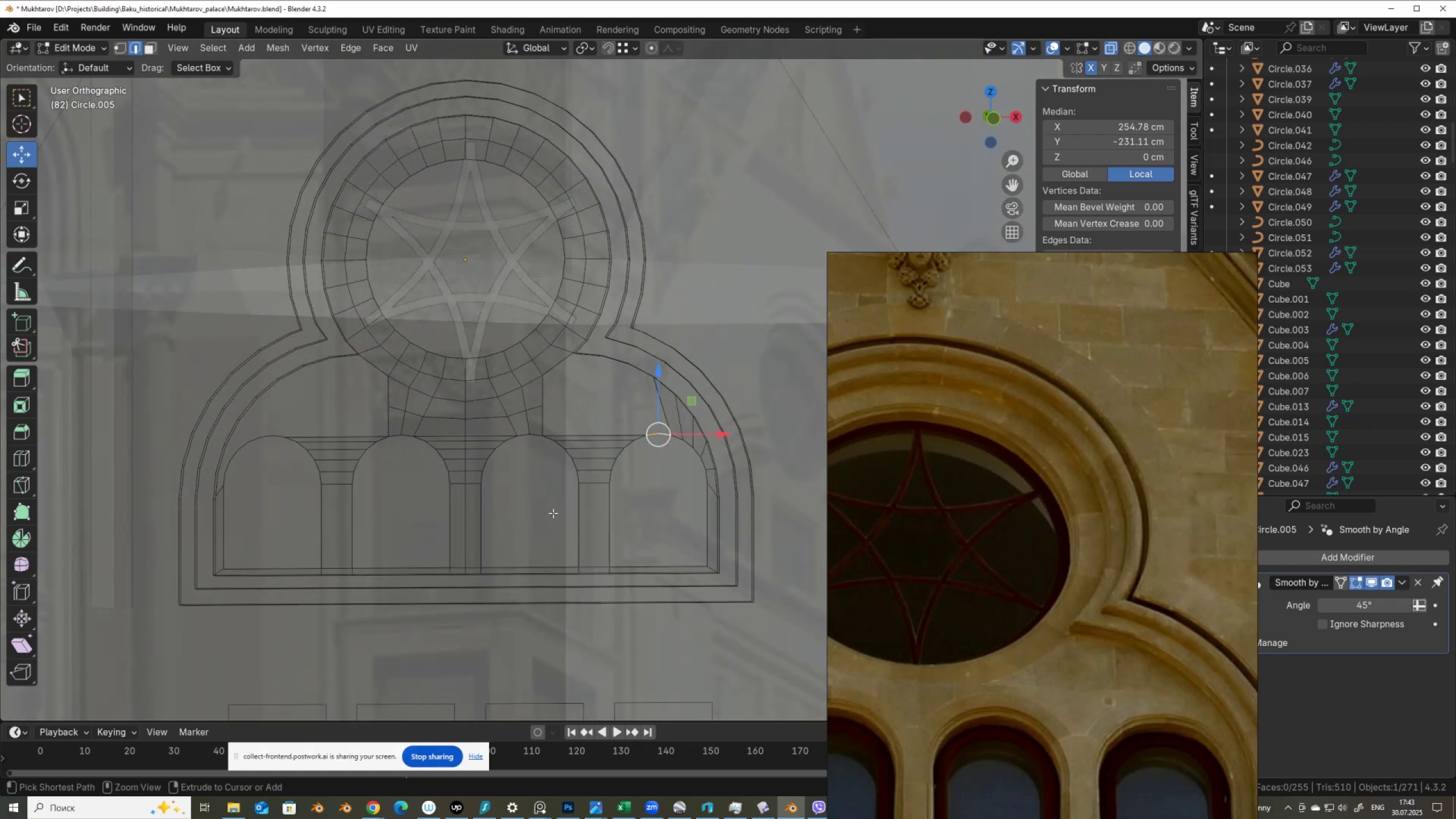 
key(Control+Z)
 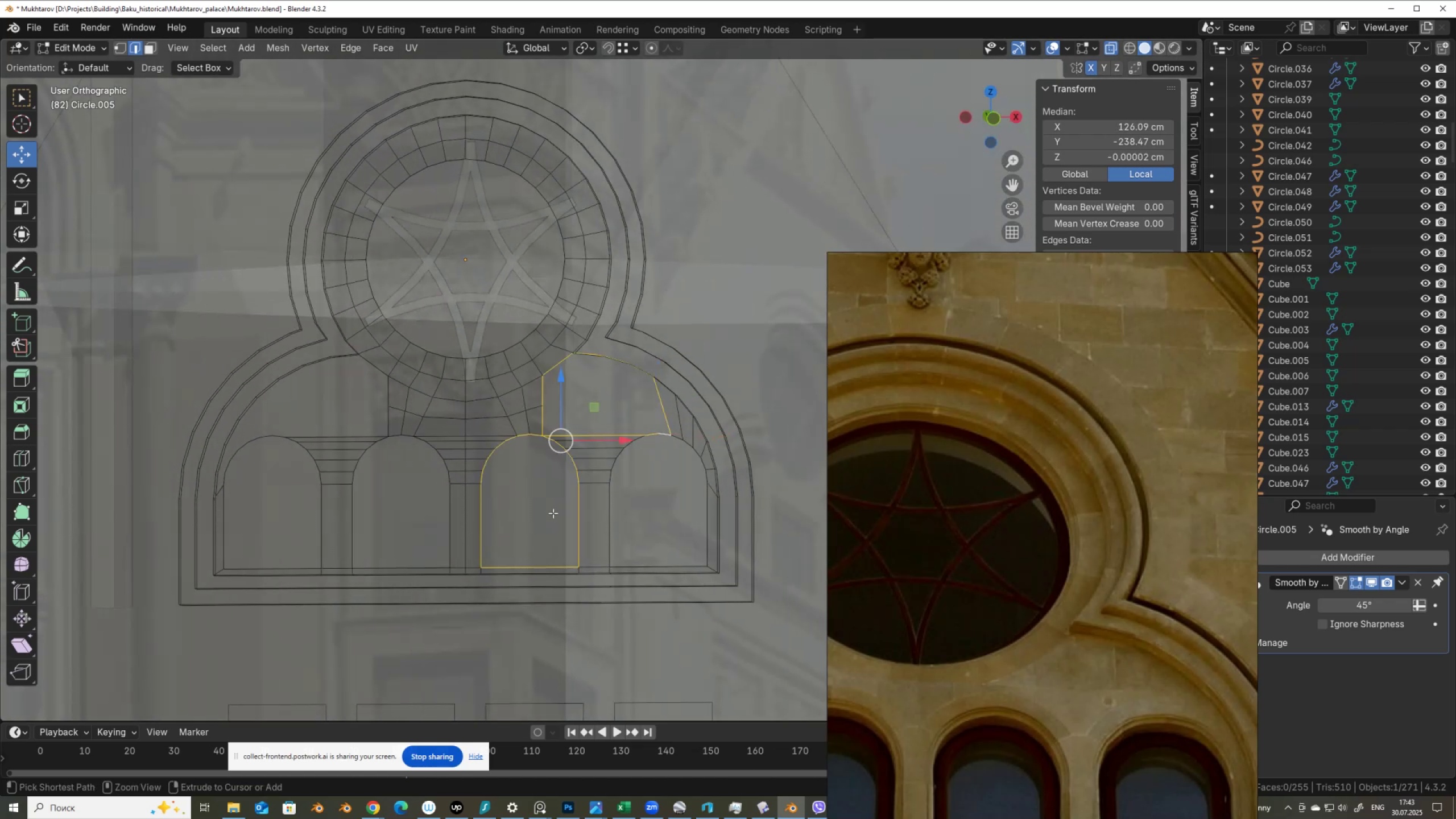 
key(Control+Z)
 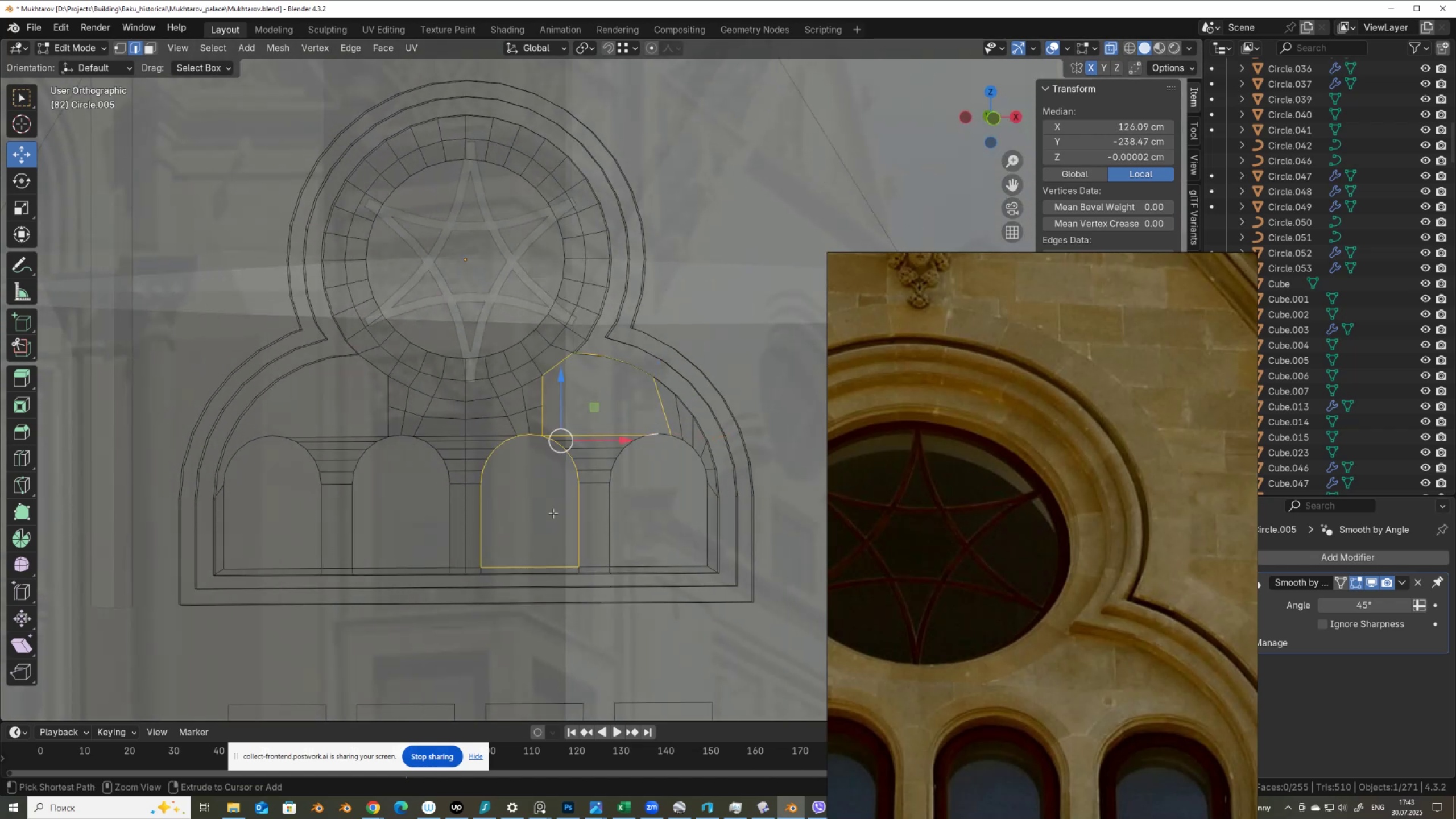 
key(Control+Z)
 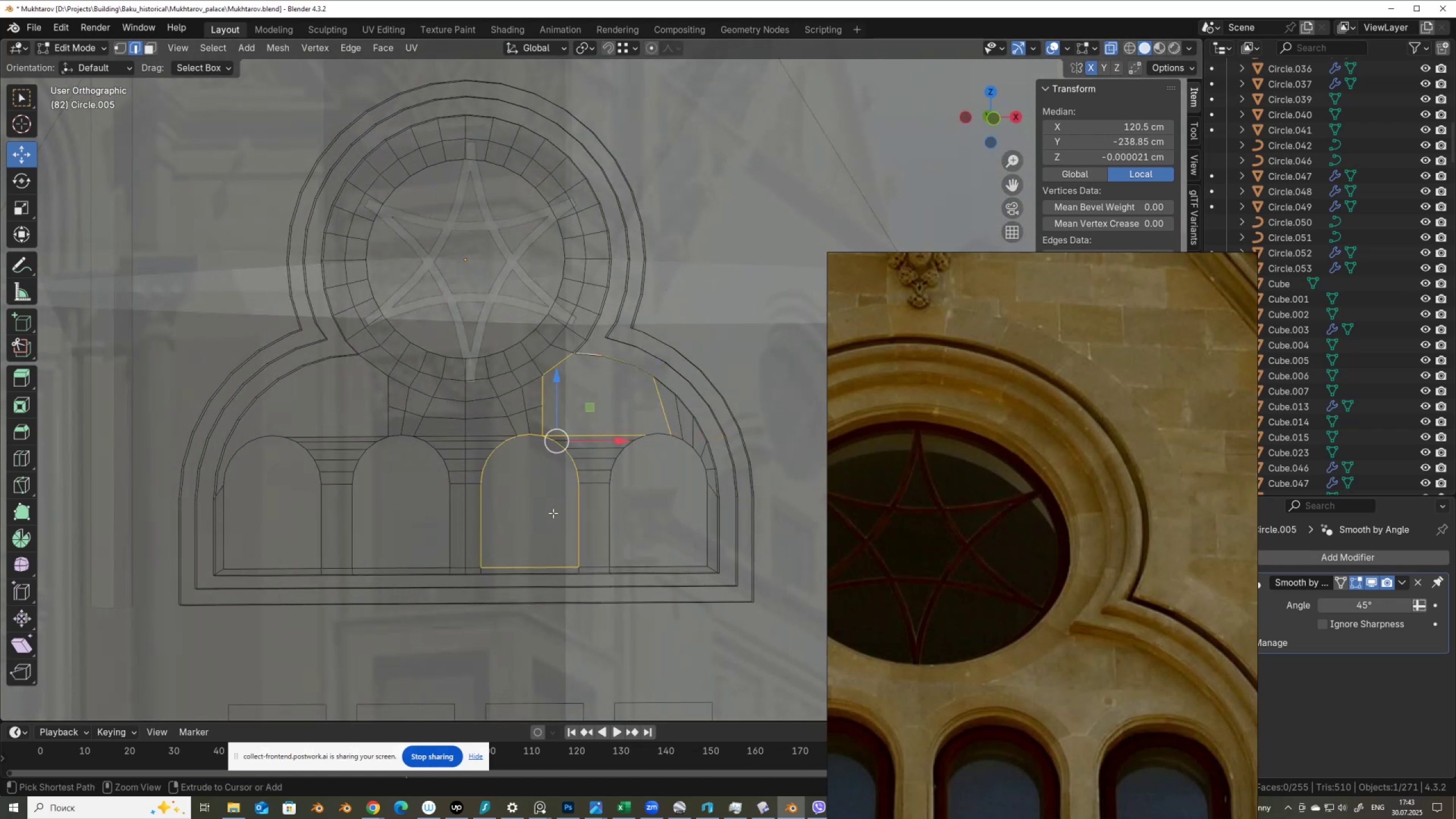 
key(Control+Z)
 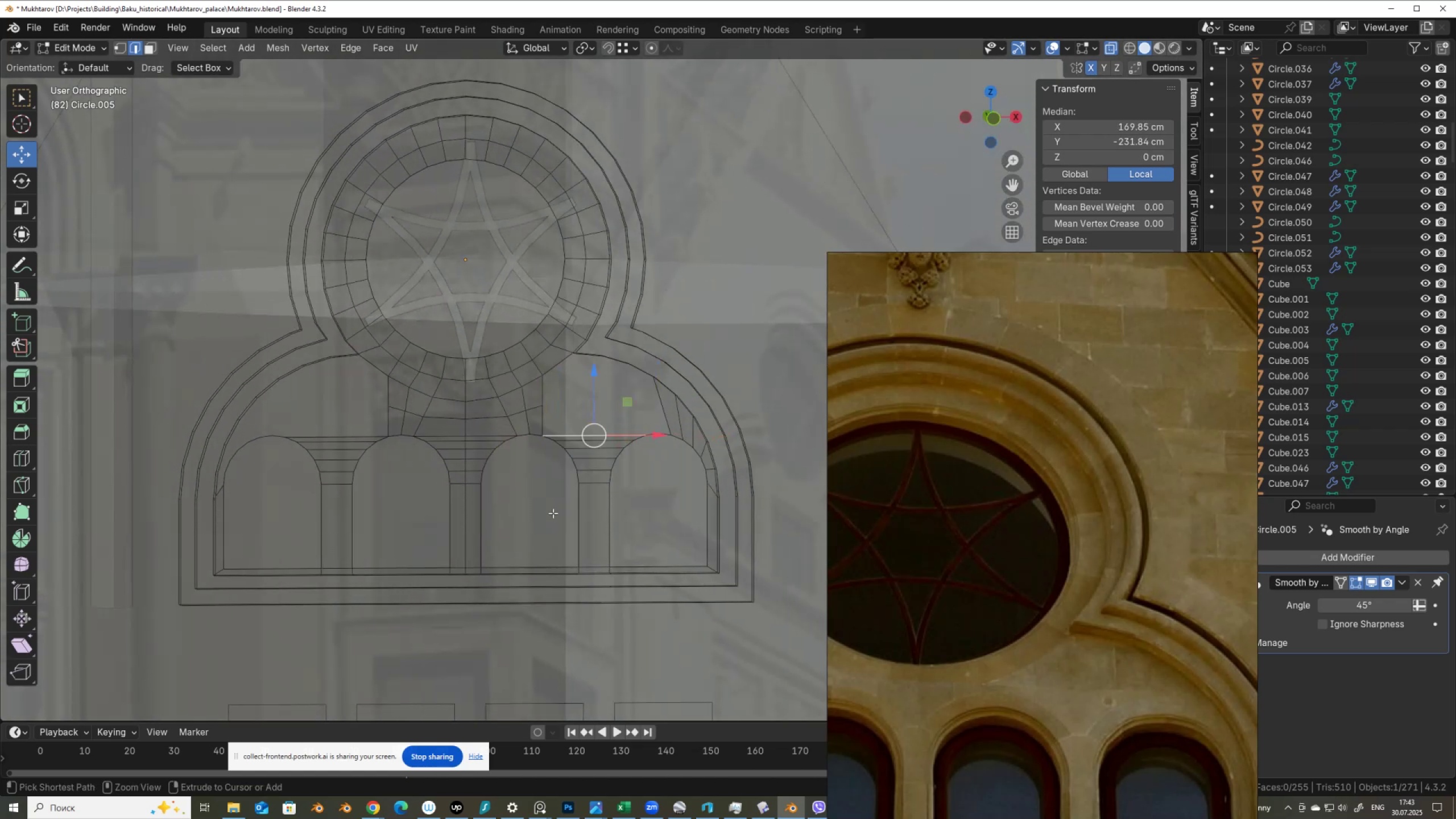 
key(Control+Z)
 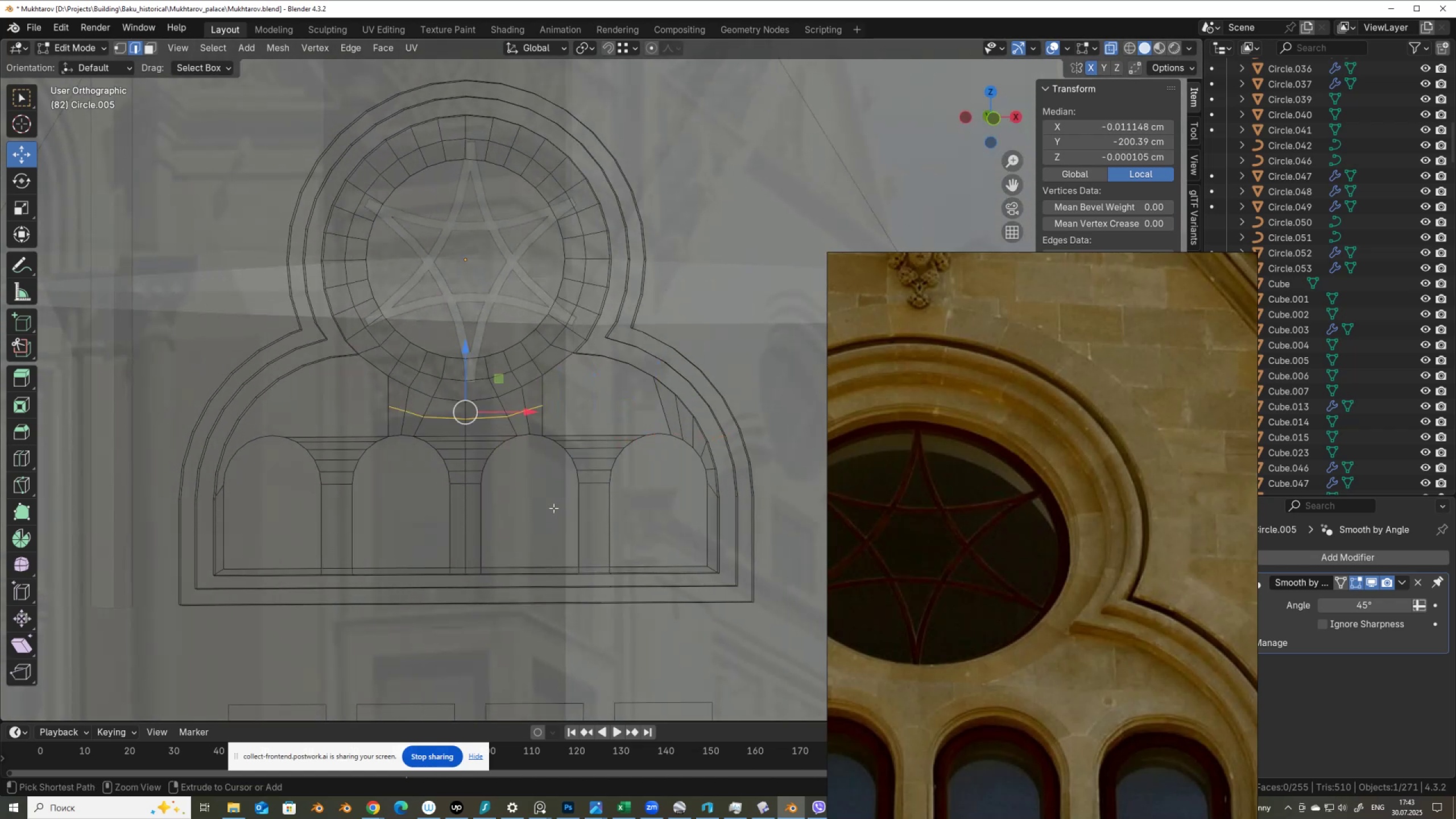 
key(Control+Z)
 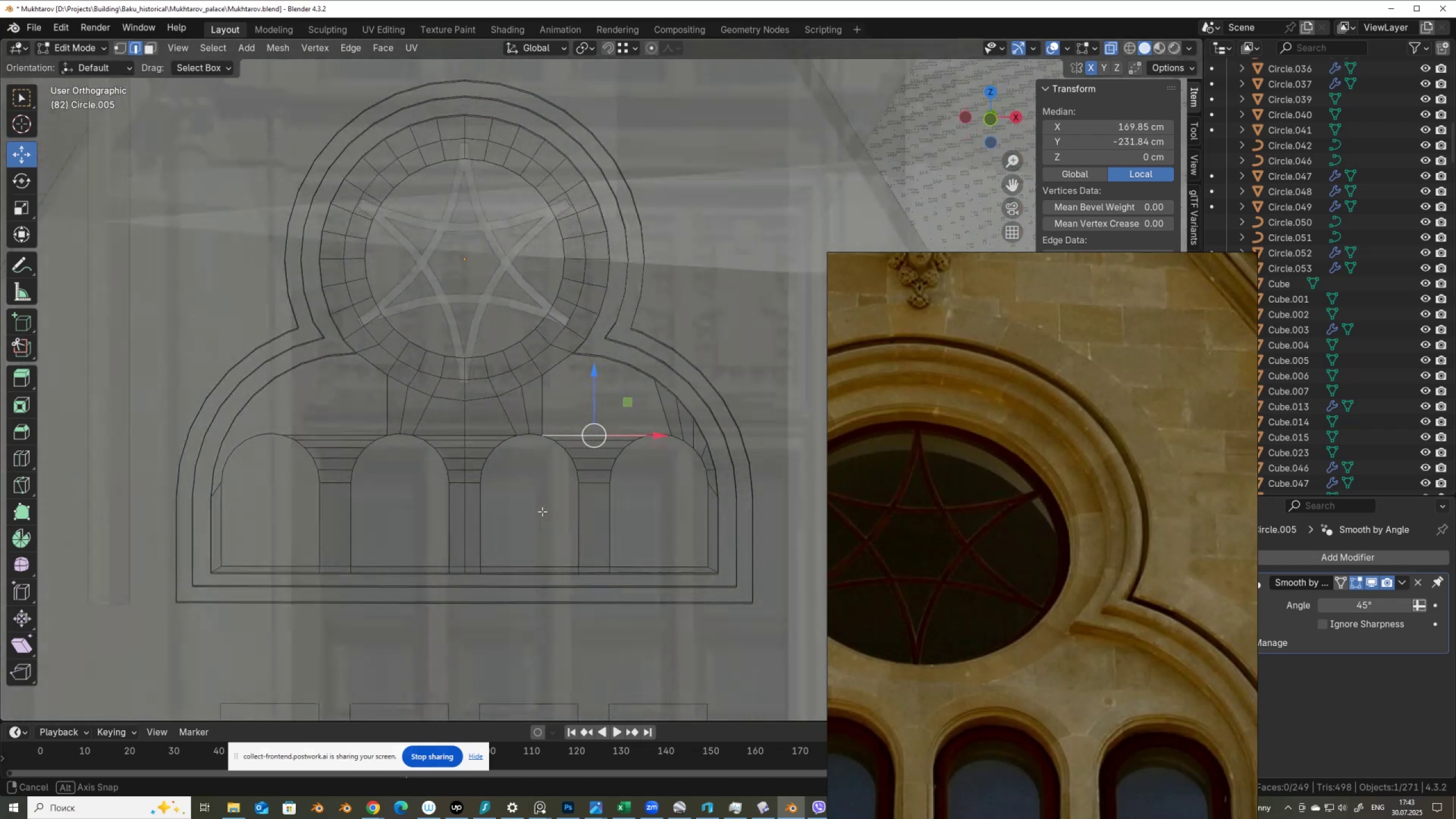 
scroll: coordinate [548, 517], scroll_direction: down, amount: 1.0
 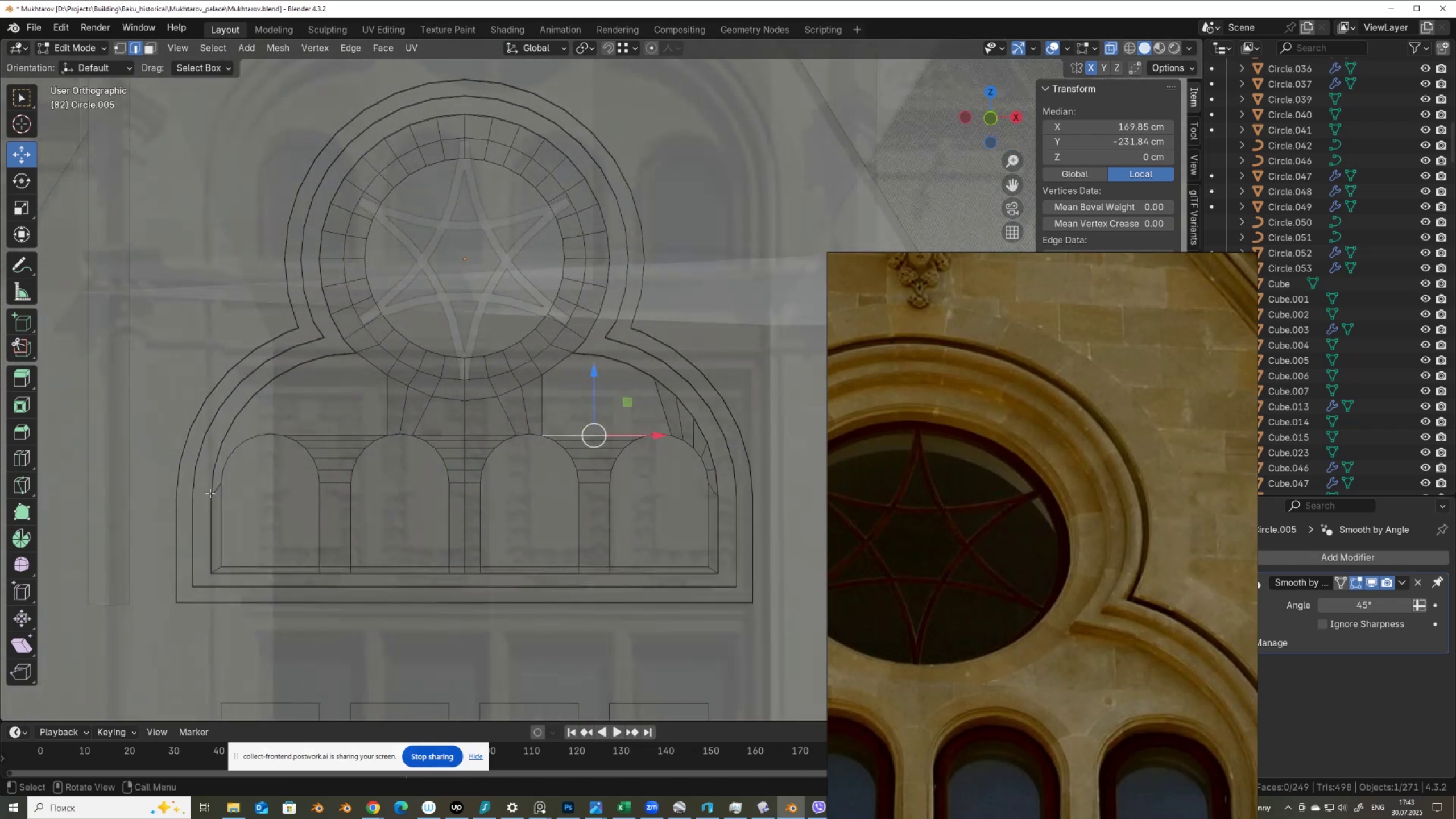 
left_click([214, 490])
 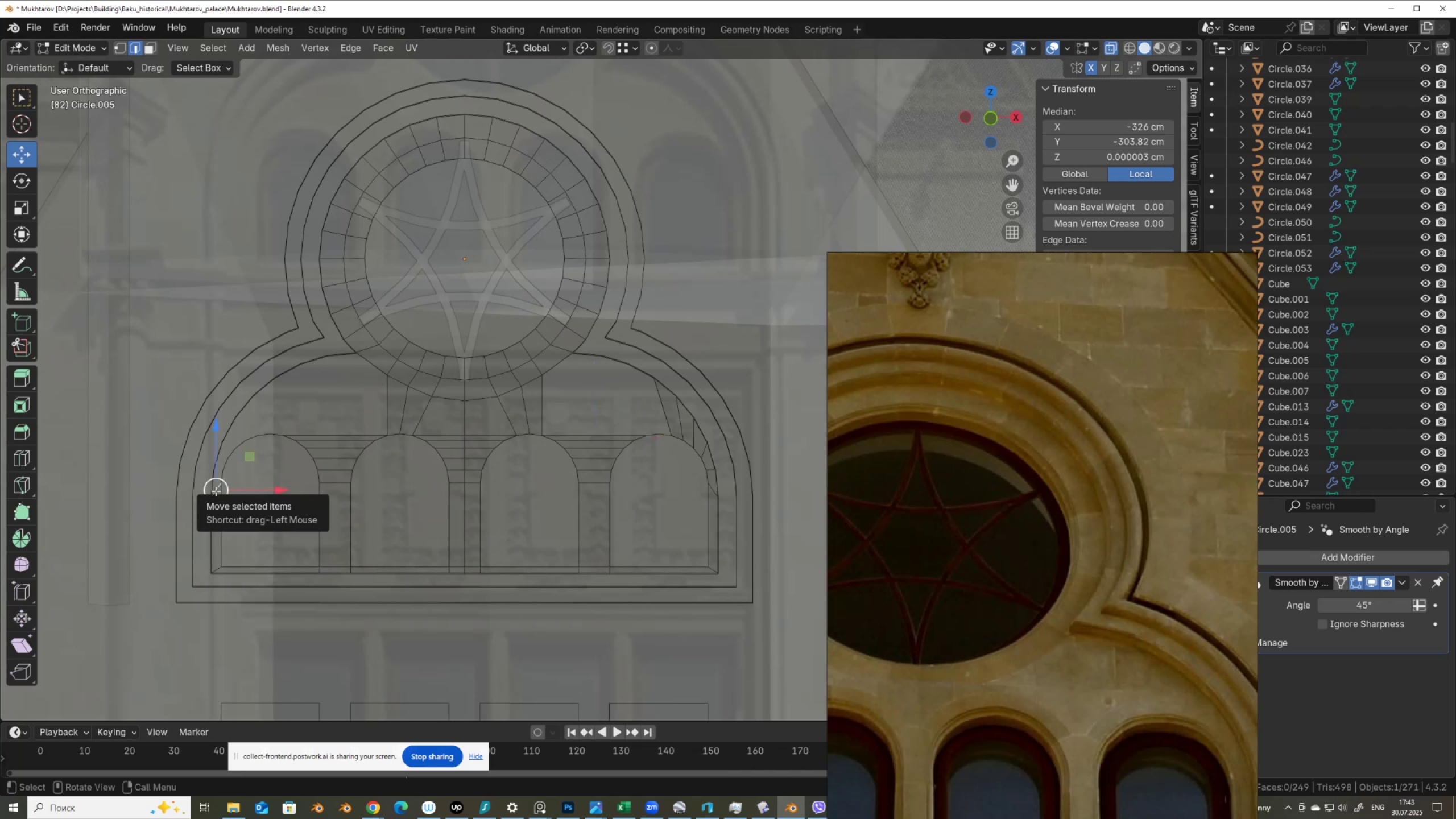 
type(fffffff)
 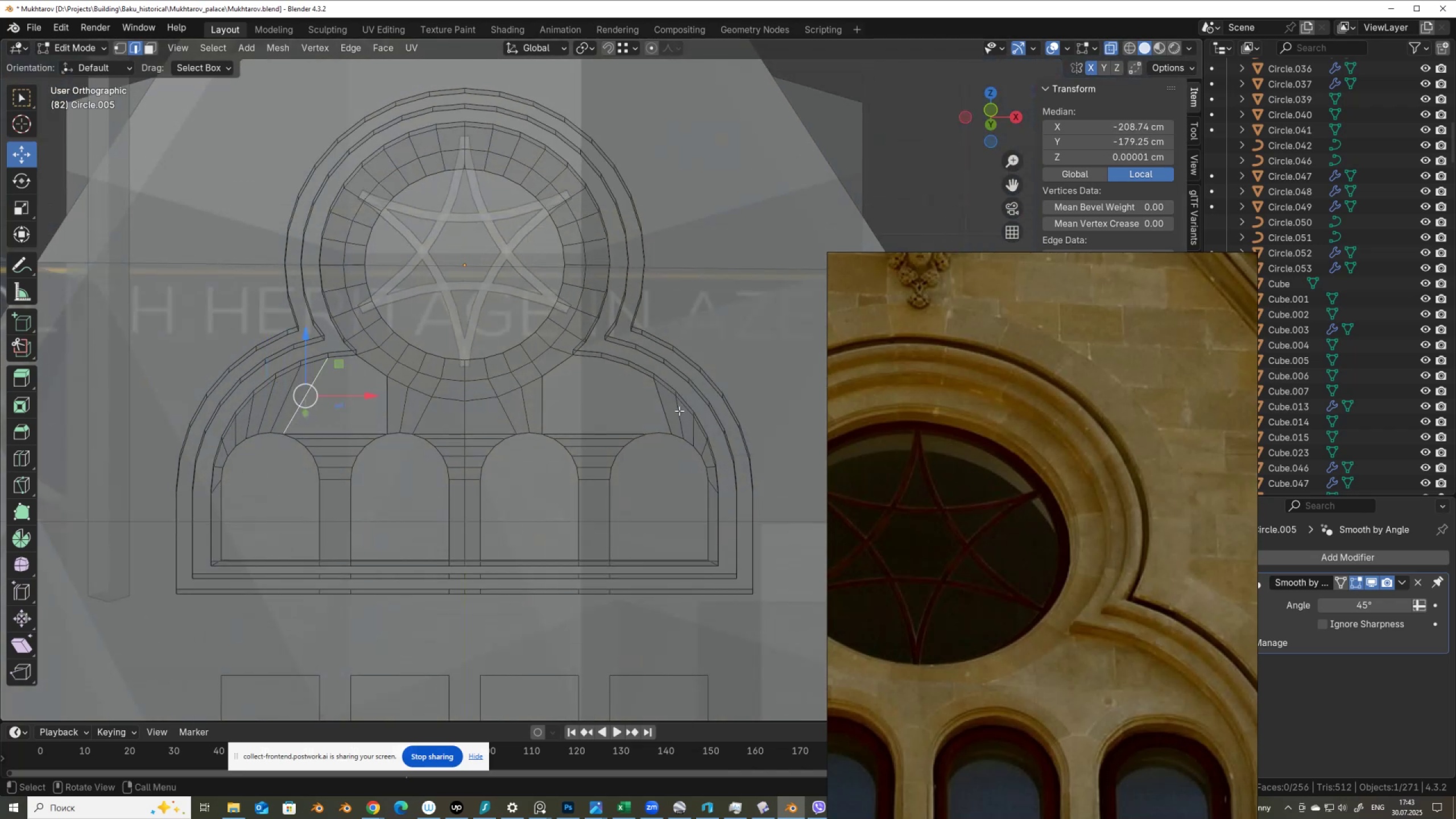 
left_click([670, 412])
 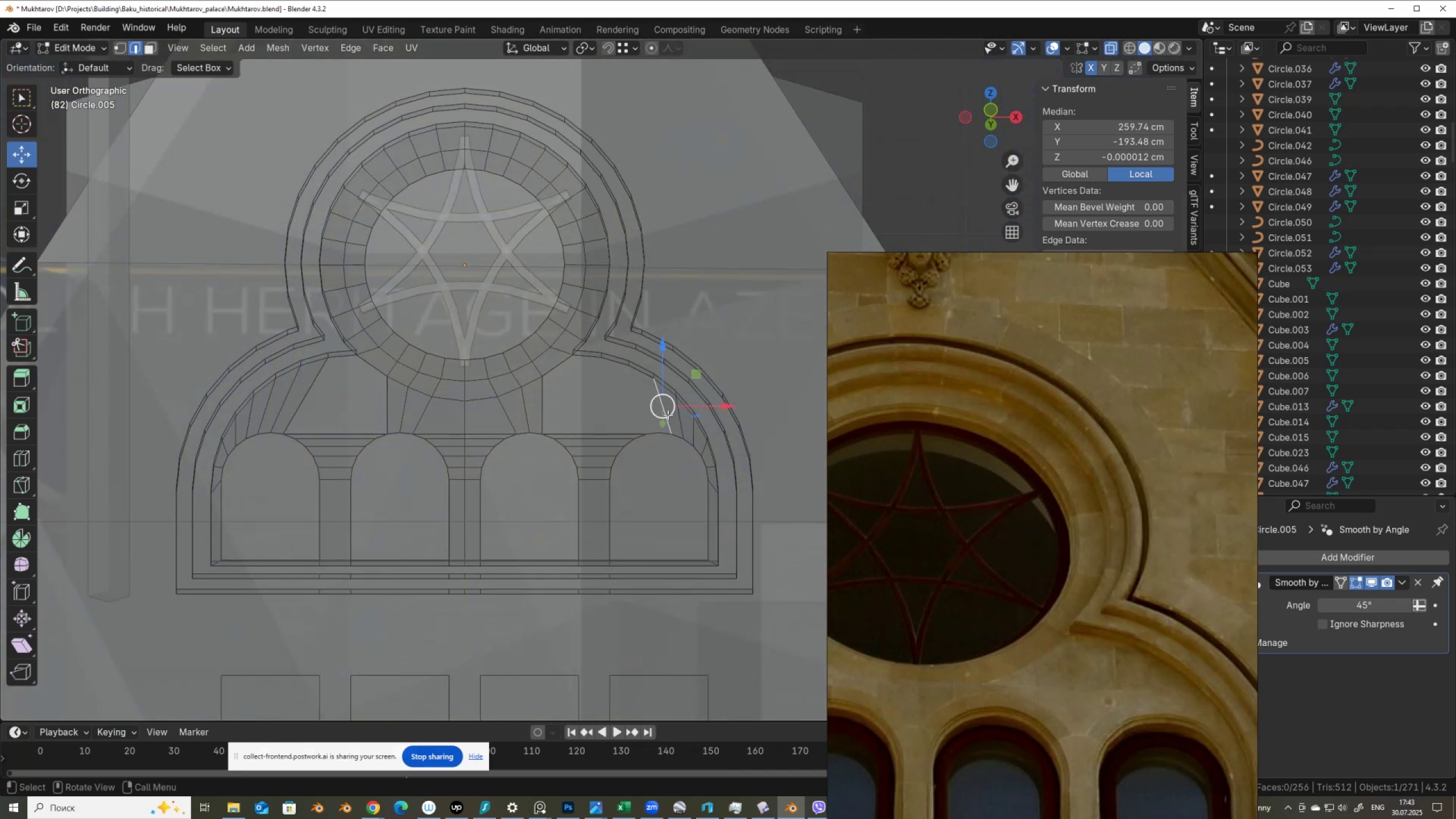 
type(ff)
 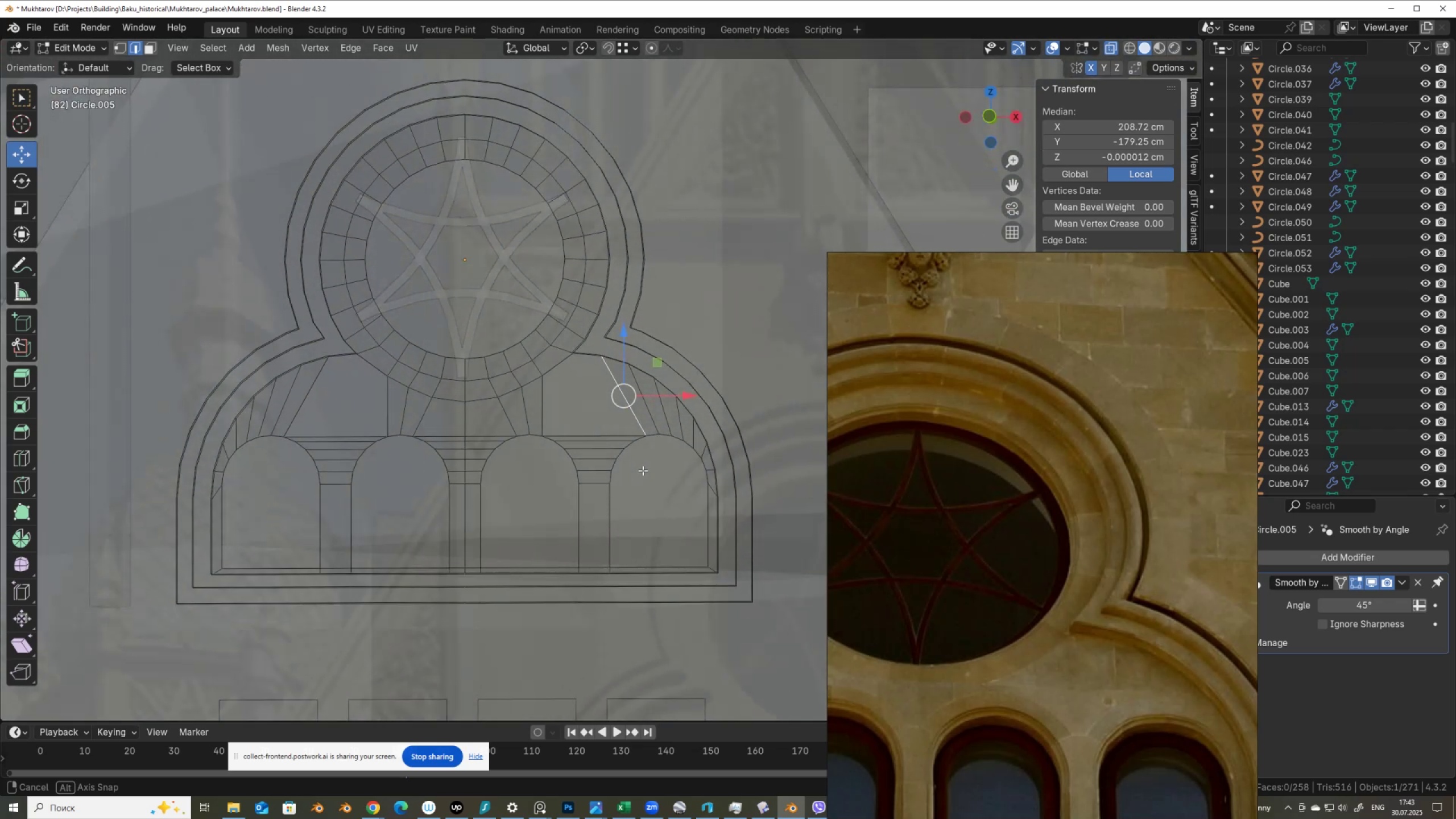 
wait(11.15)
 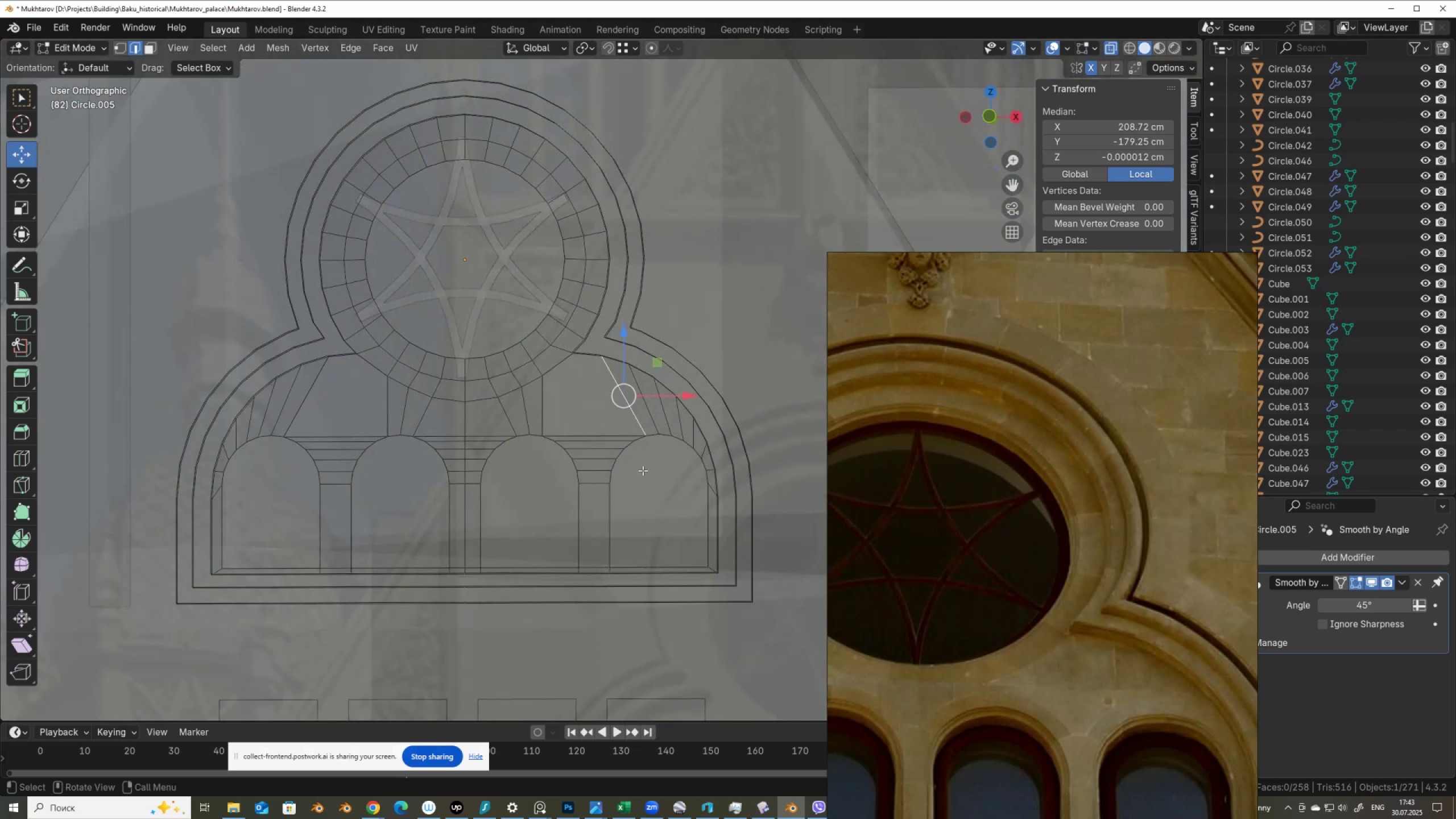 
key(Control+R)
 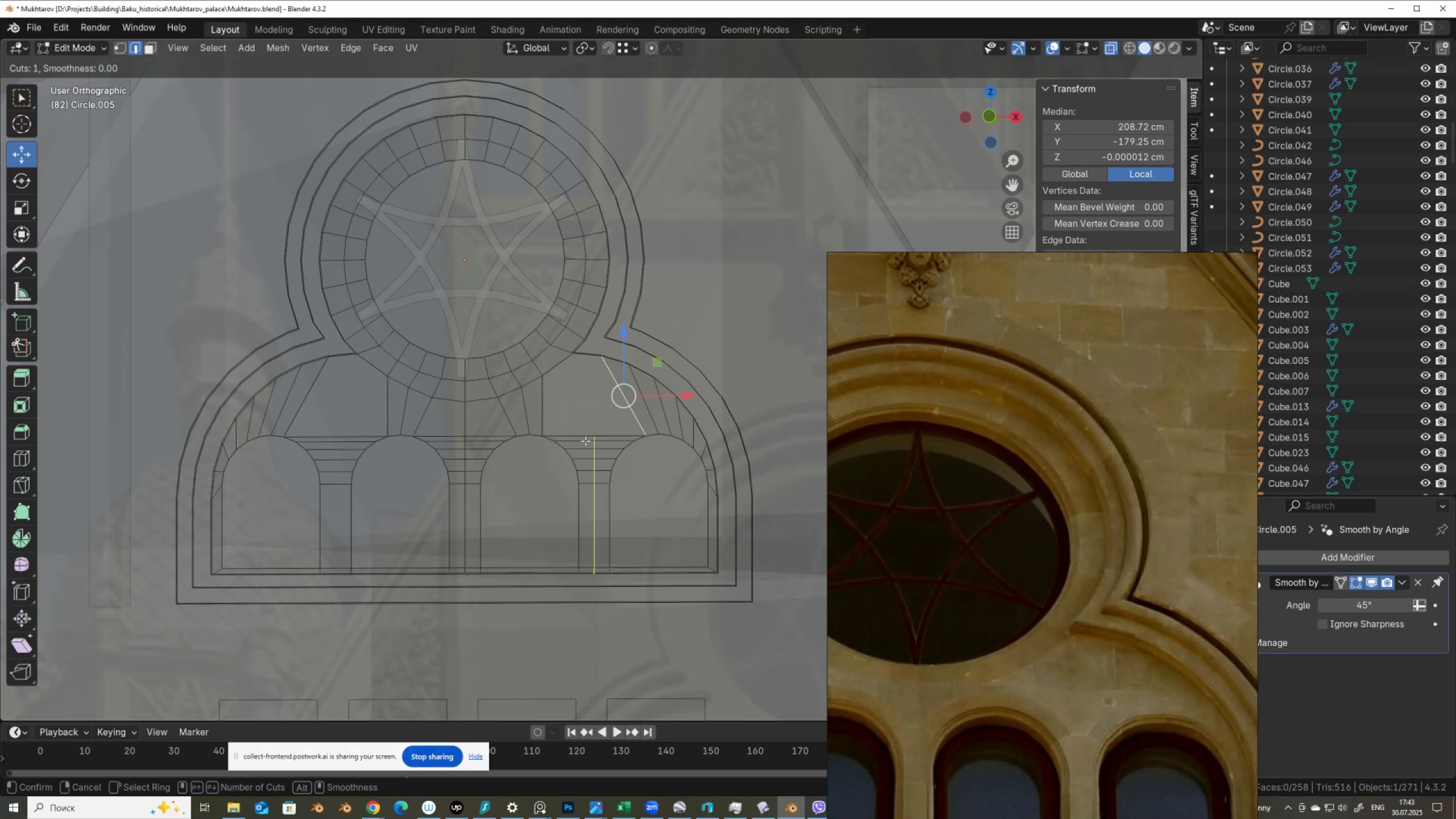 
left_click([585, 441])
 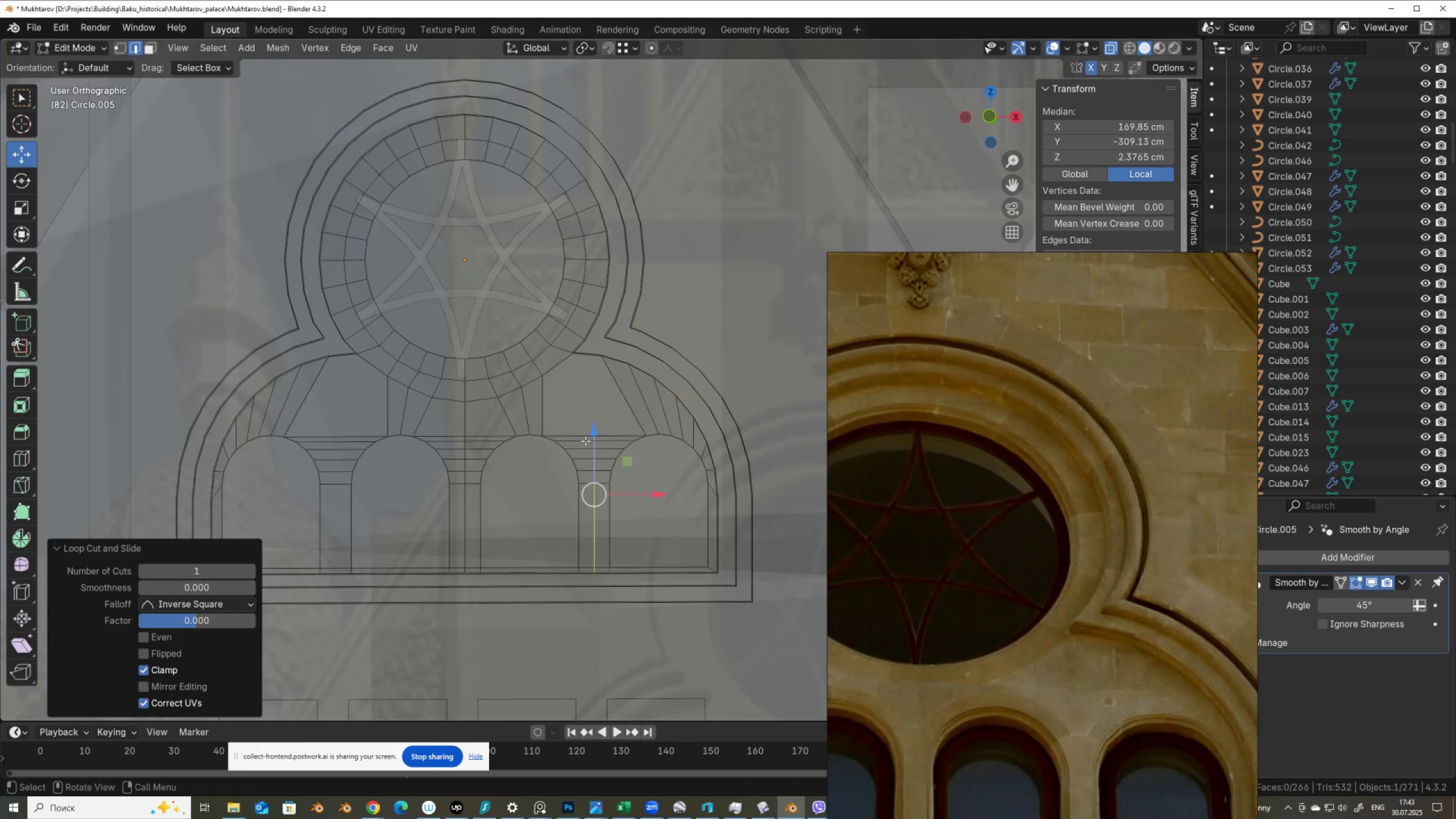 
right_click([585, 441])
 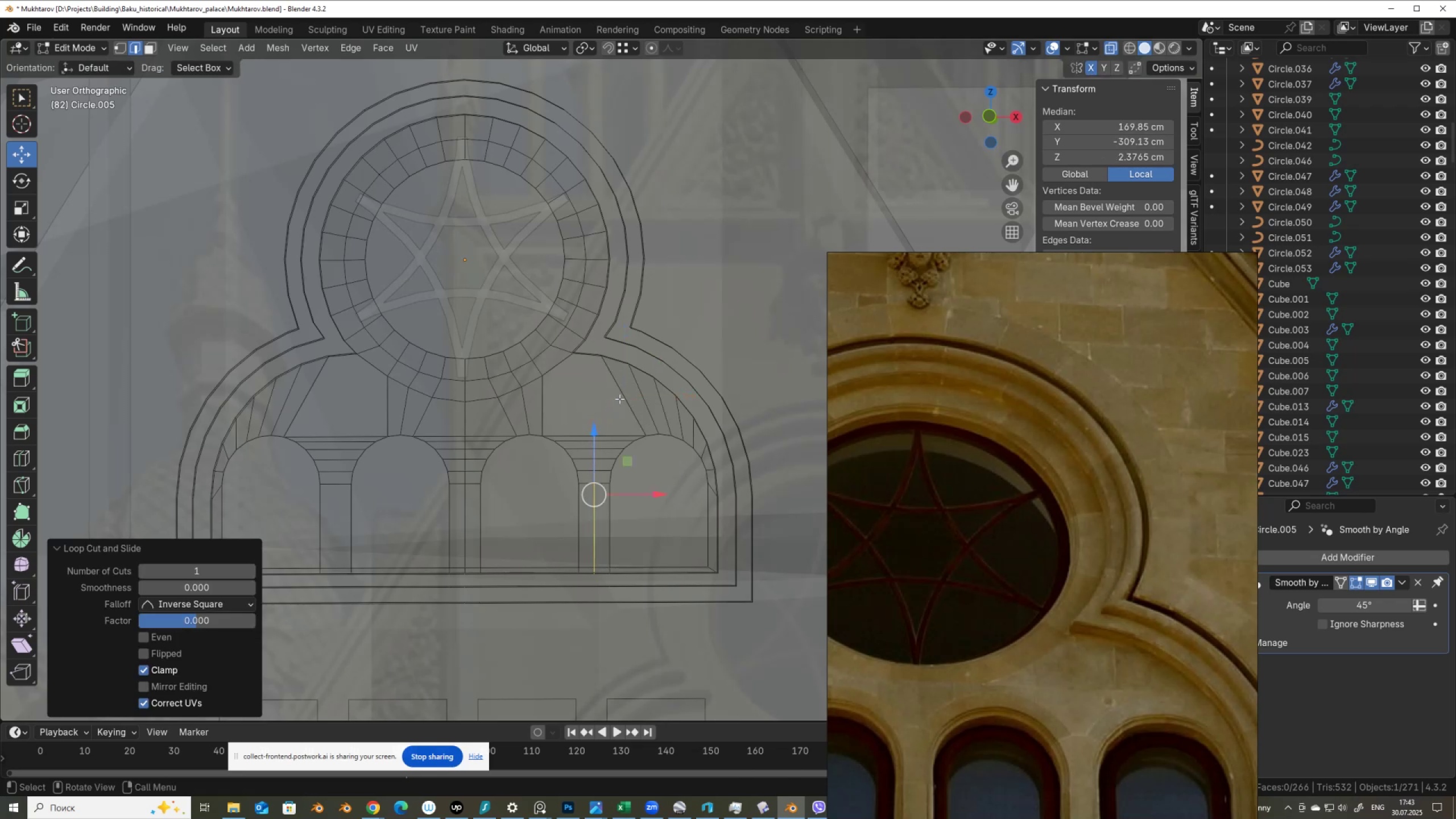 
left_click([621, 396])
 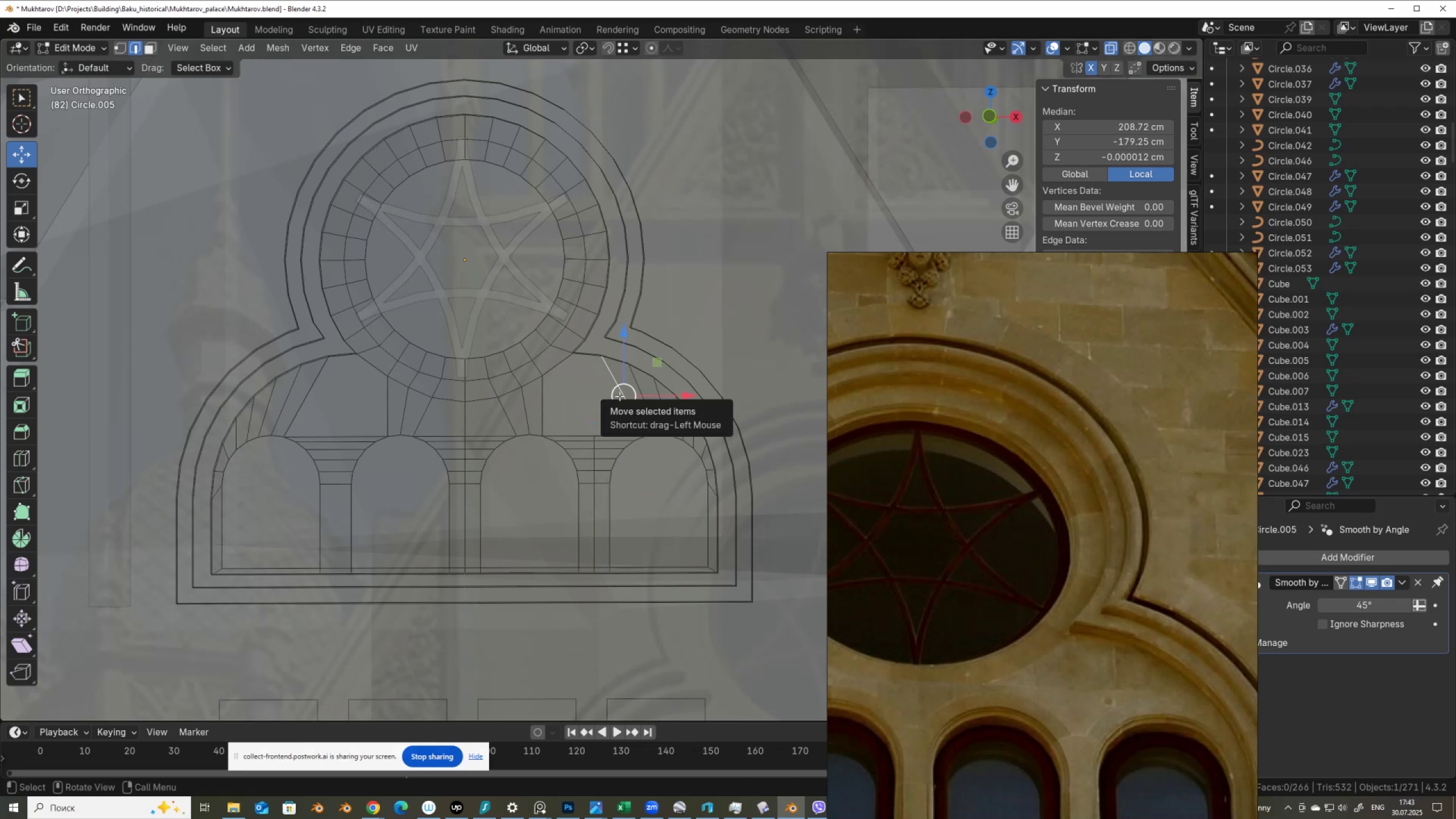 
key(F)
 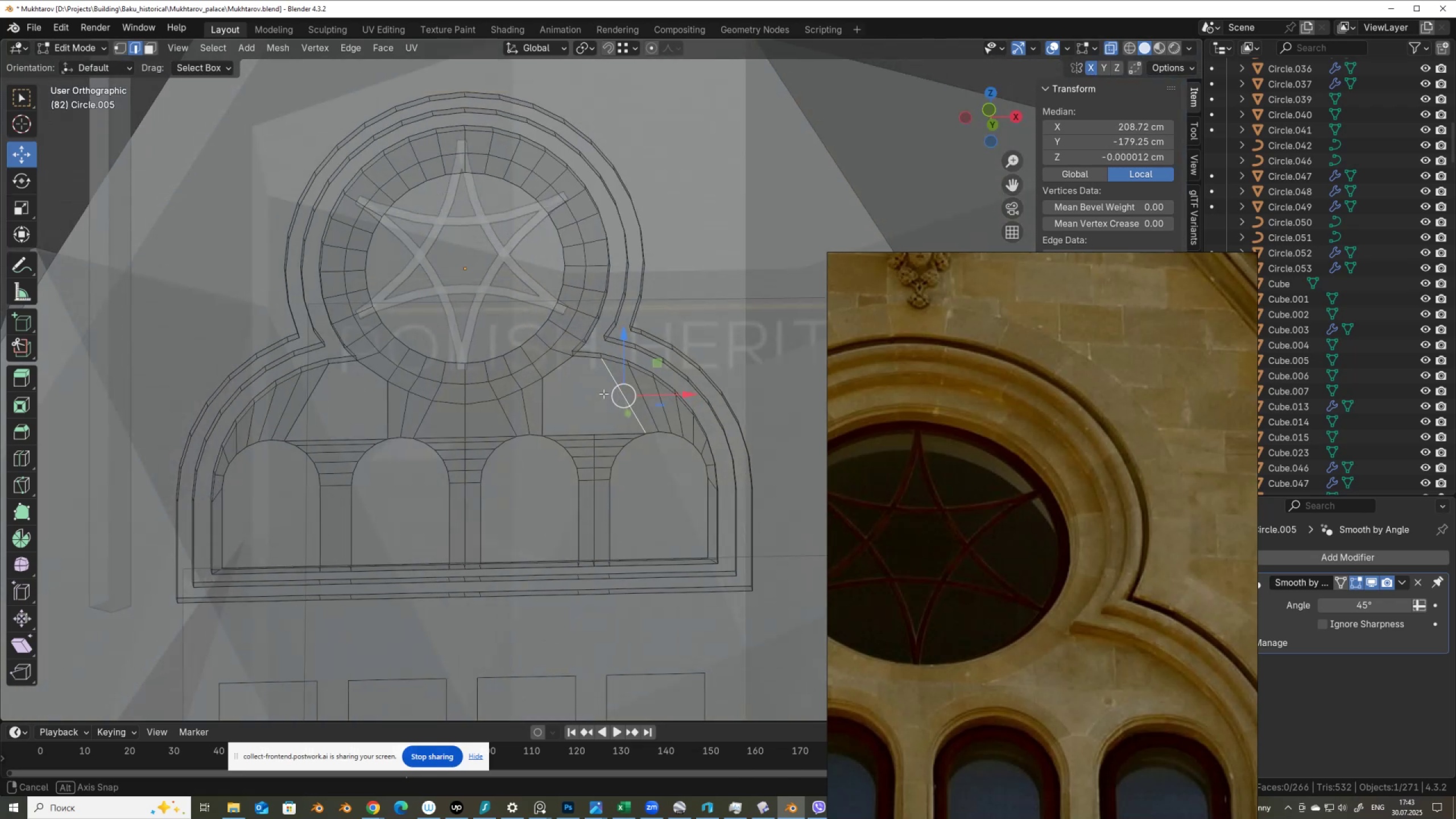 
left_click([592, 361])
 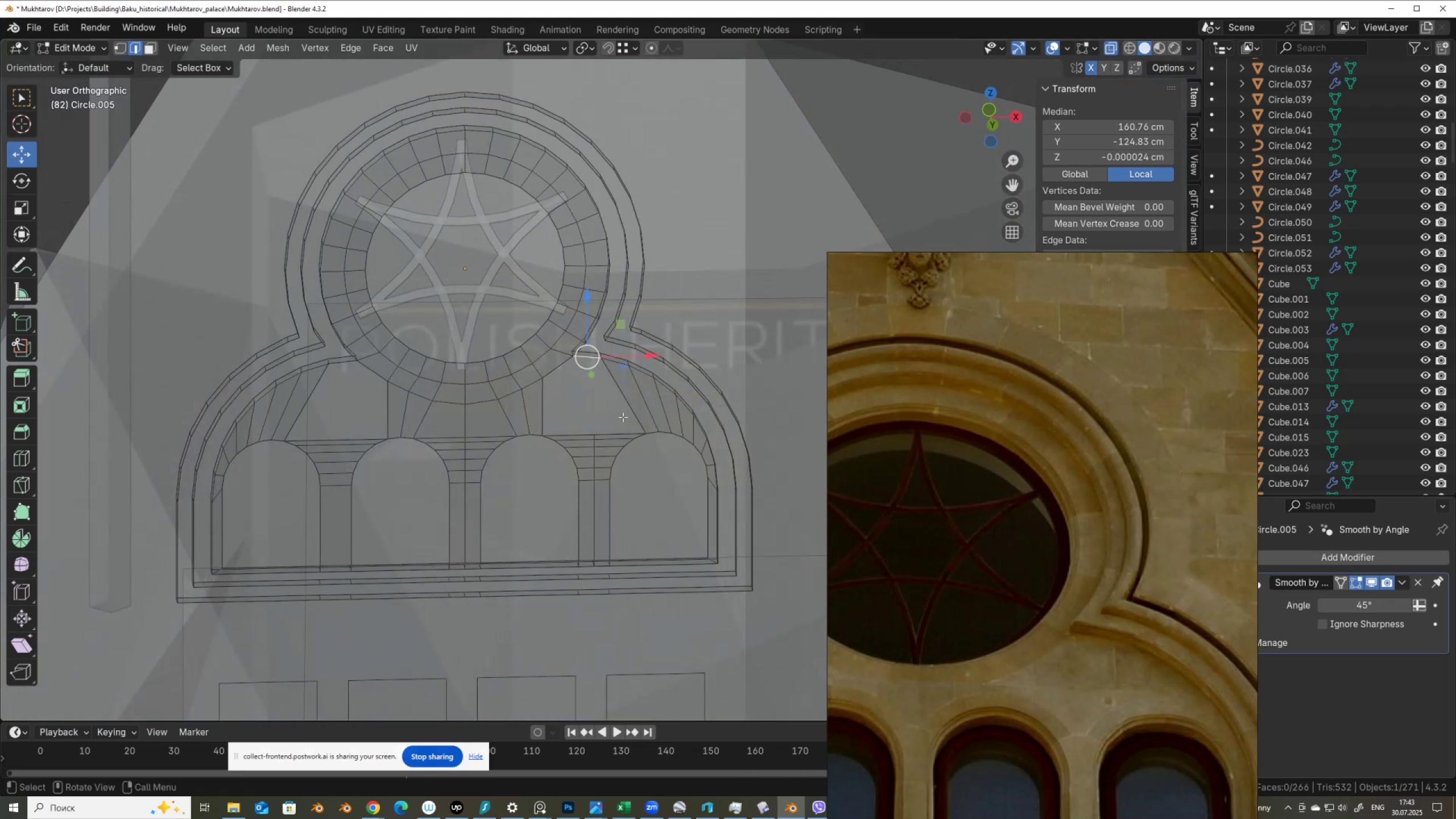 
hold_key(key=ShiftLeft, duration=0.38)
left_click([620, 427])
 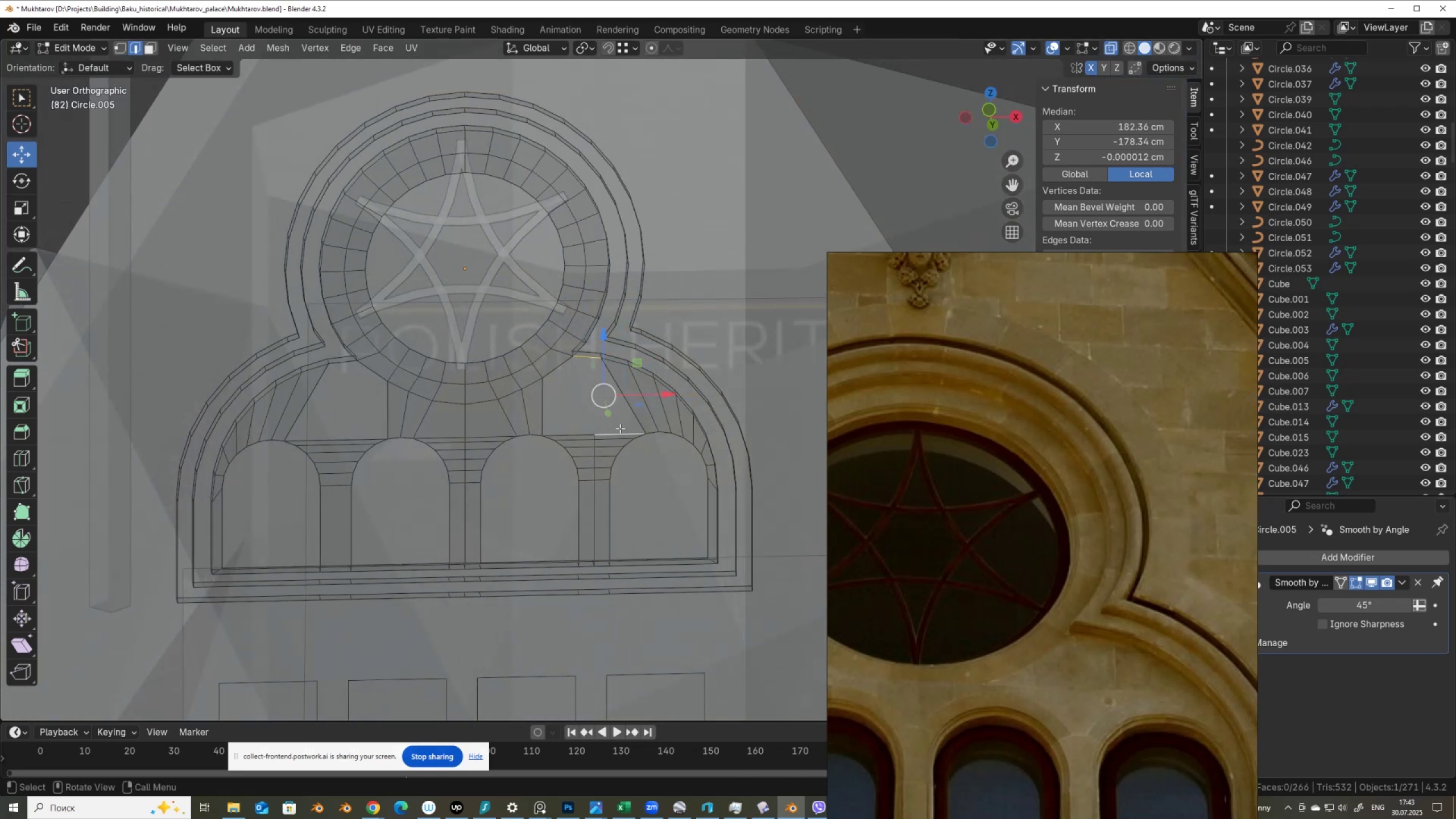 
key(F)
 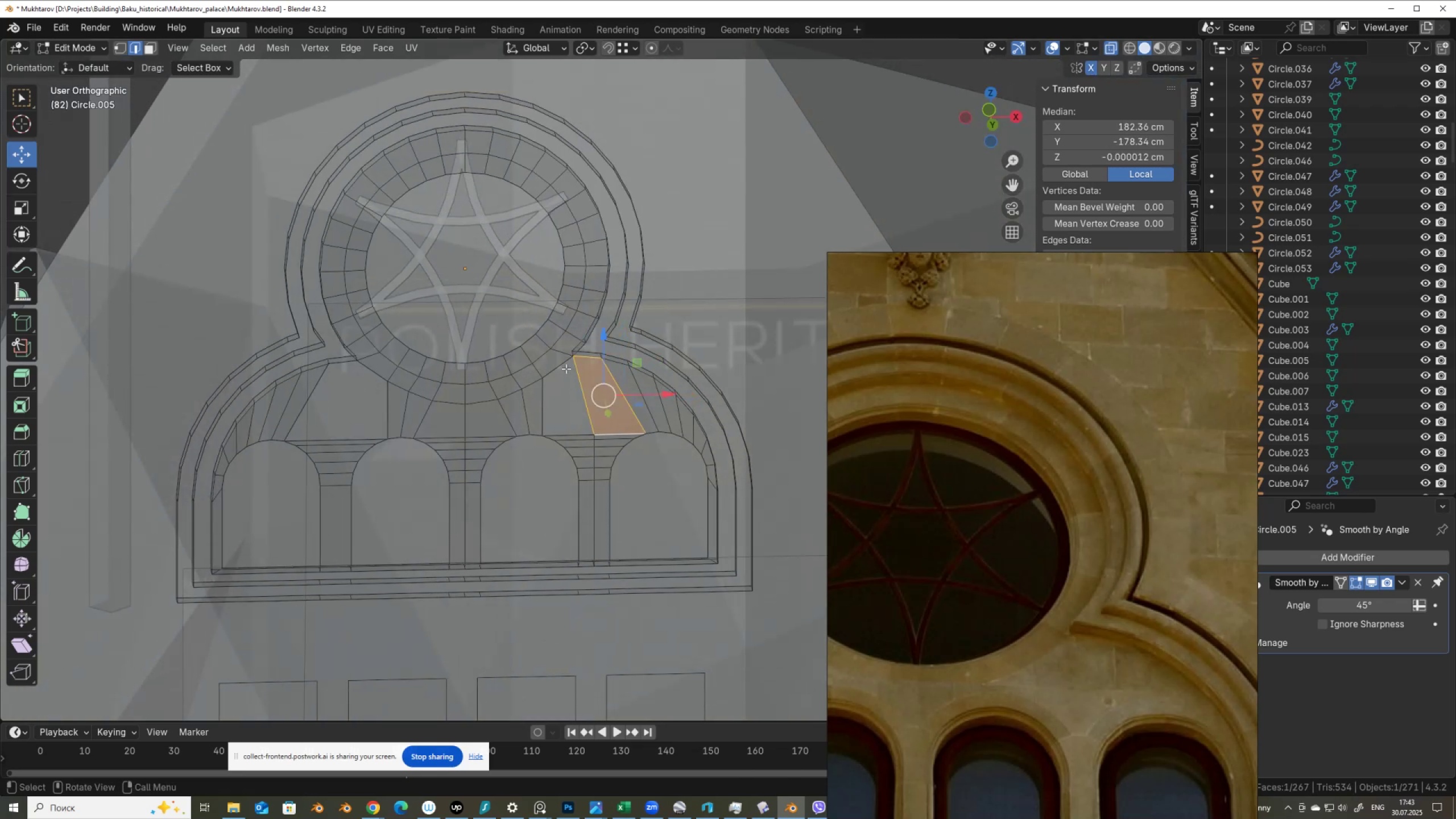 
hold_key(key=ShiftLeft, duration=0.3)
left_click([568, 426])
 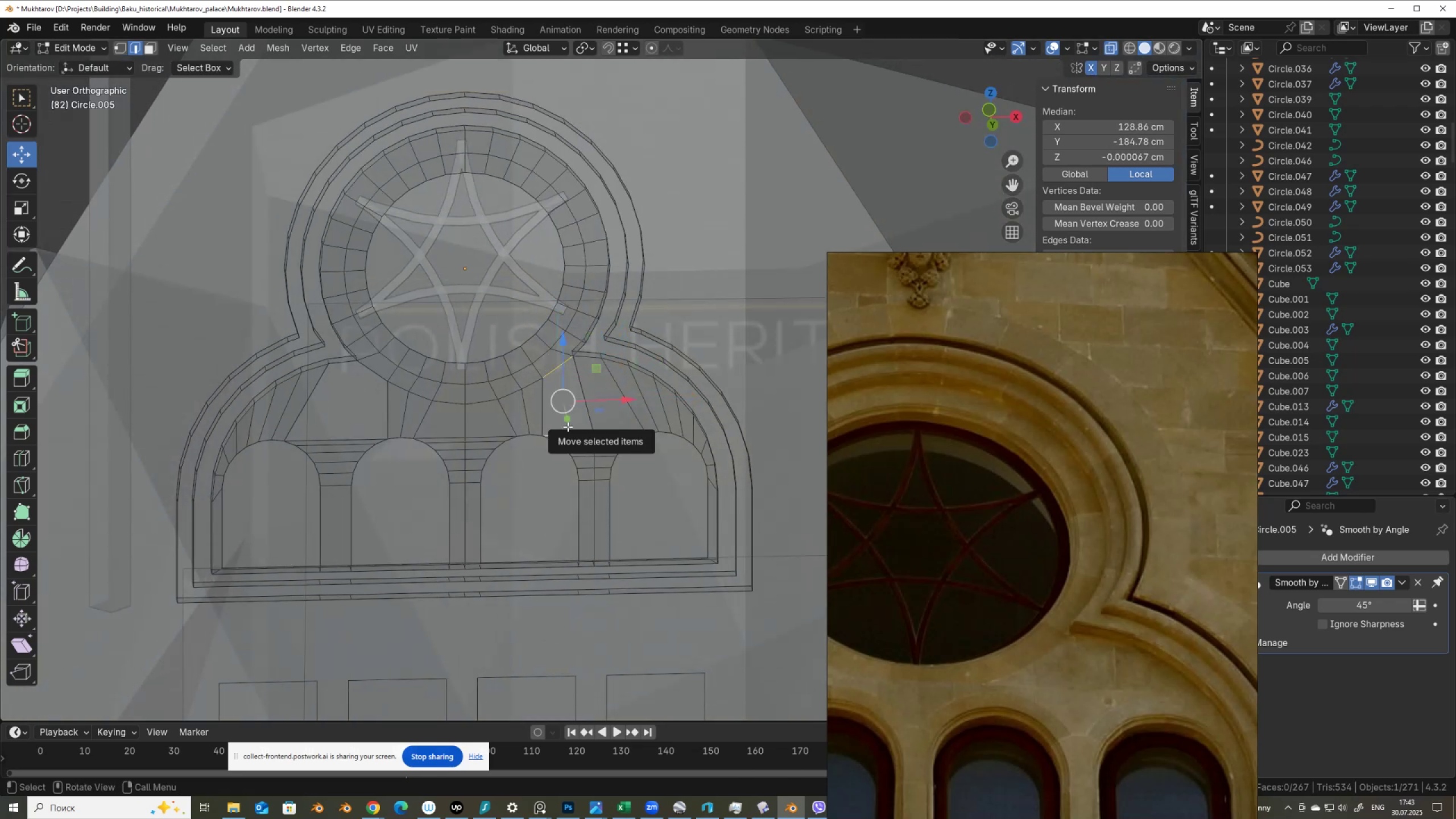 
key(F)
 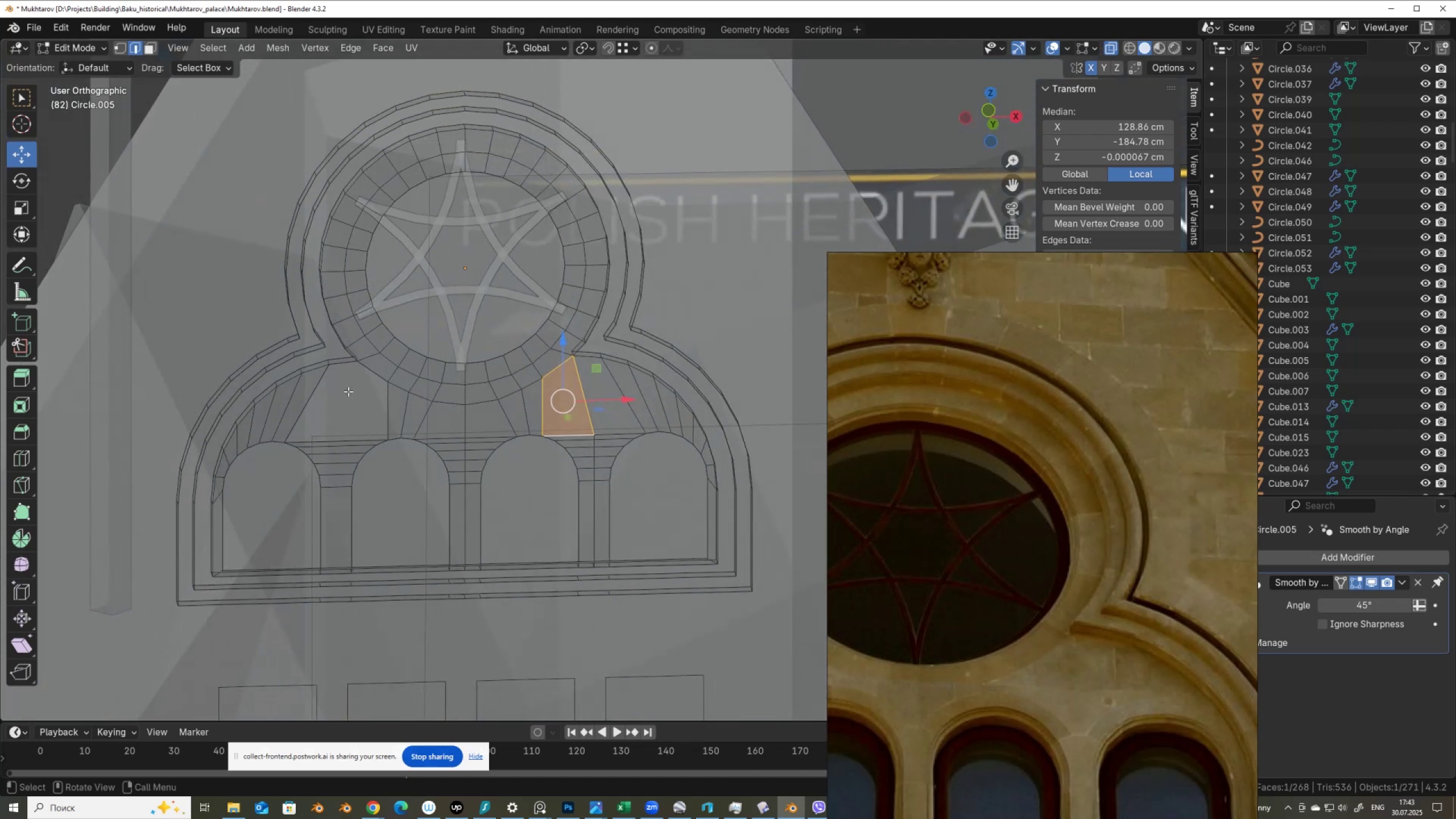 
key(Control+R)
 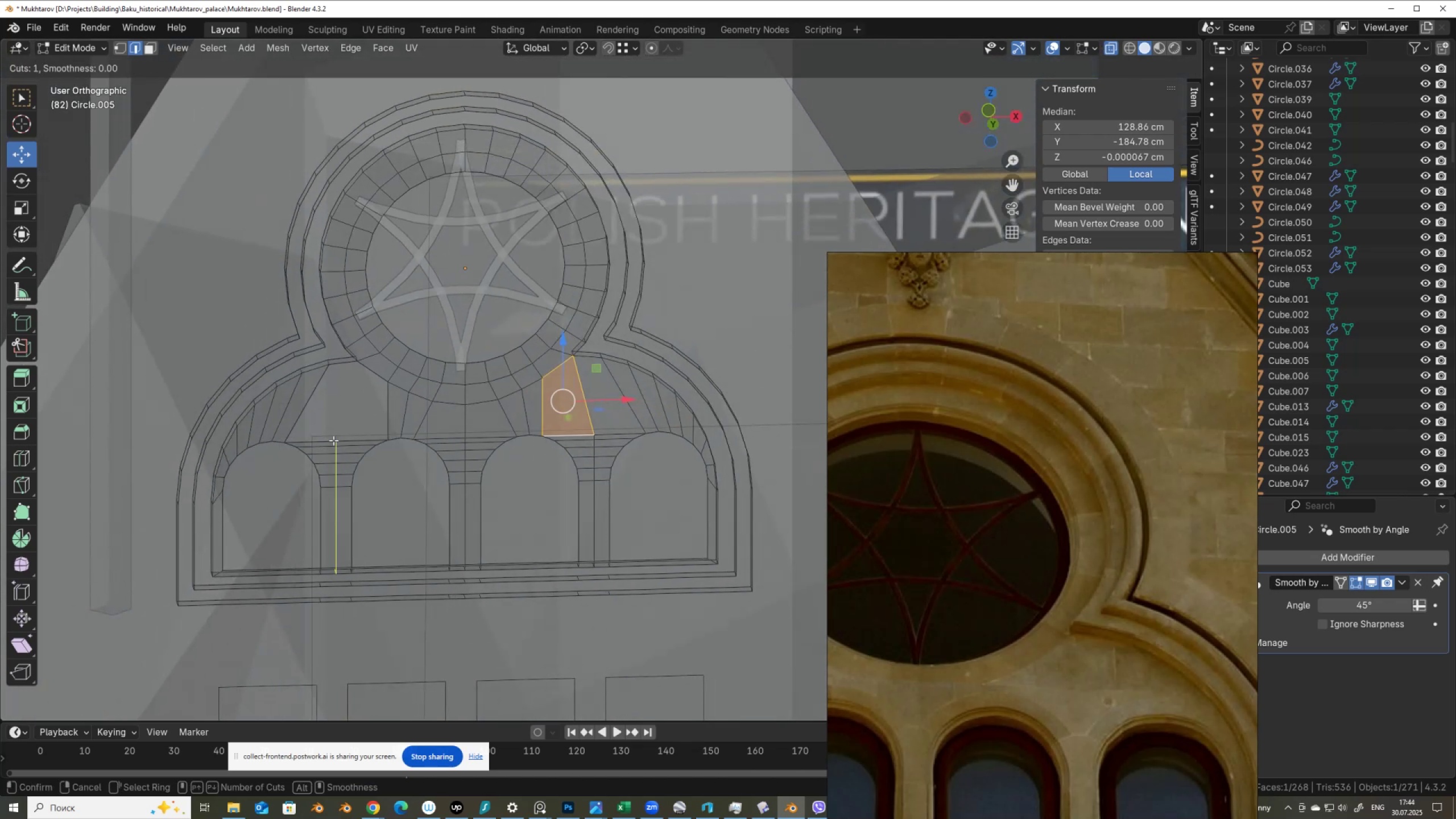 
left_click([333, 440])
 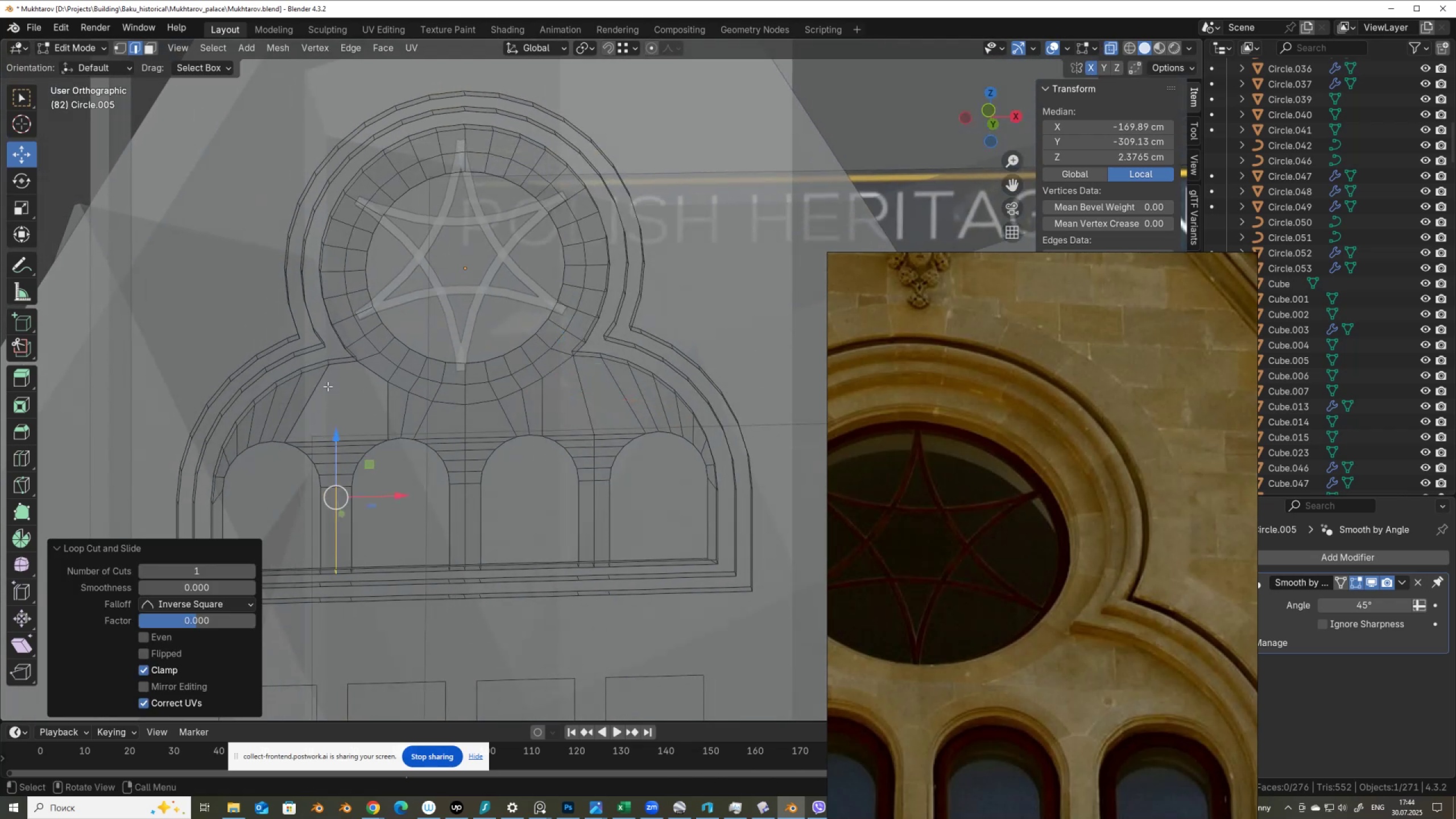 
left_click([334, 371])
 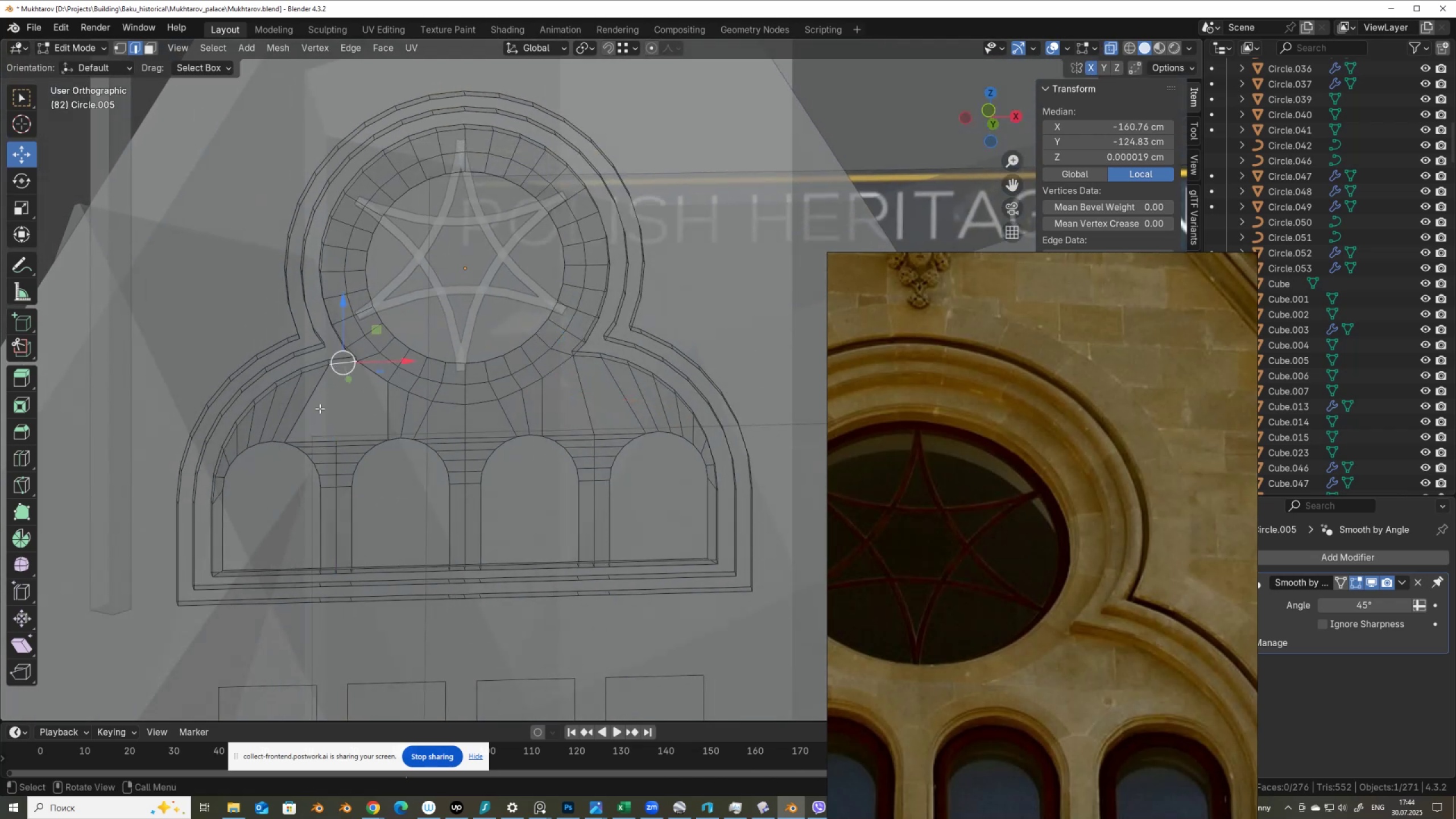 
hold_key(key=ShiftLeft, duration=0.45)
left_click([309, 432])
 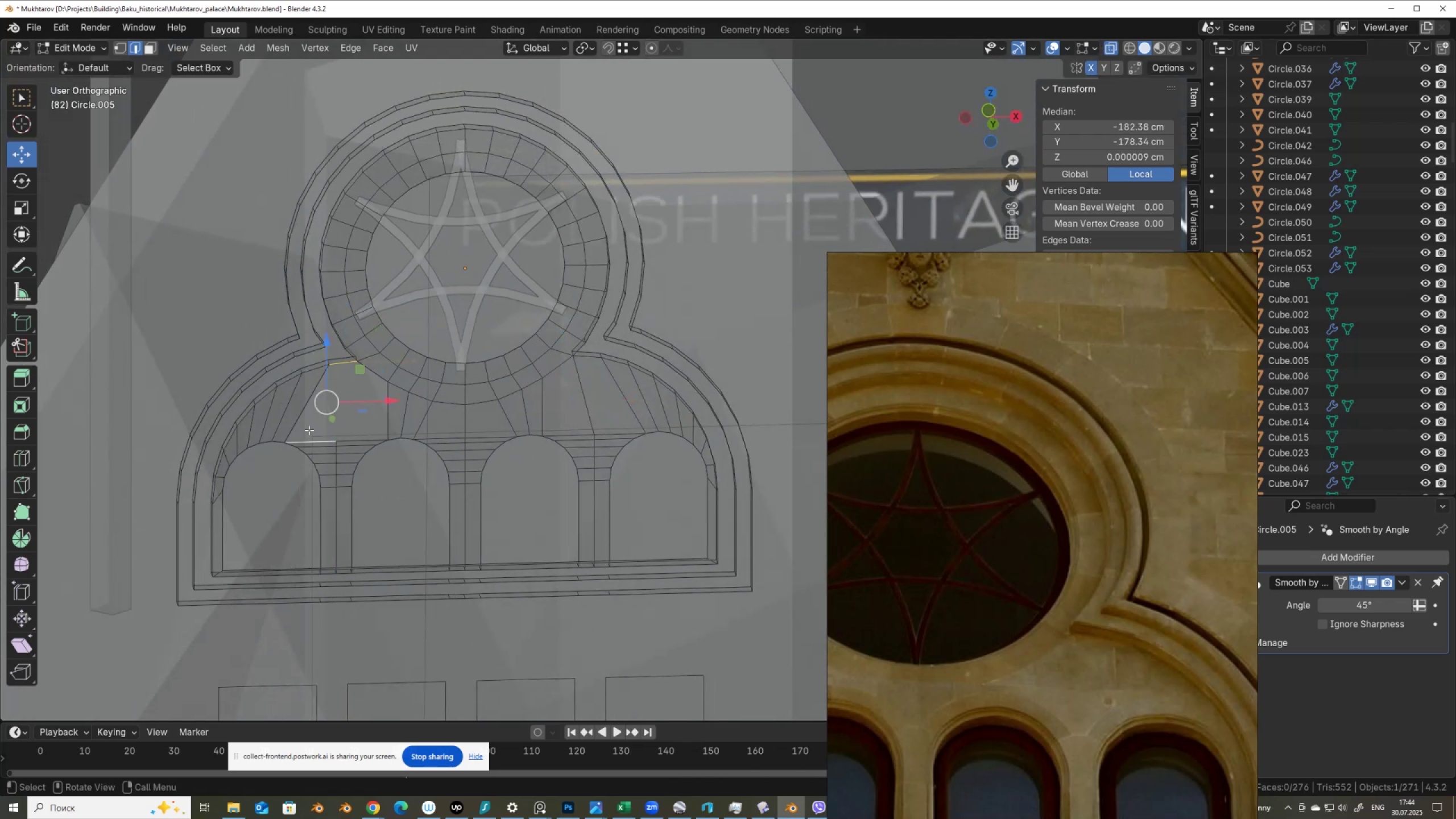 
key(F)
 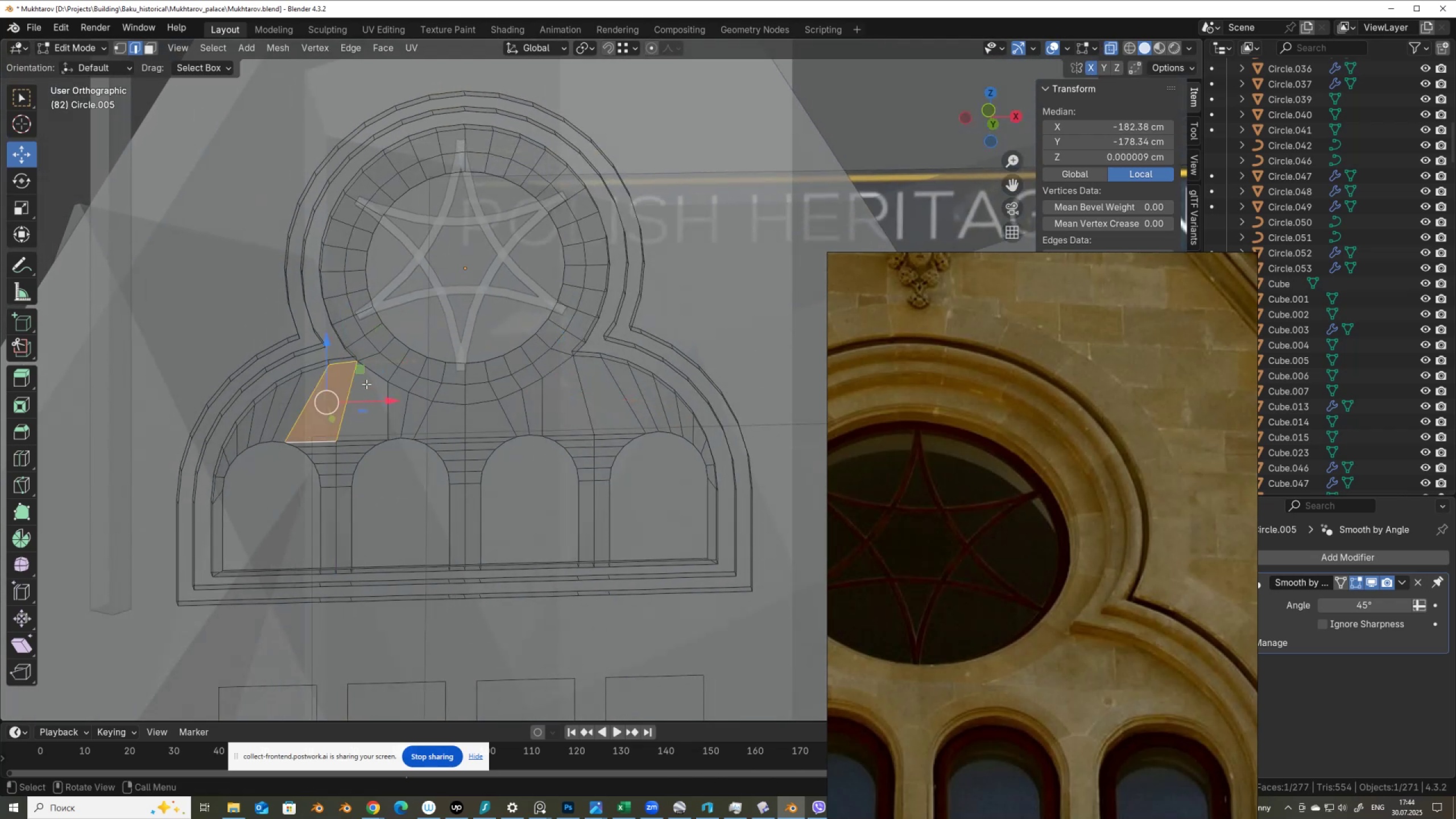 
left_click([366, 382])
 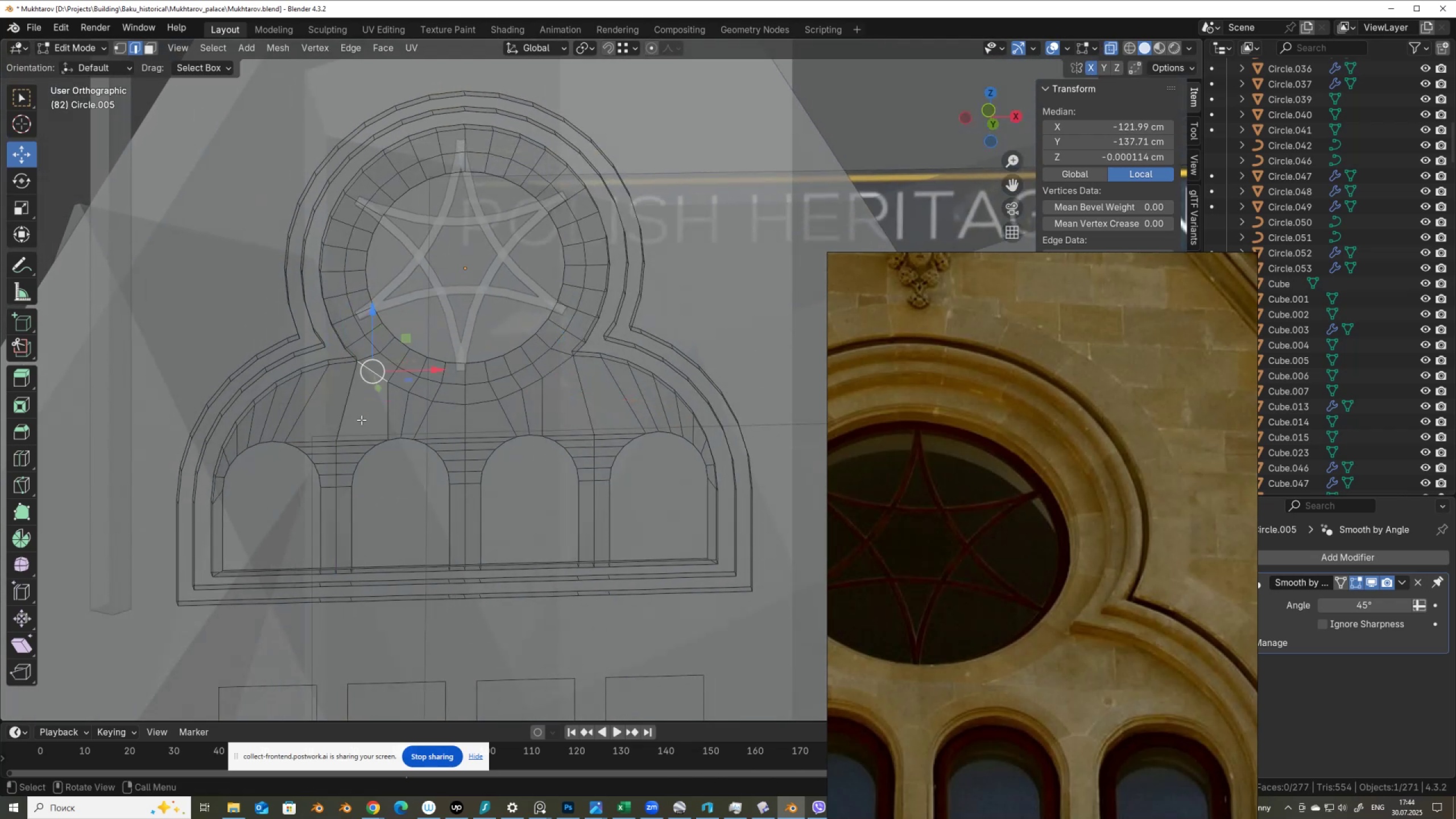 
hold_key(key=ShiftLeft, duration=0.63)
left_click([356, 441])
 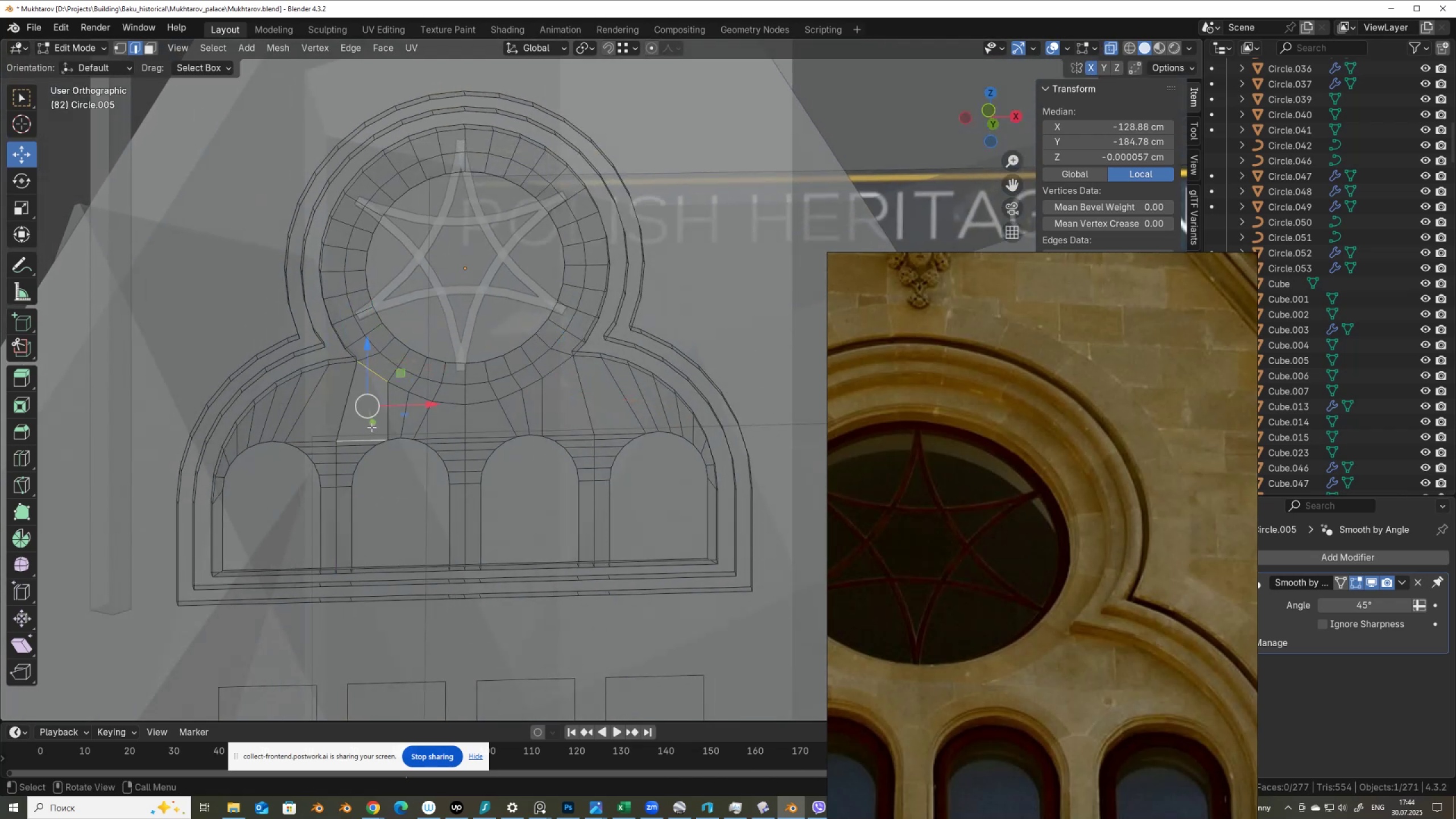 
key(F)
 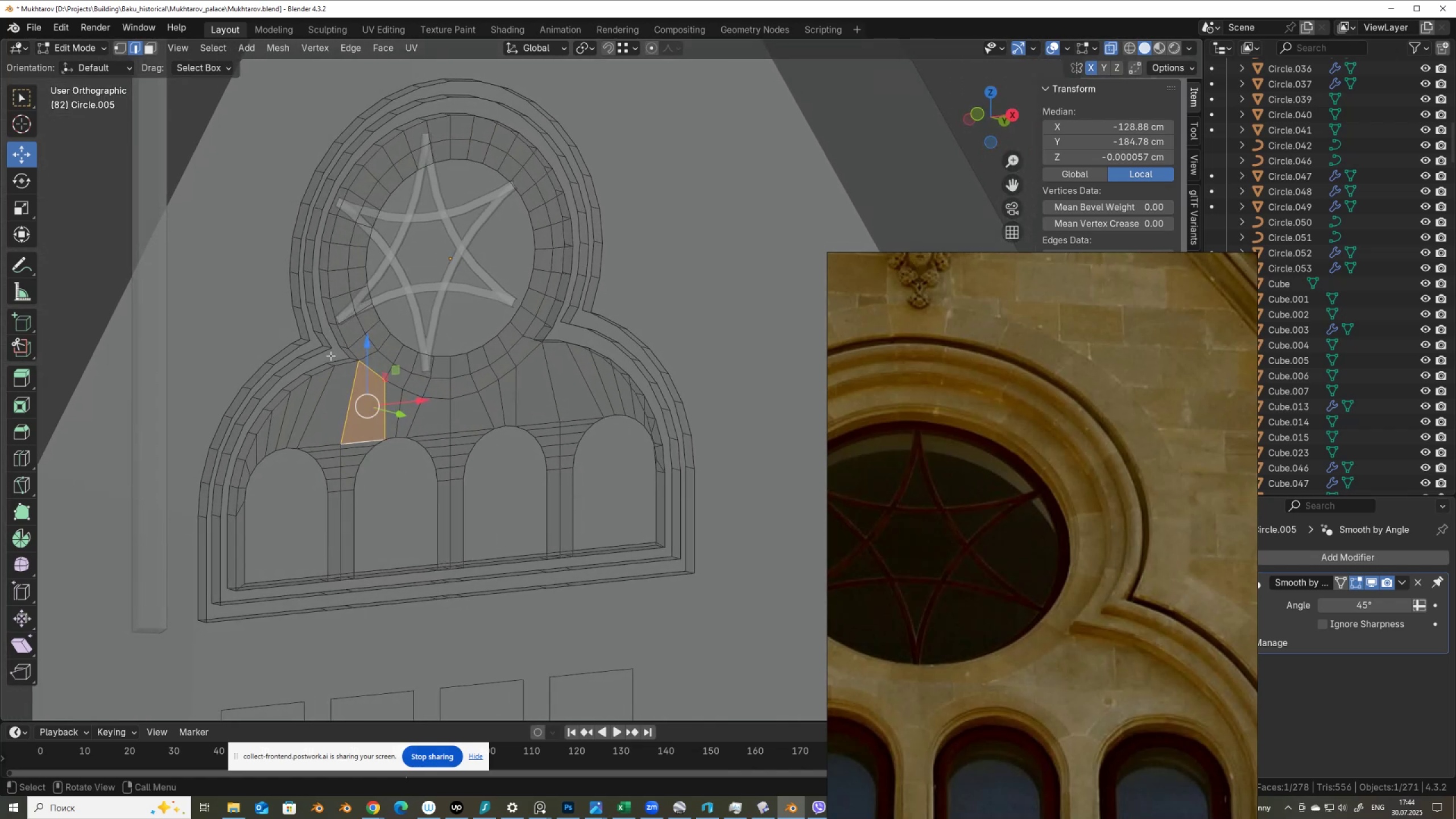 
wait(6.95)
 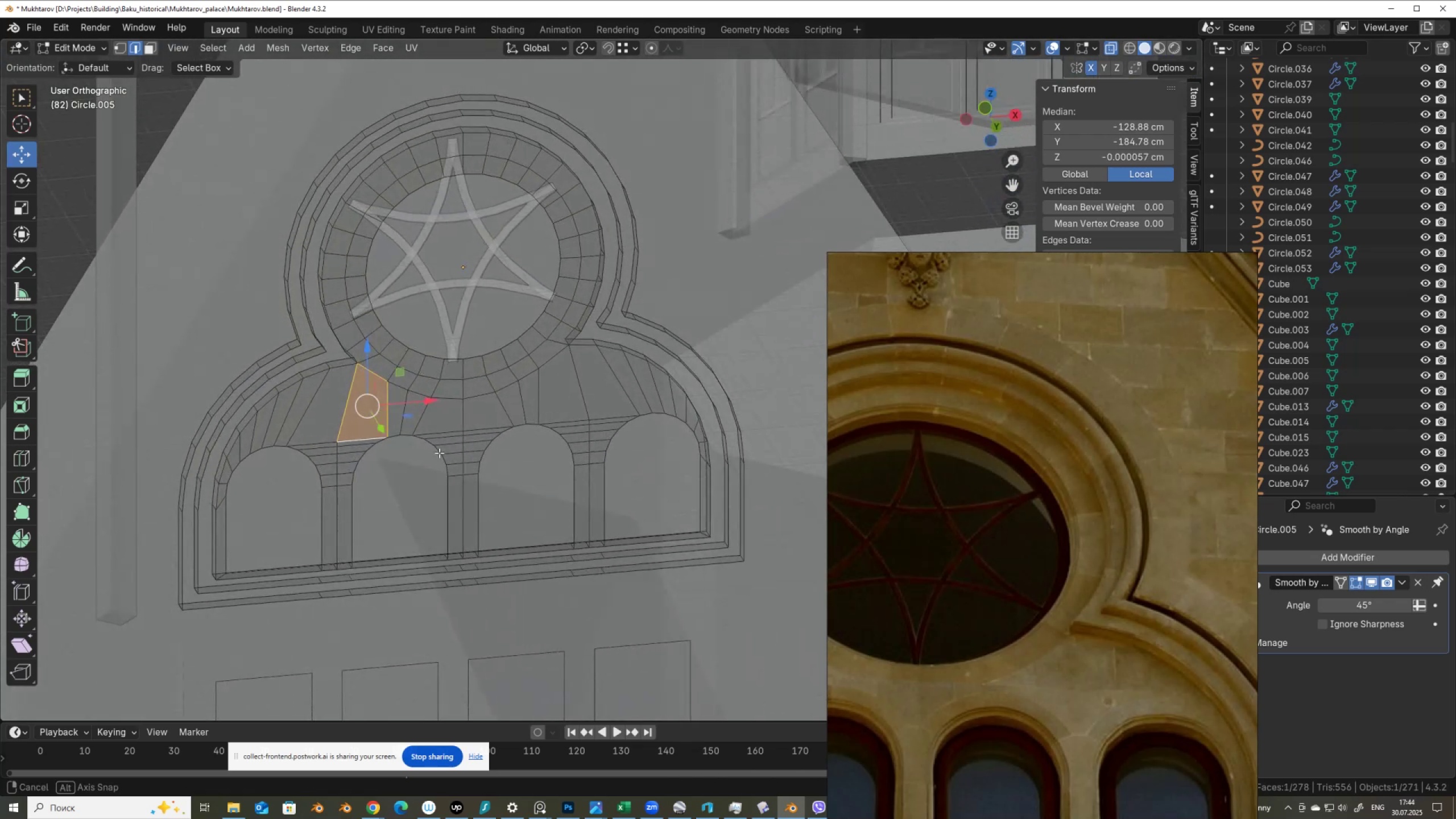 
scroll: coordinate [382, 271], scroll_direction: down, amount: 1.0
 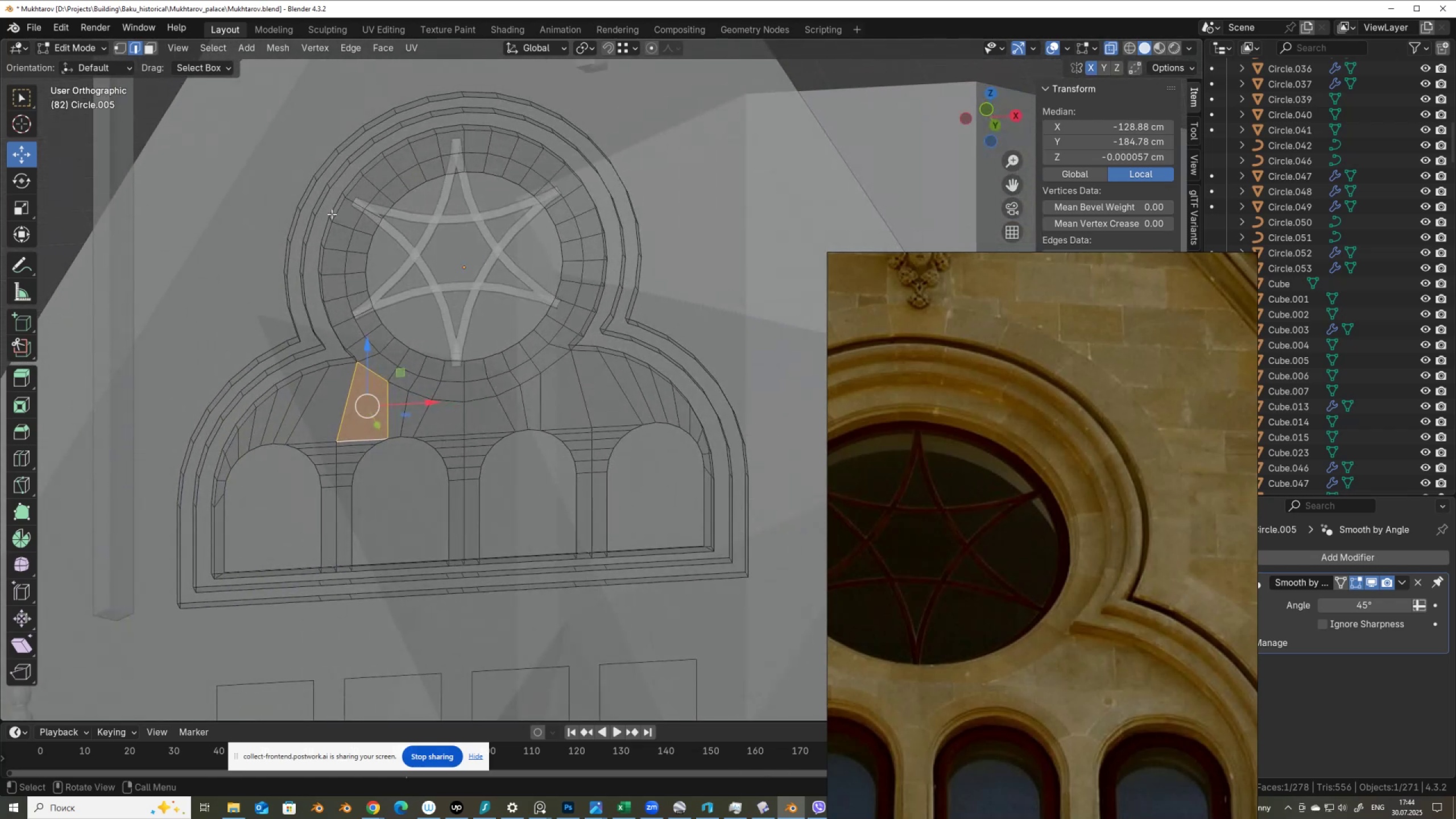 
hold_key(key=AltLeft, duration=0.38)
 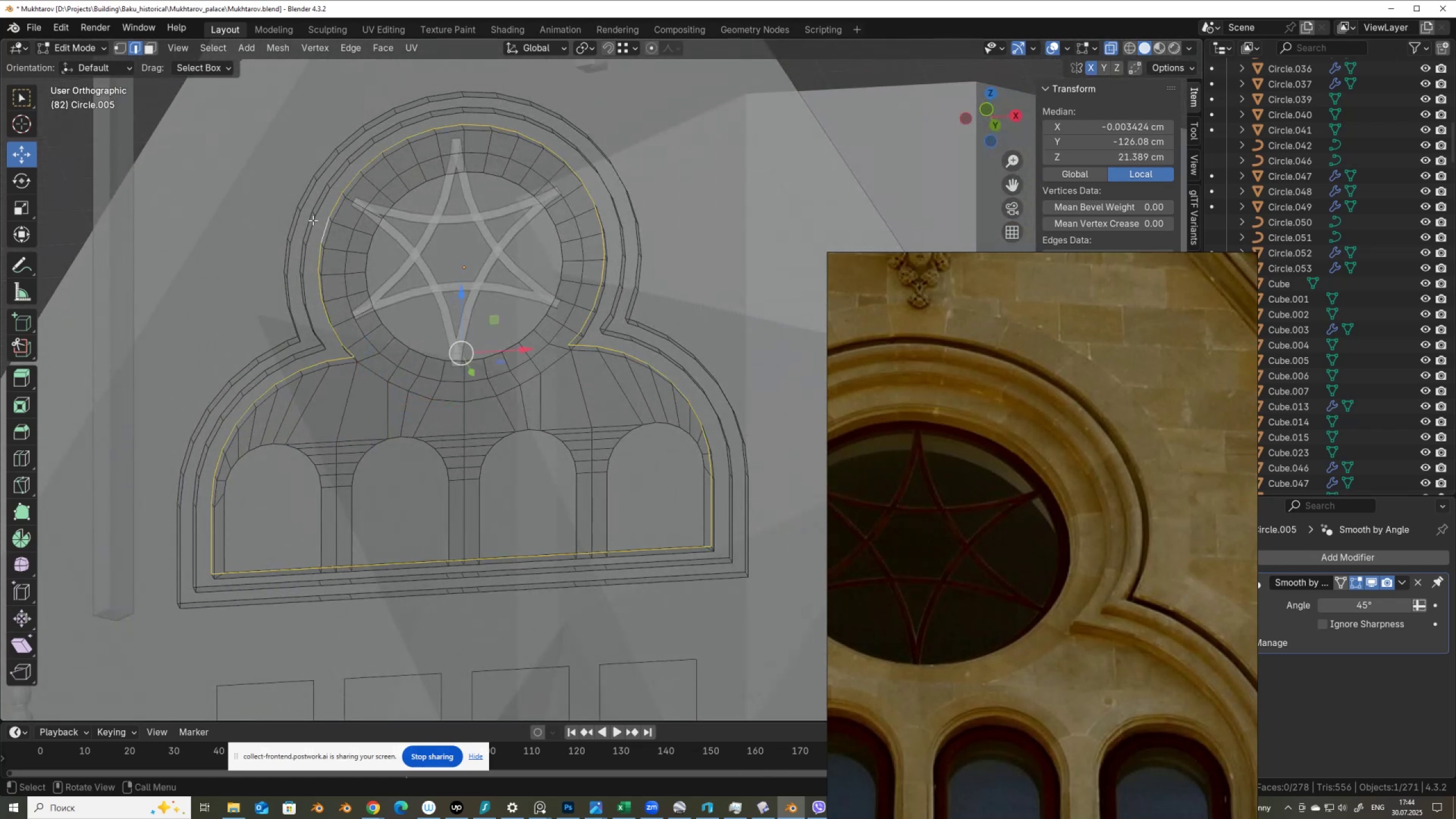 
hold_key(key=AltLeft, duration=0.98)
hold_key(key=ShiftLeft, duration=0.91)
left_click([308, 224])
 